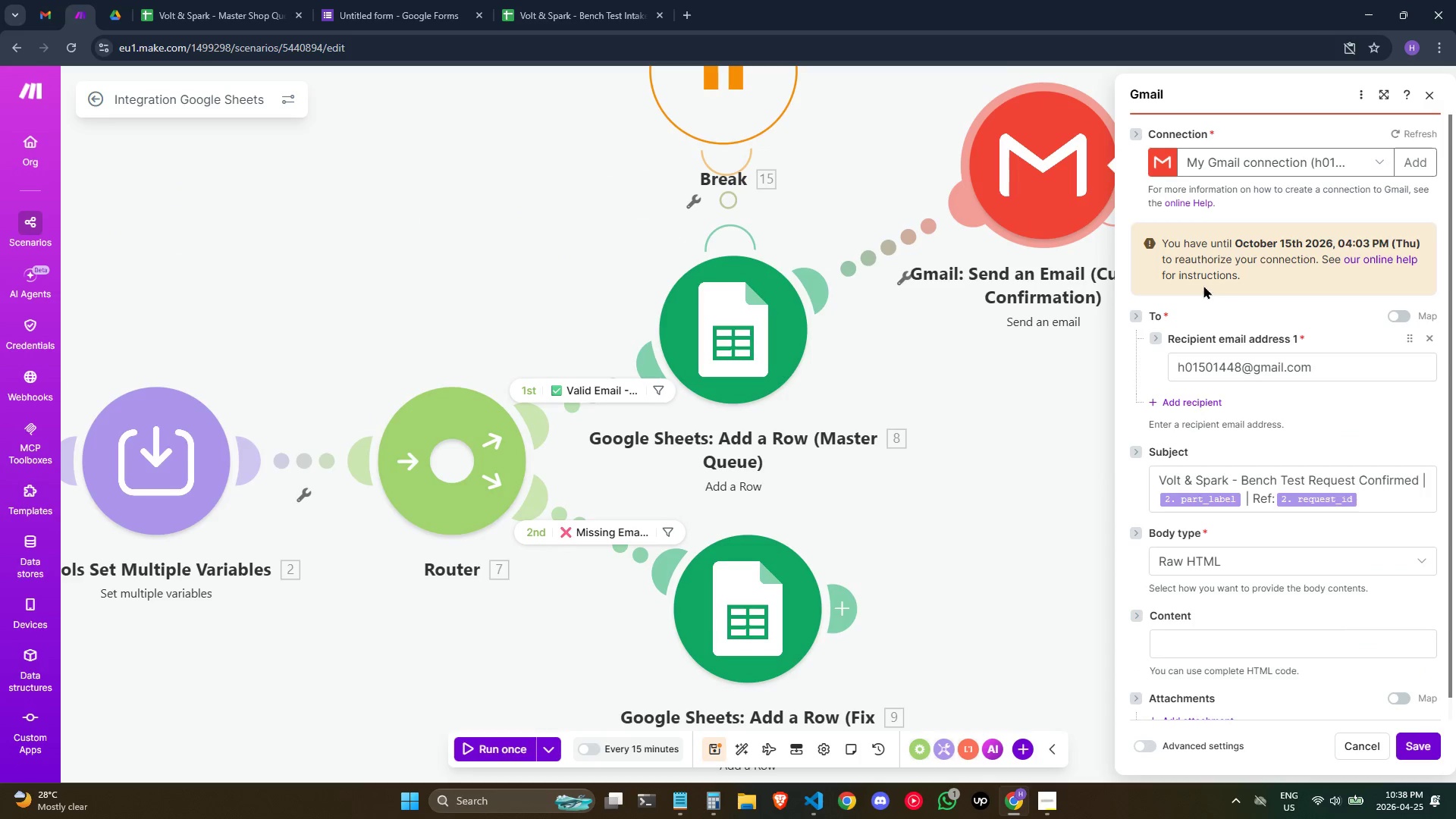 
scroll: coordinate [1336, 513], scroll_direction: down, amount: 5.0
 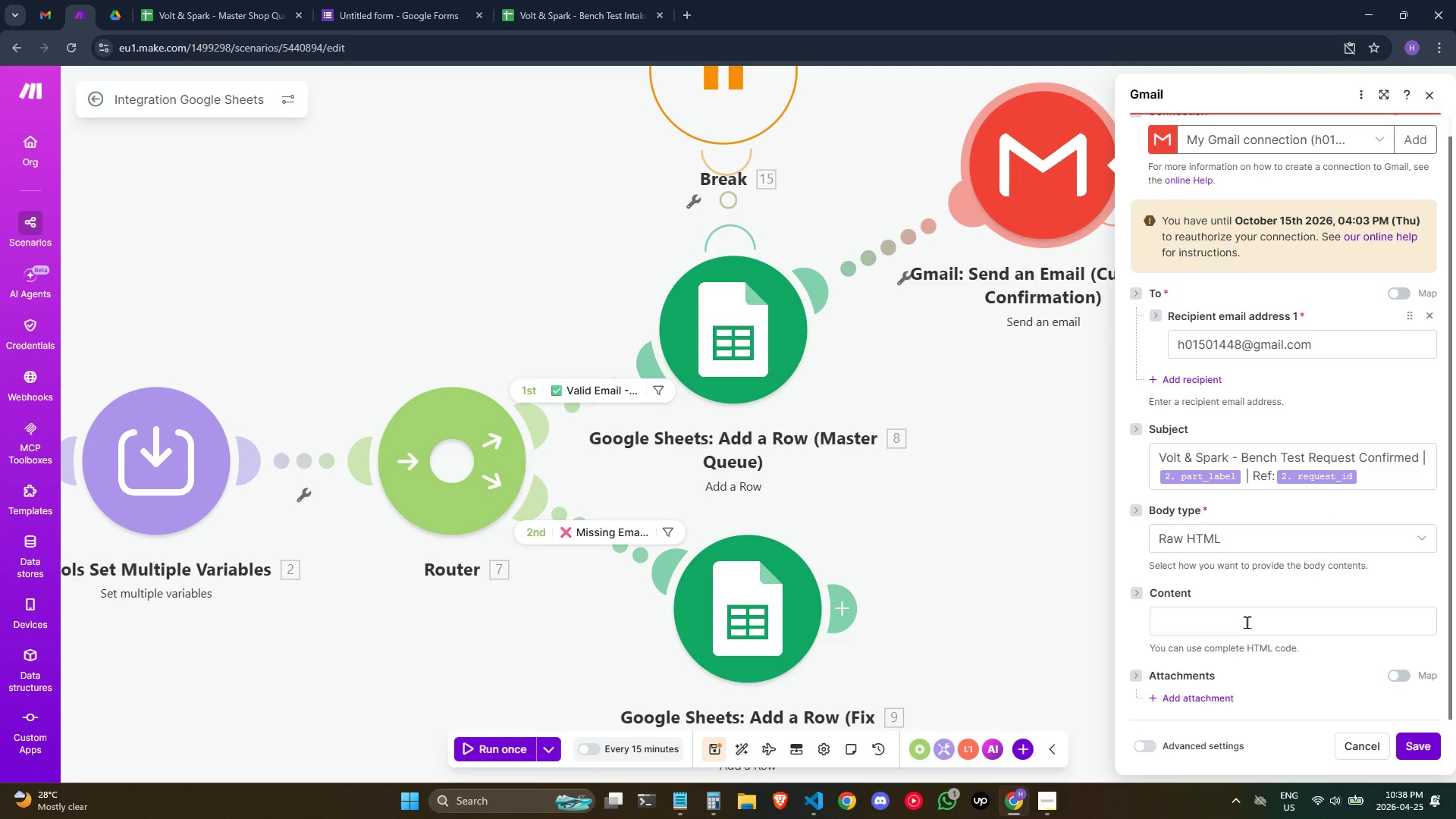 
left_click([1249, 620])
 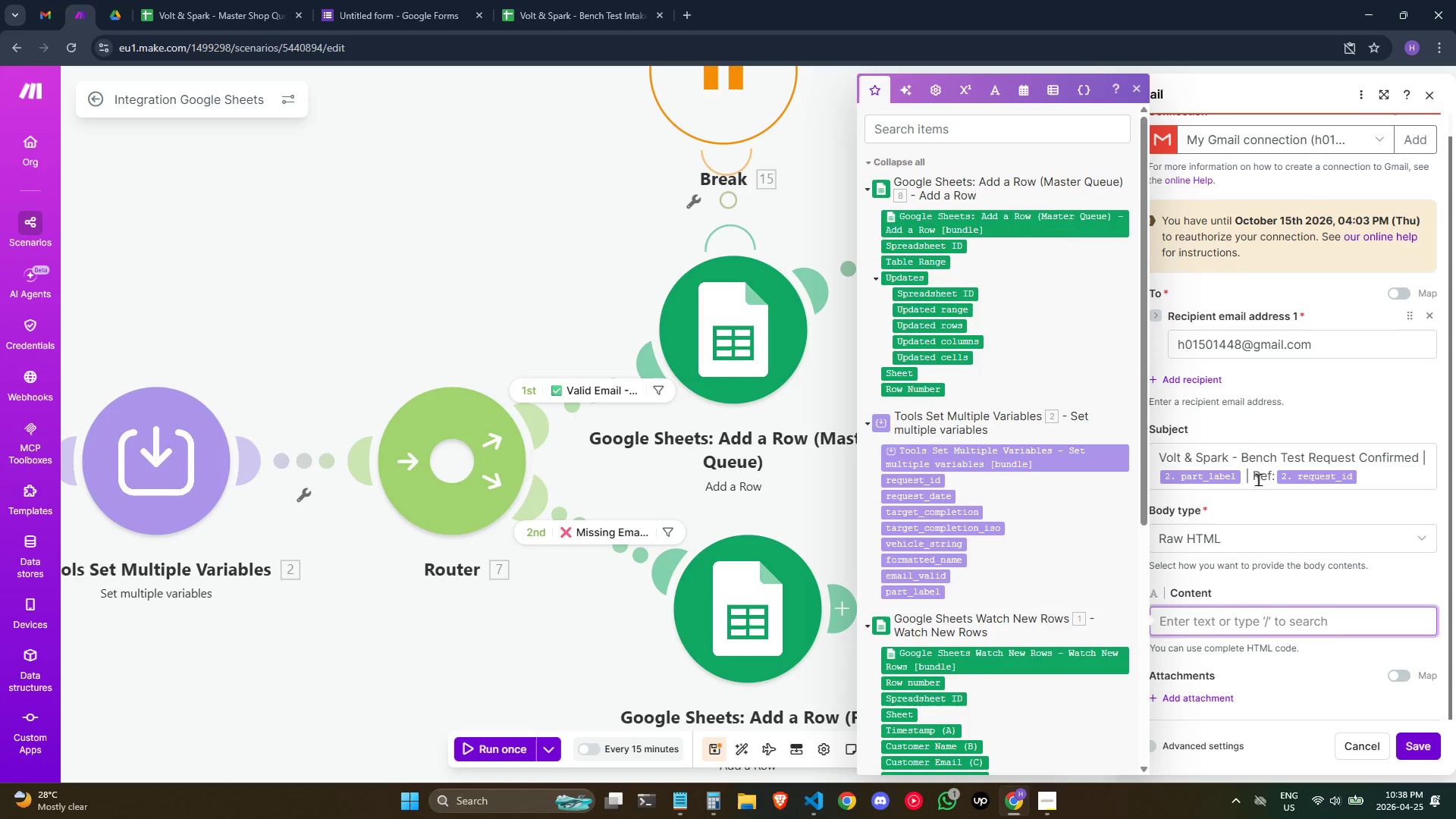 
scroll: coordinate [1312, 595], scroll_direction: down, amount: 8.0
 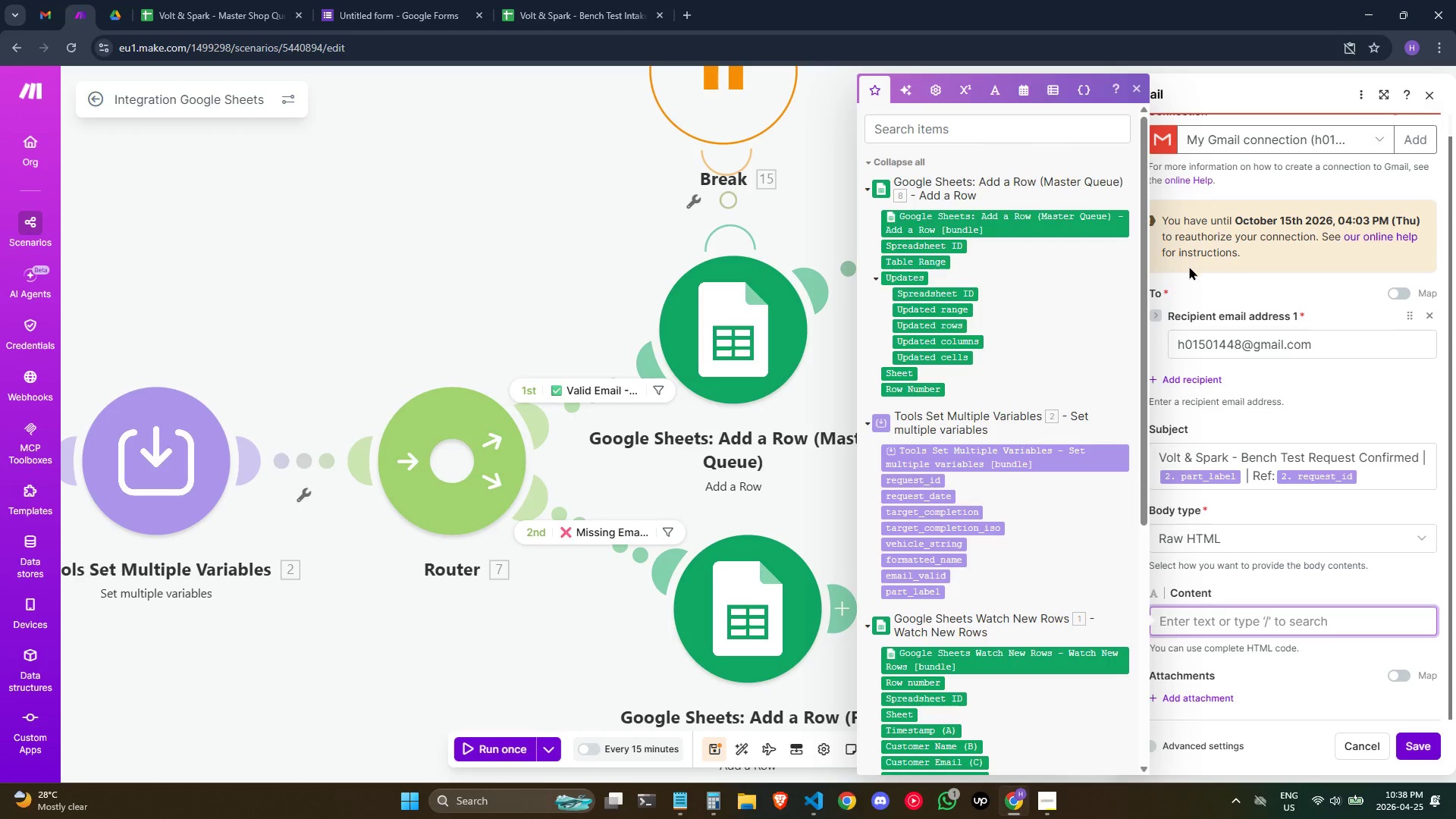 
wait(8.27)
 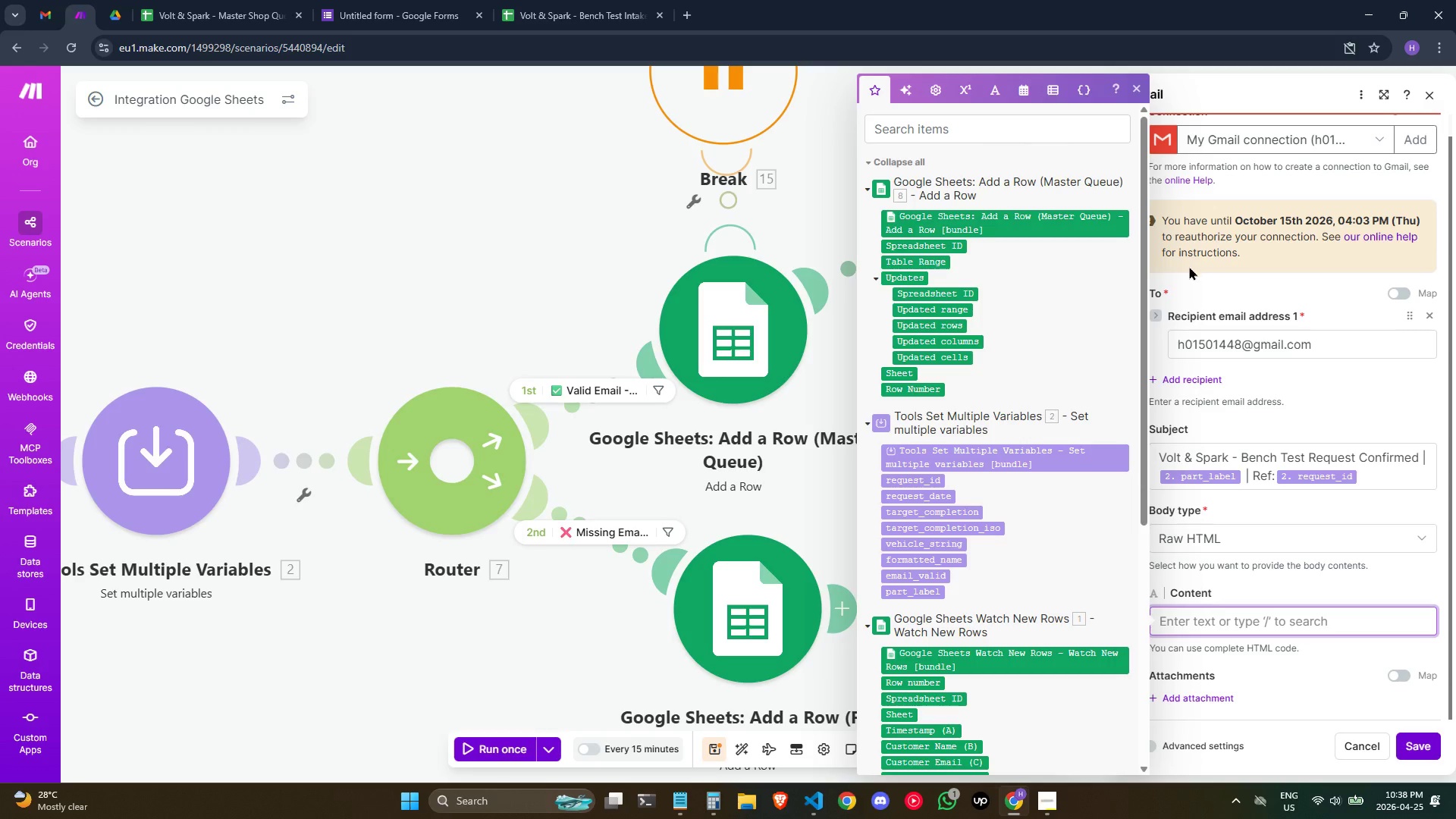 
left_click([1269, 617])
 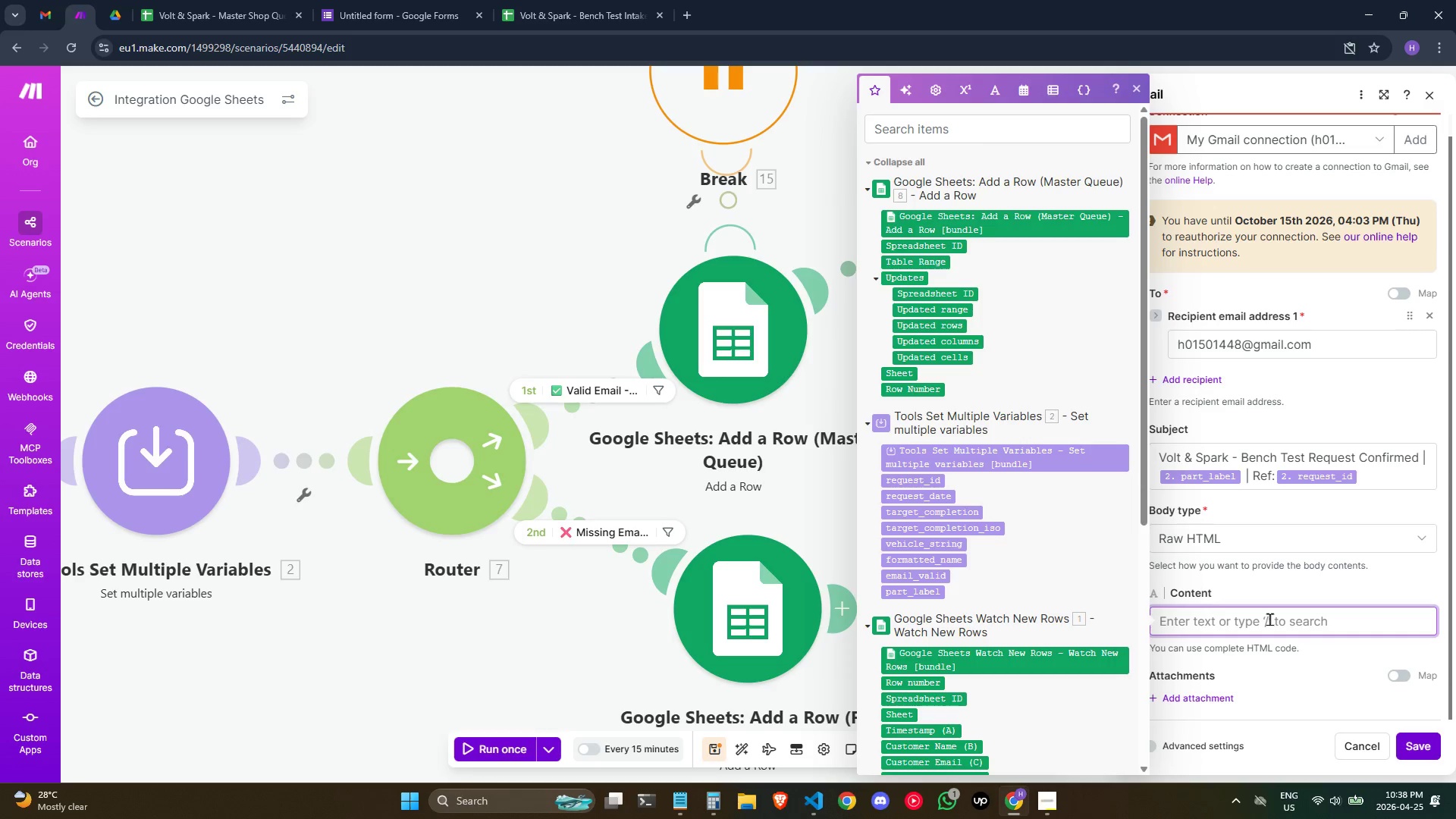 
wait(12.0)
 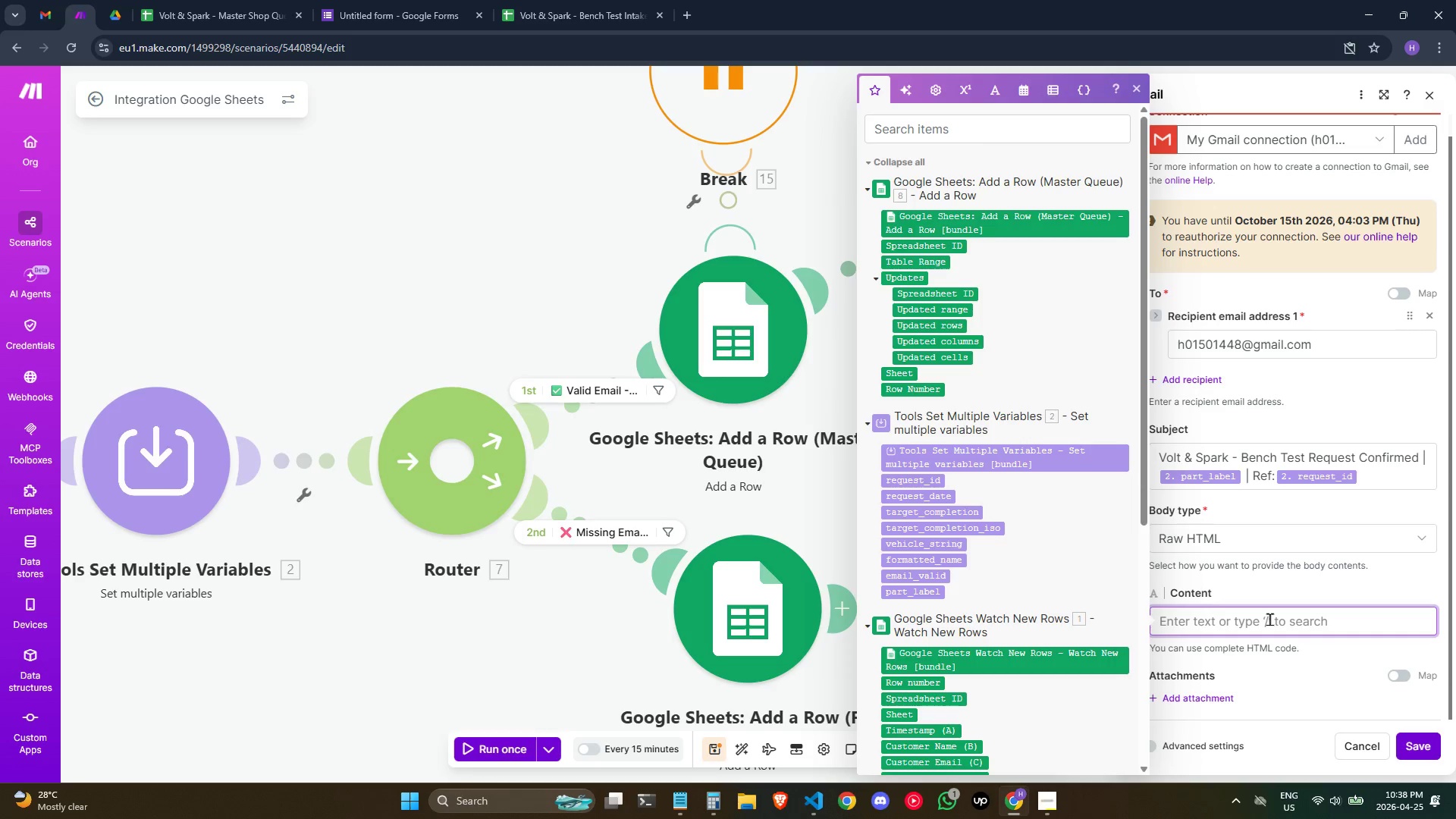 
type(XM)
key(Backspace)
key(Backspace)
key(Backspace)
type(xml<!DOCTYPE html>)
 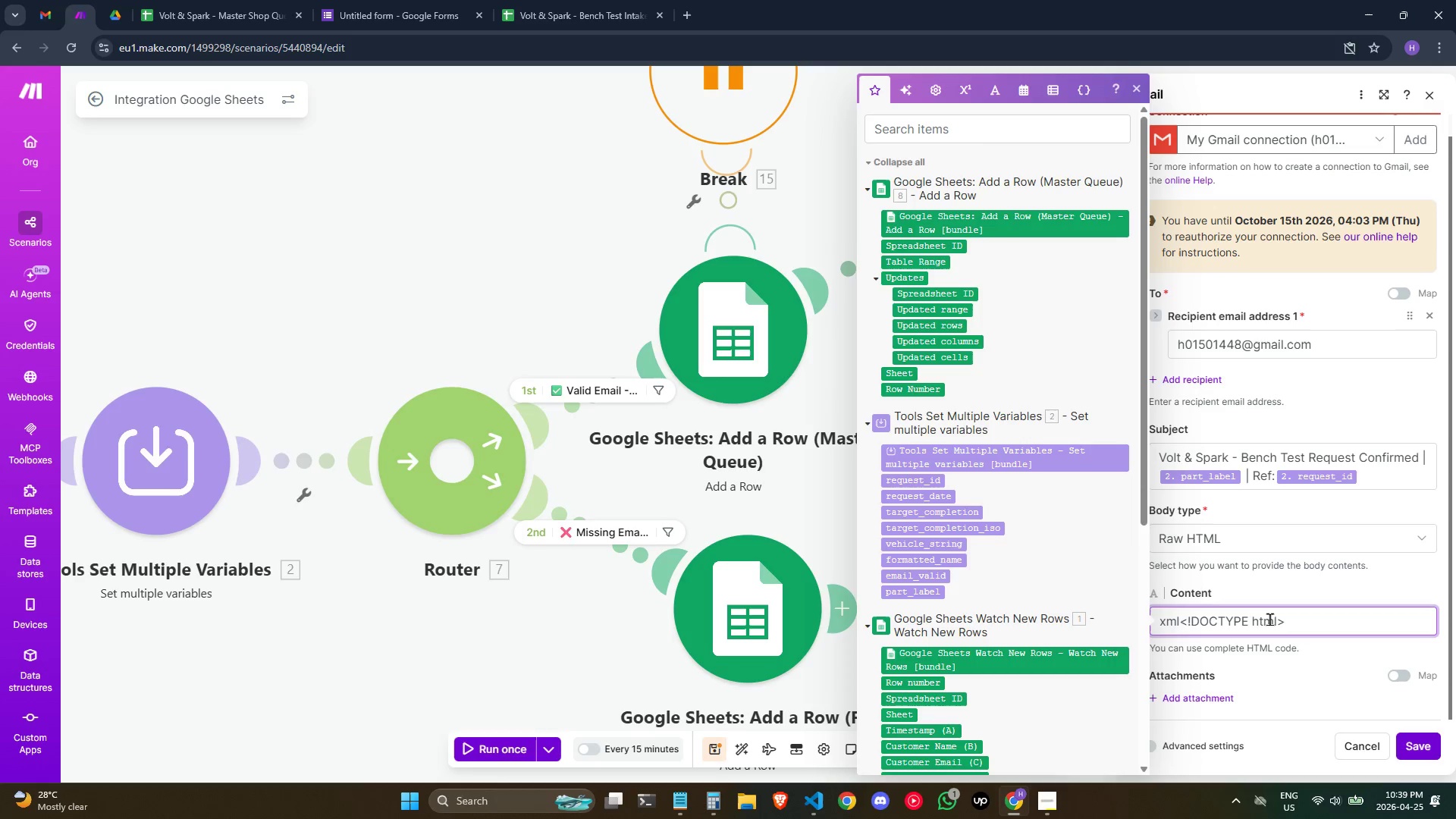 
key(Enter)
 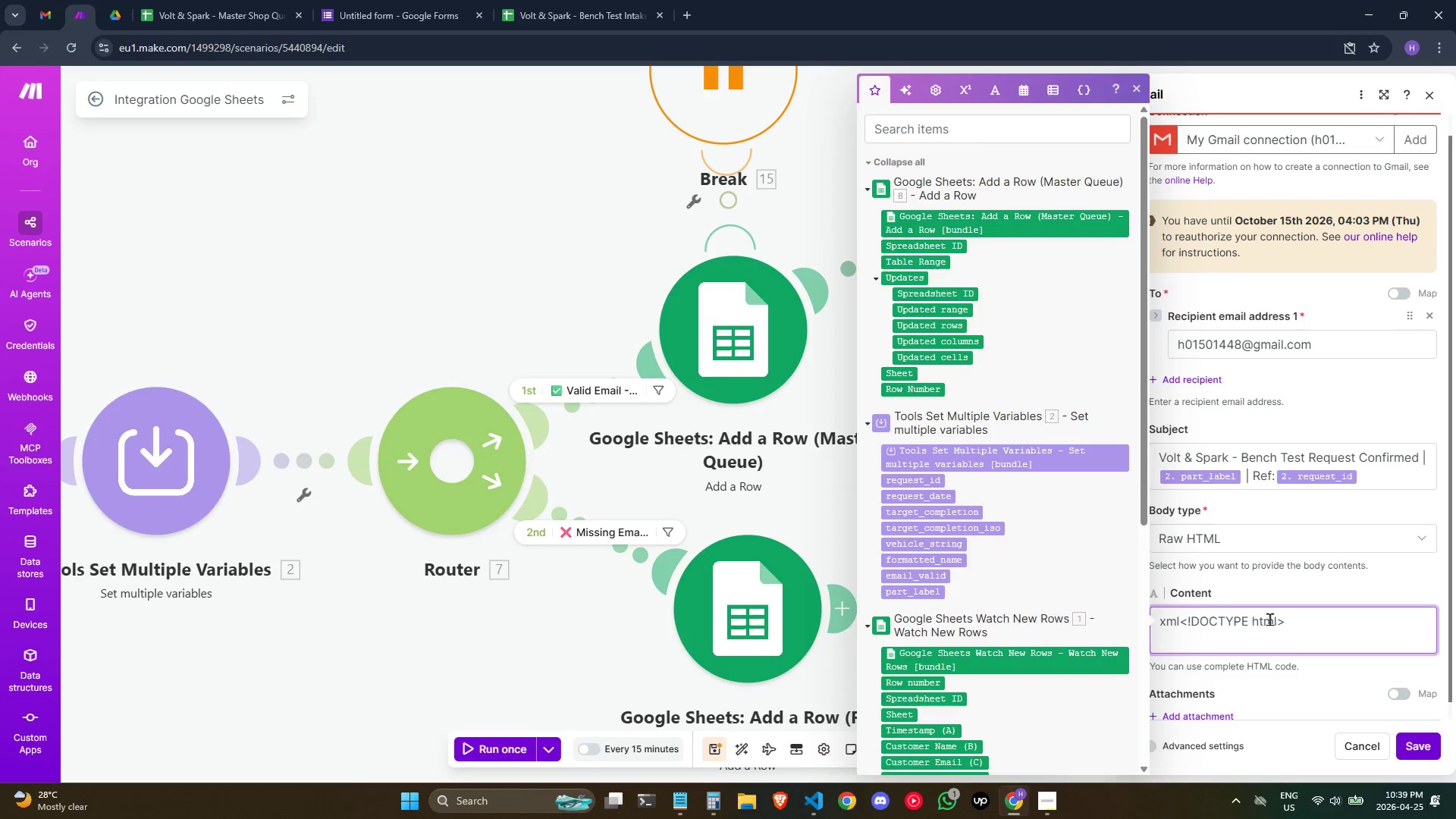 
type(<html>)
 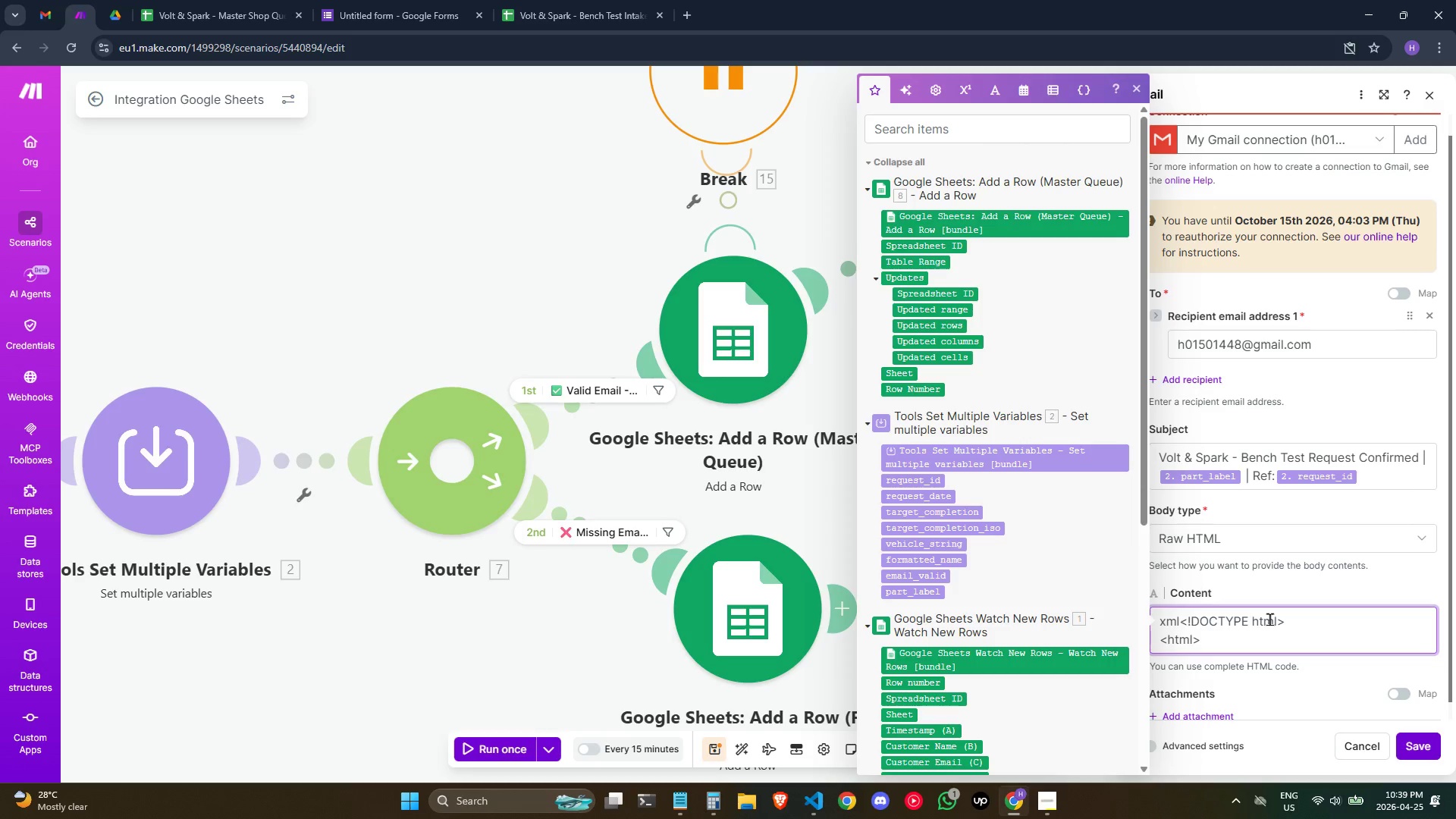 
key(Enter)
 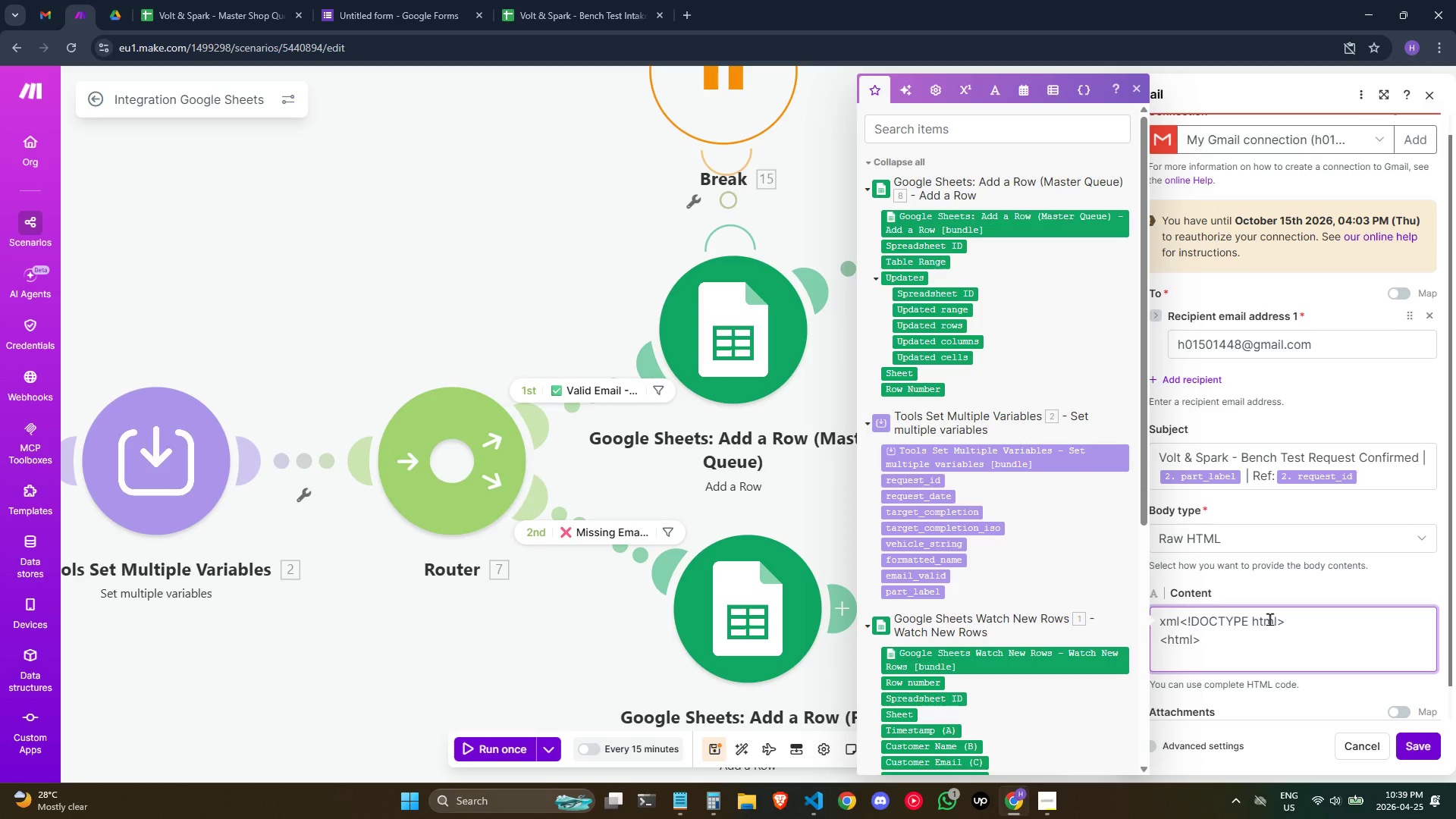 
type(<HEEAD)
key(Backspace)
key(Backspace)
key(Backspace)
key(Backspace)
key(Backspace)
type(head)
 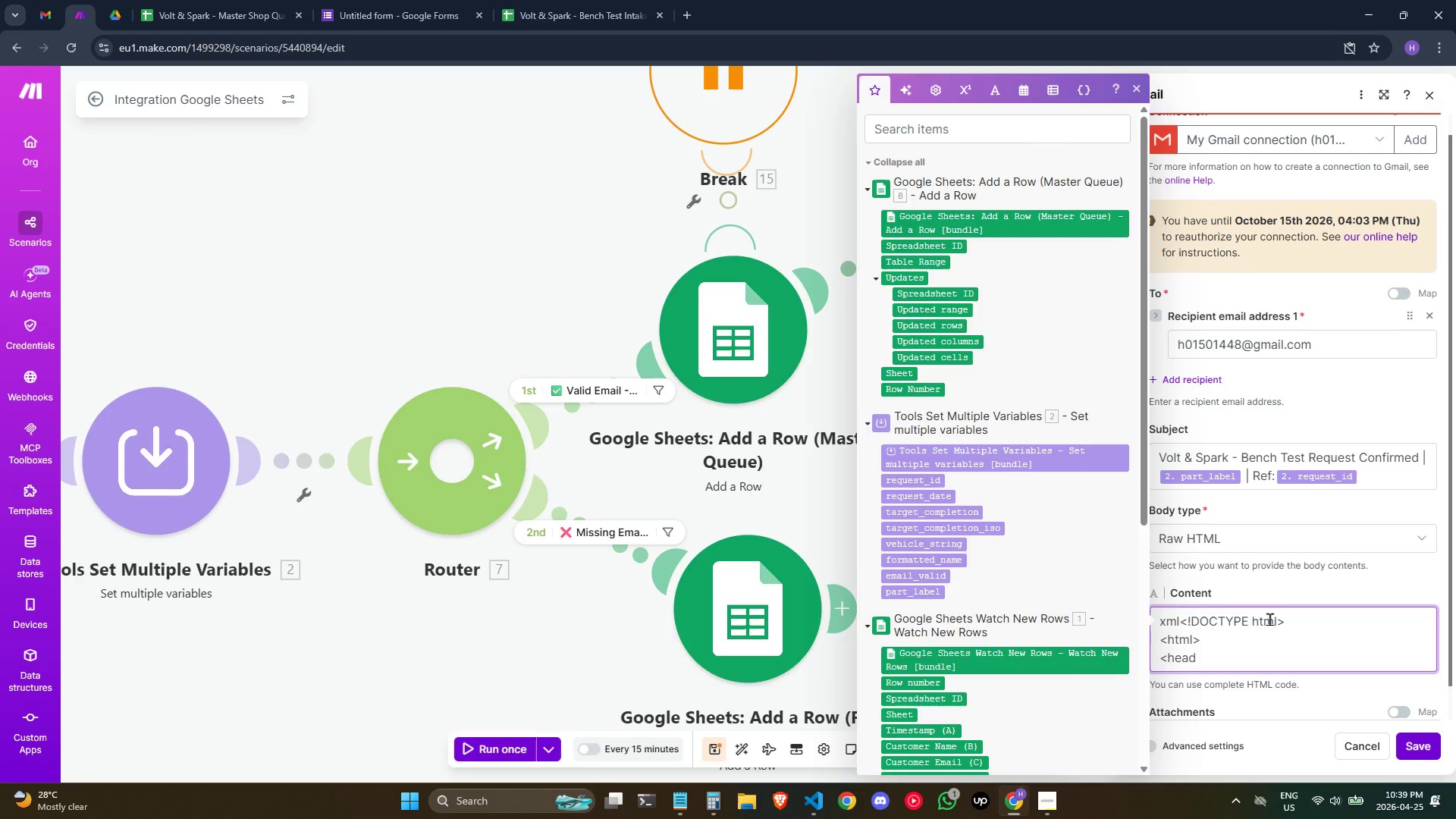 
key(Shift+Period)
 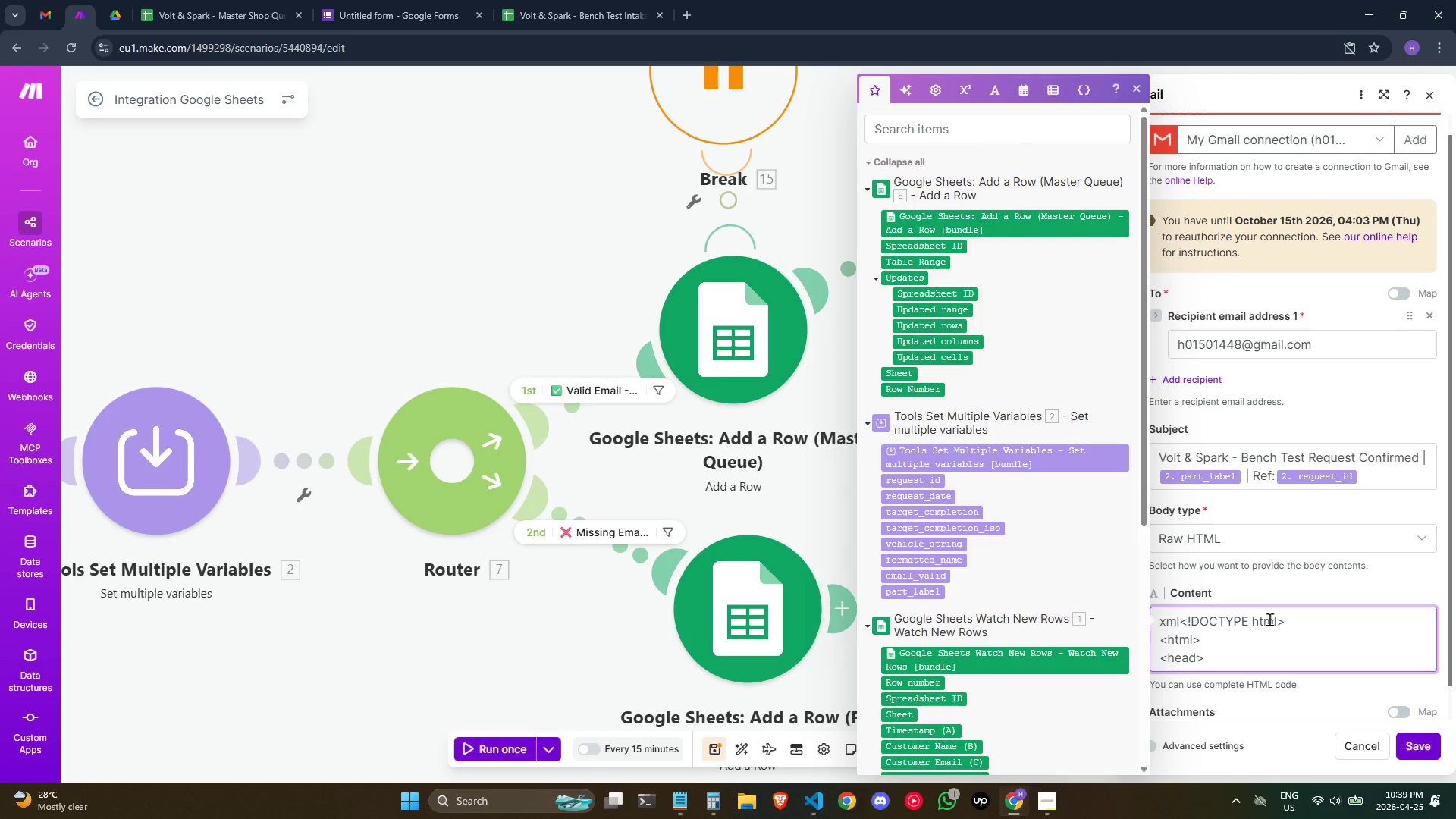 
key(Enter)
 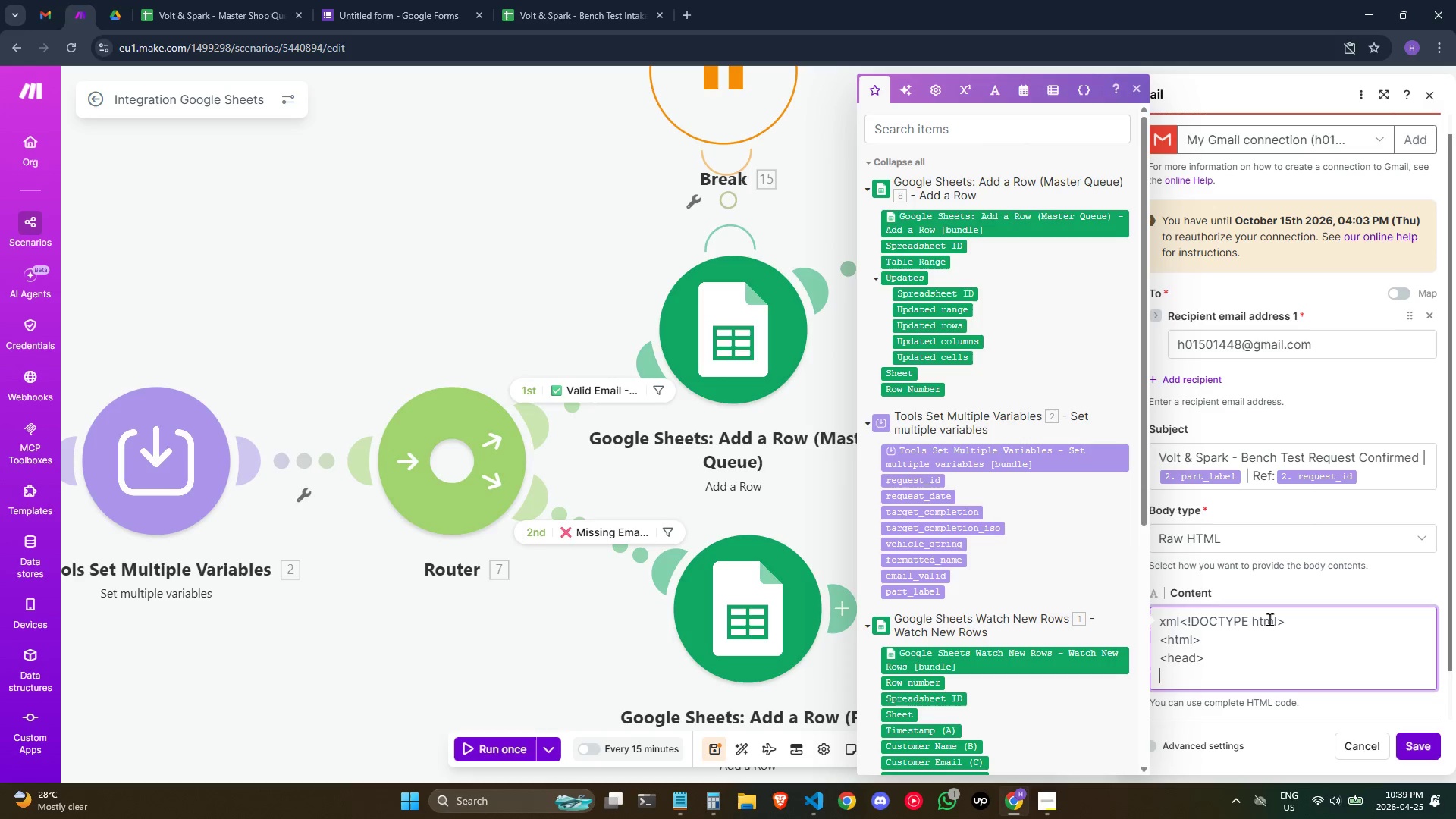 
type(     <style>  )
key(Backspace)
key(Backspace)
type(  )
key(Backspace)
key(Backspace)
type( )
key(Backspace)
type( )
key(Backspace)
 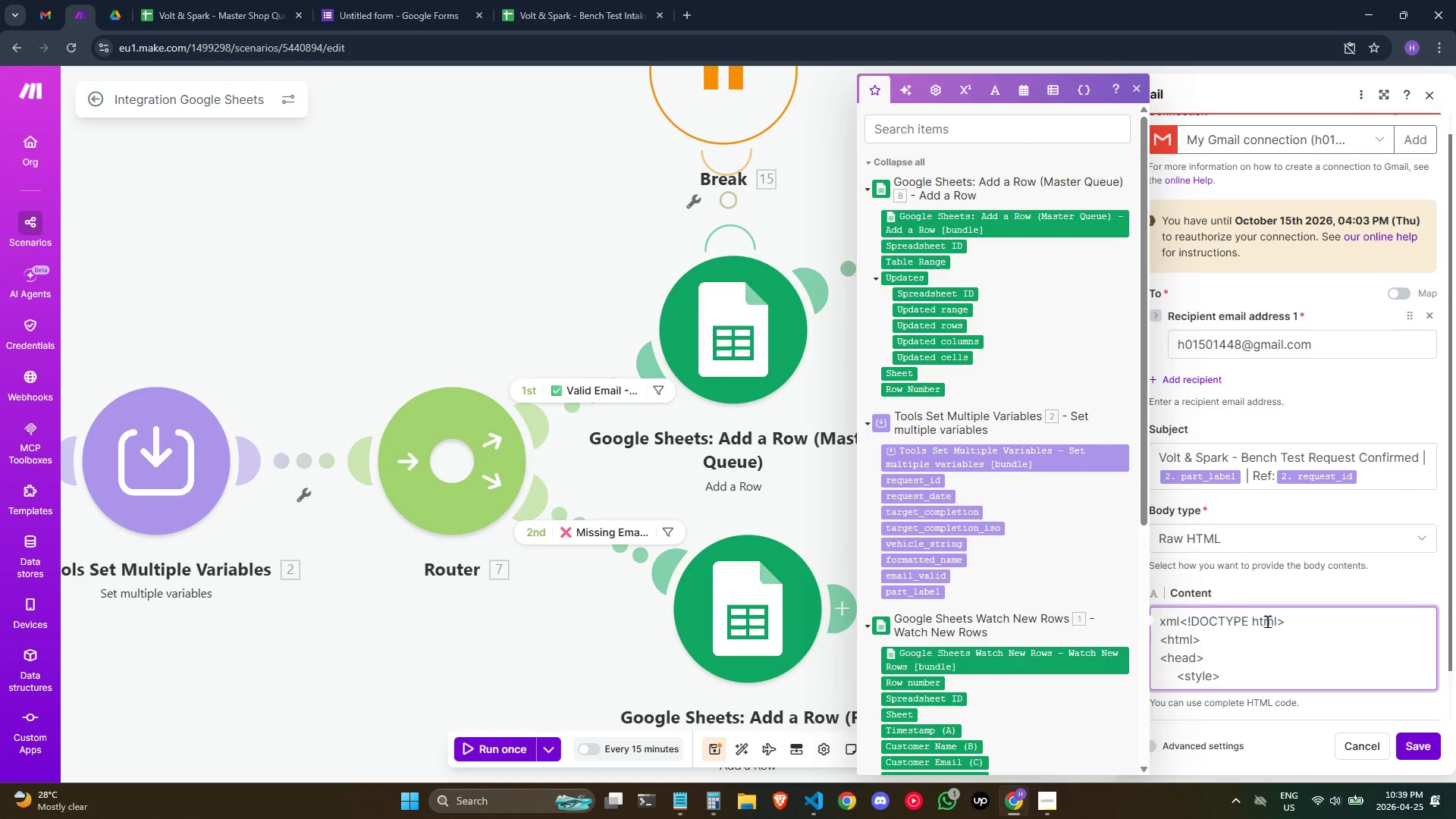 
key(Enter)
 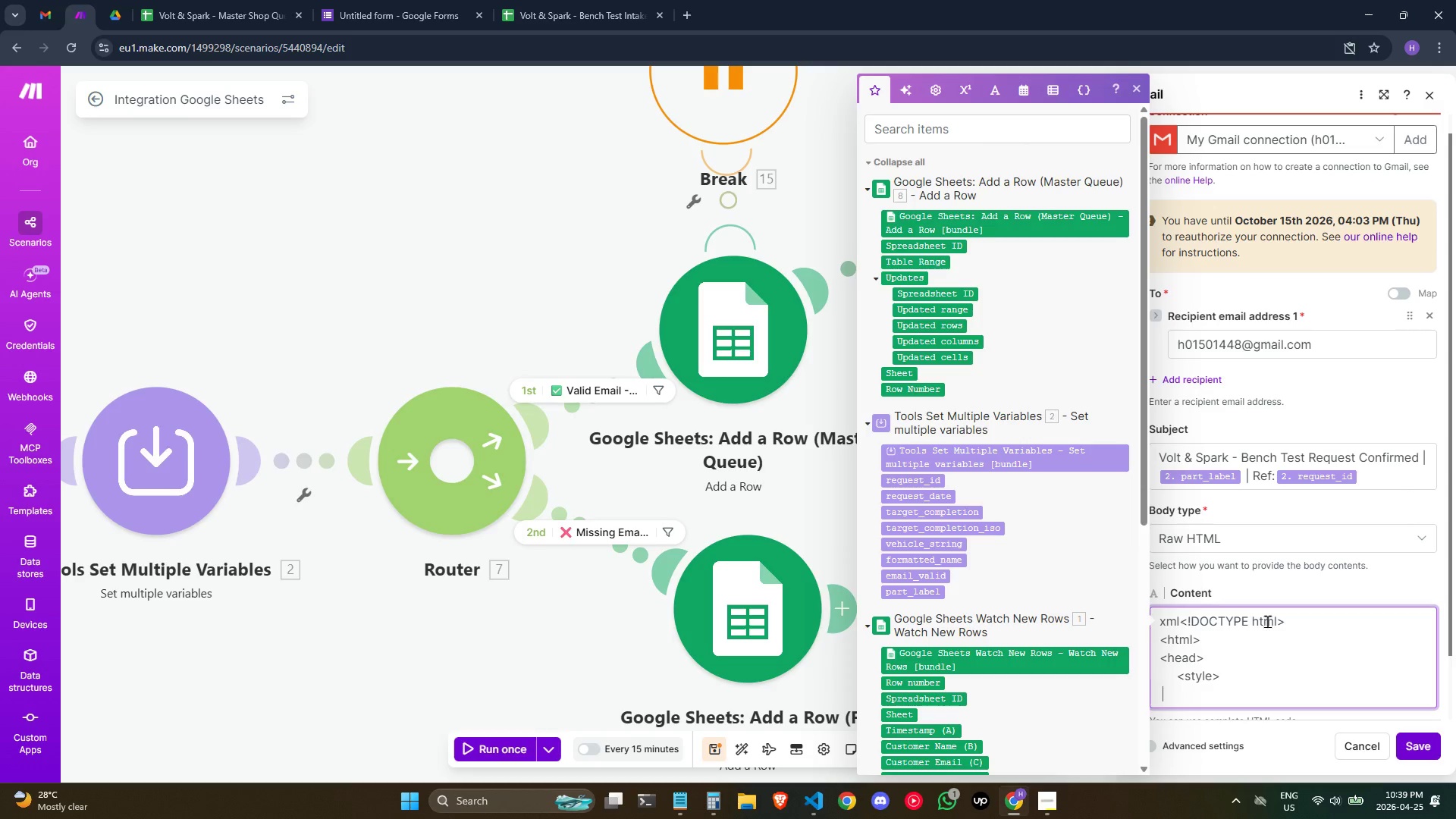 
hold_key(key=Space, duration=0.7)
 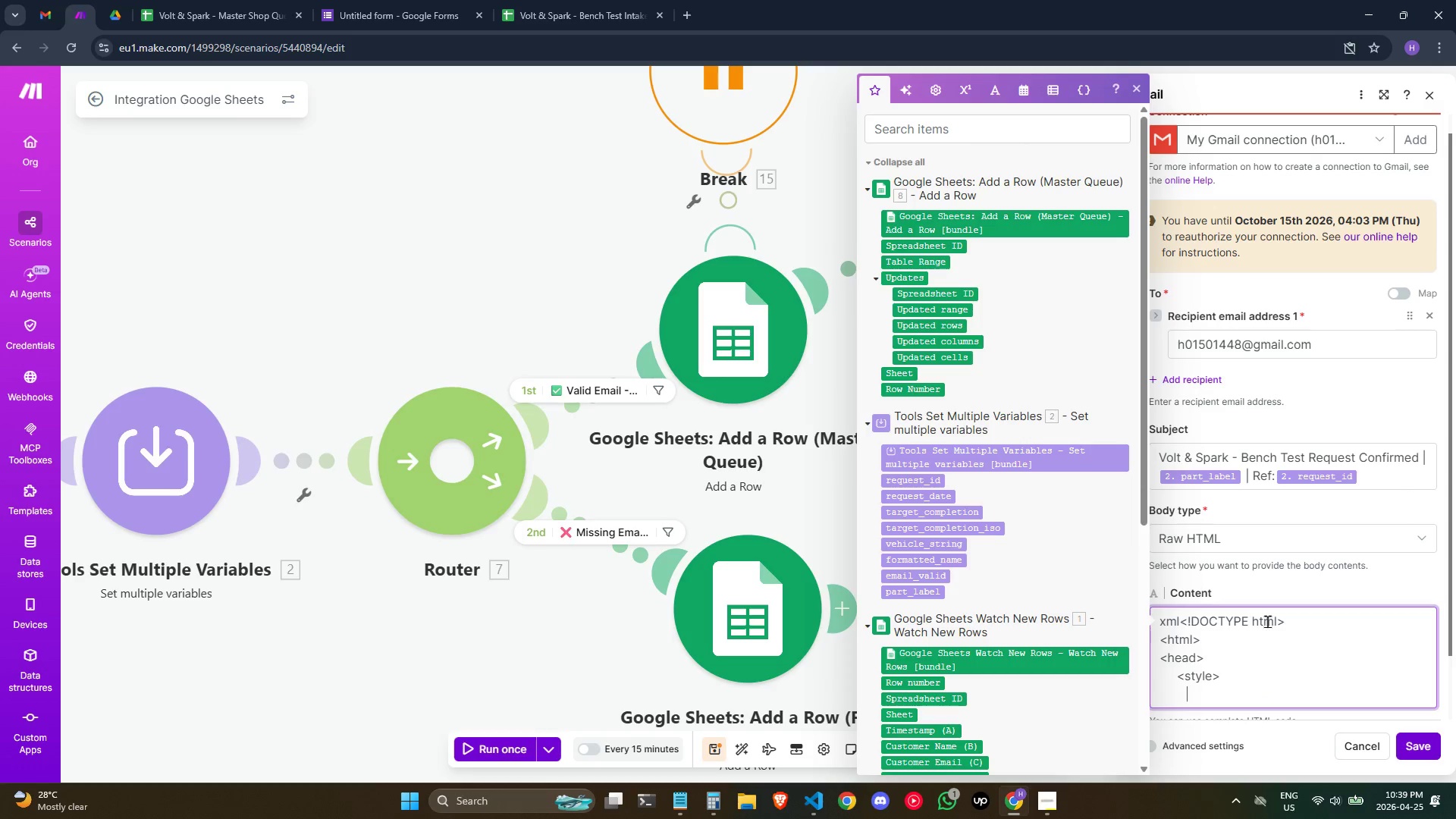 
key(Space)
 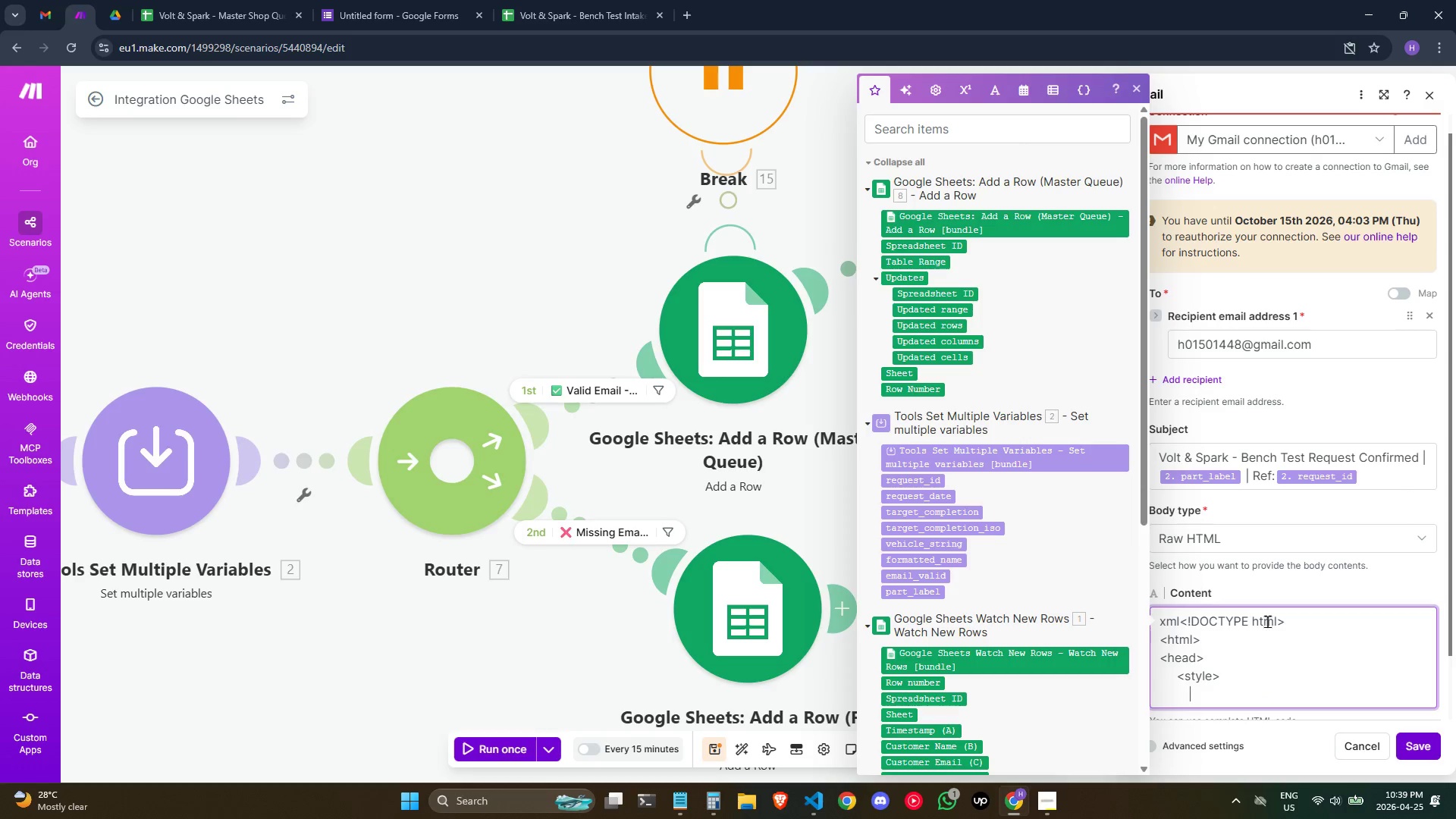 
key(Space)
 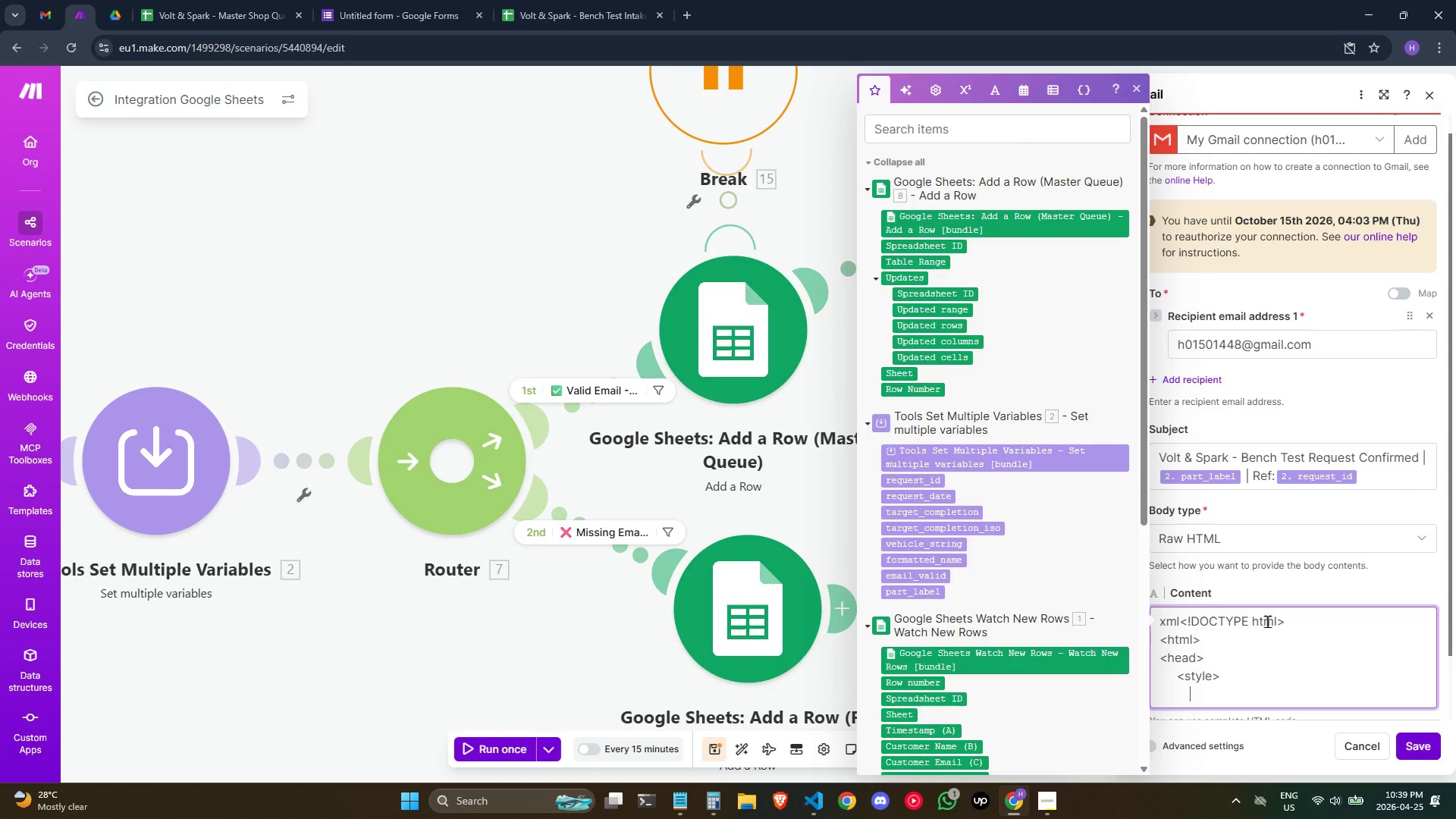 
type(body { font-family: Arial,sans)
 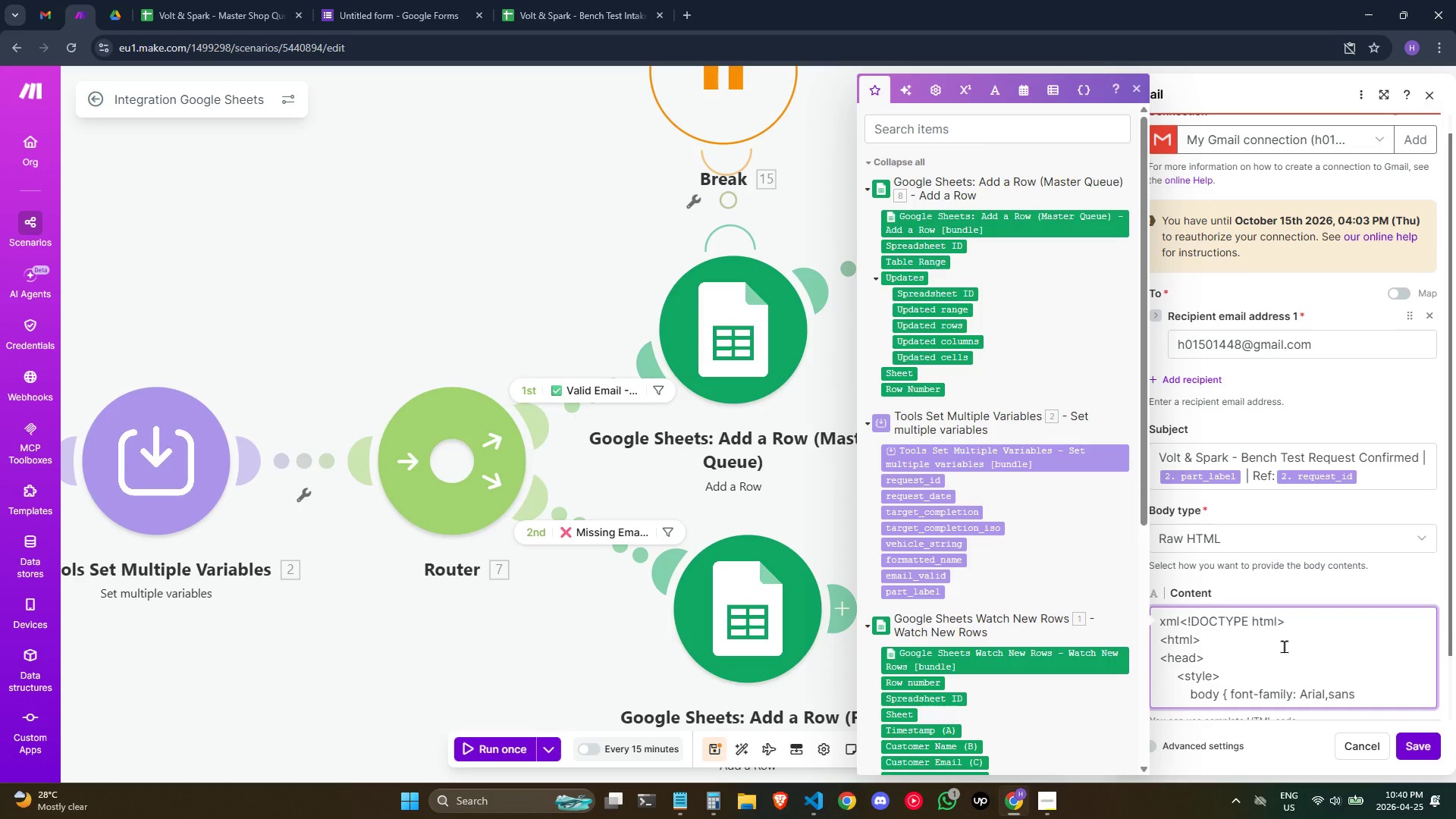 
wait(5.12)
 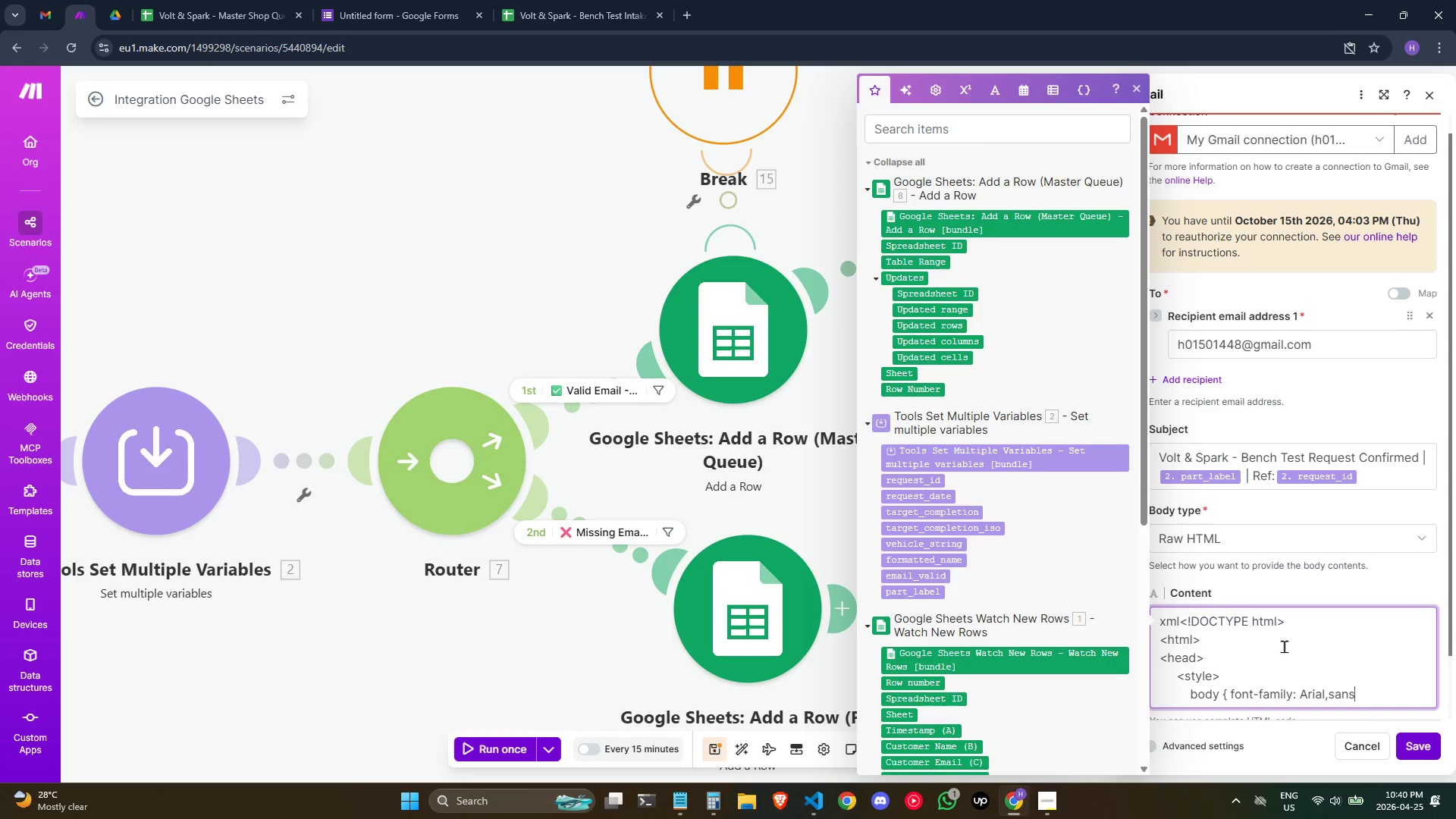 
type(-serif; color: #1a1a1a; max-width: 620px; margin: 0 auto; background: )
 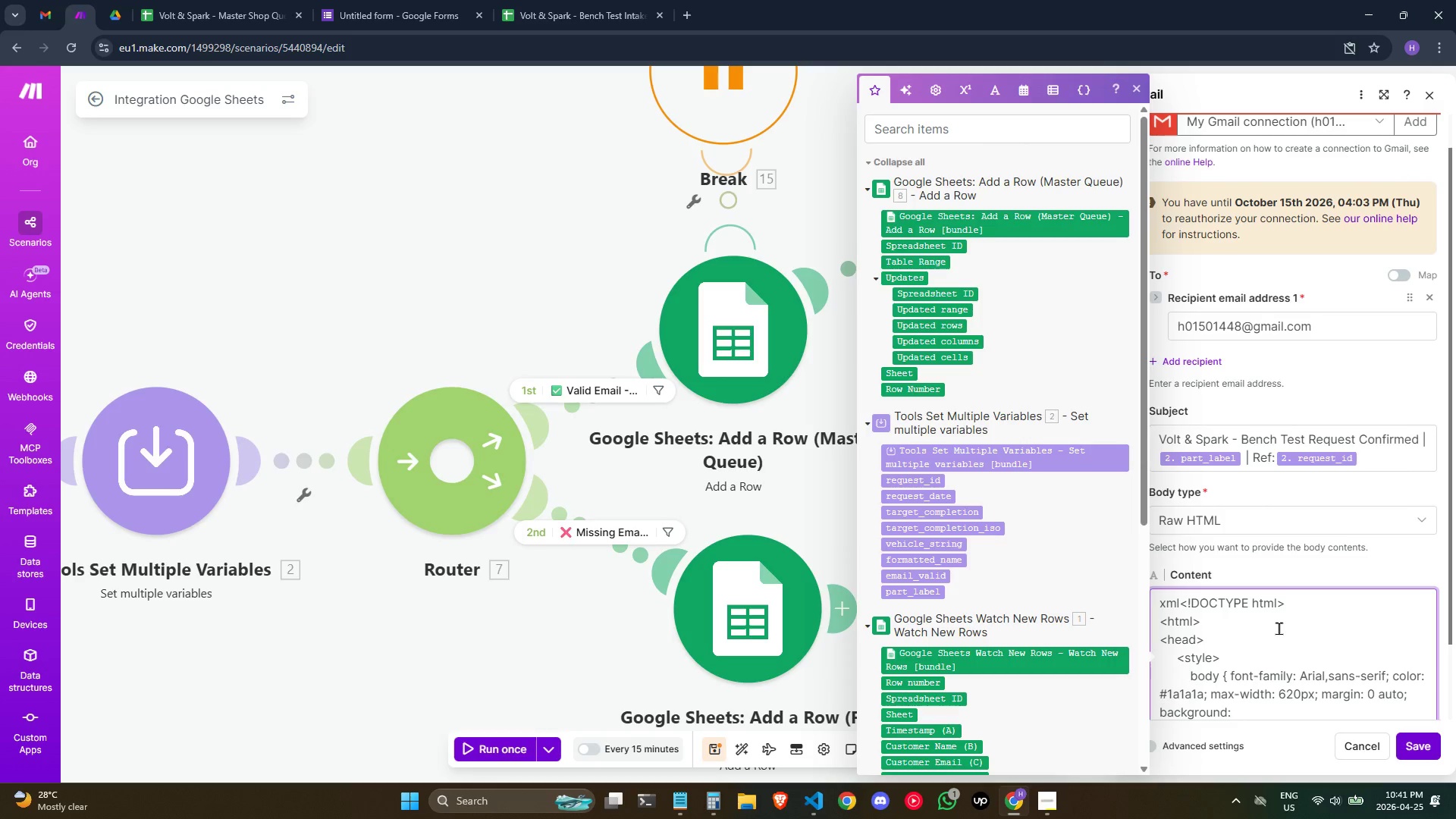 
type(#f5f5)
 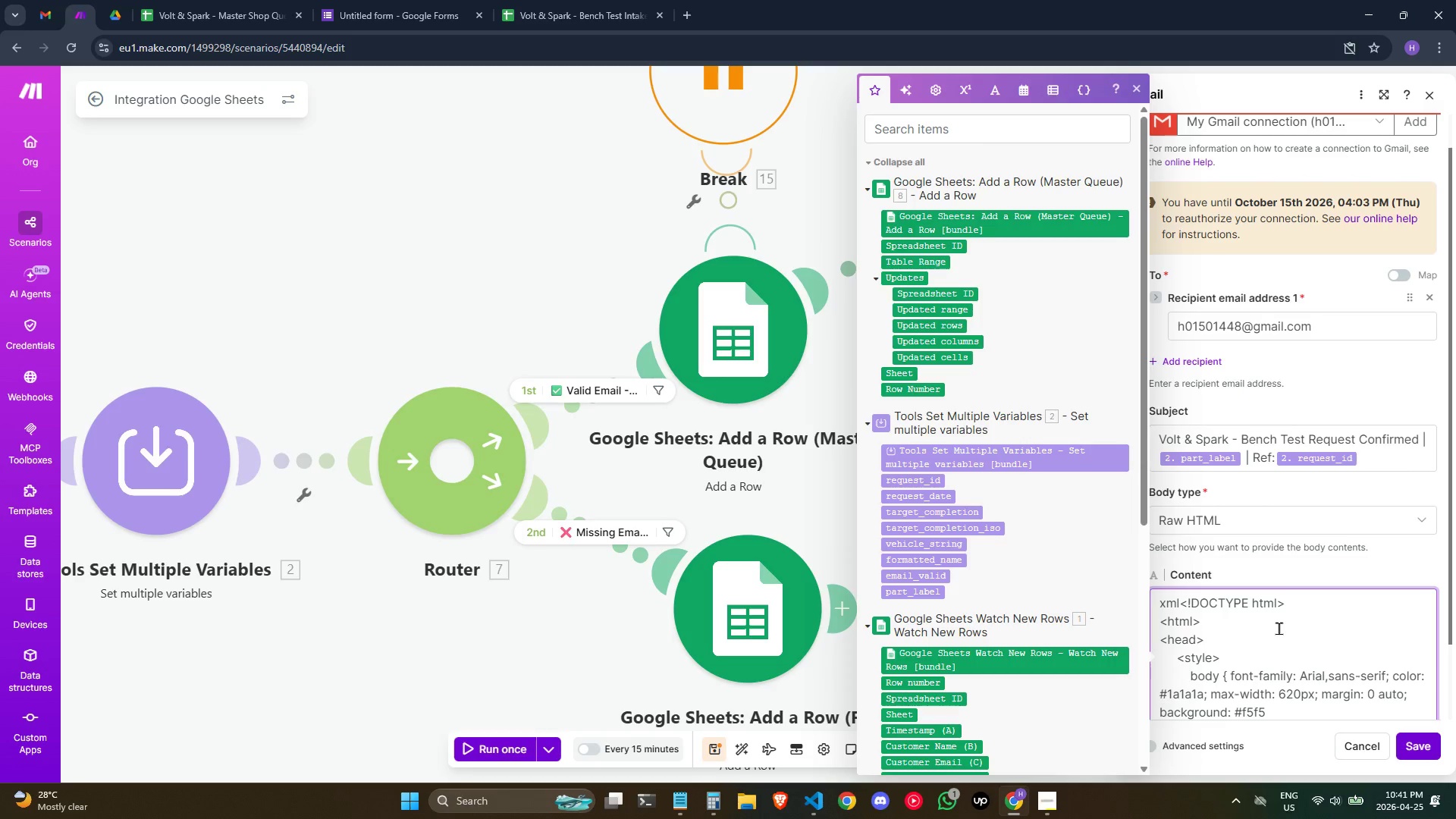 
wait(6.3)
 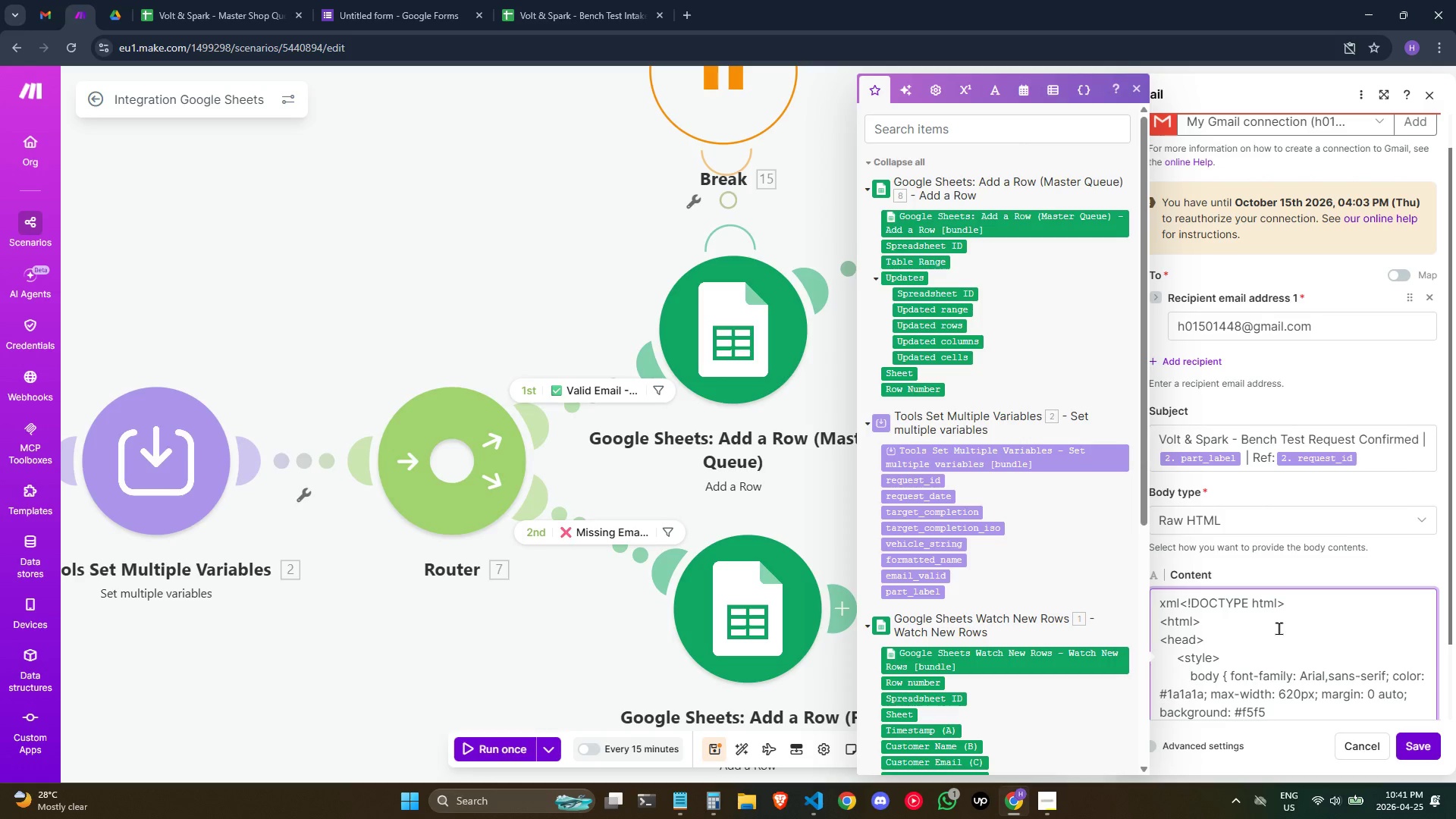 
type(f5; })
 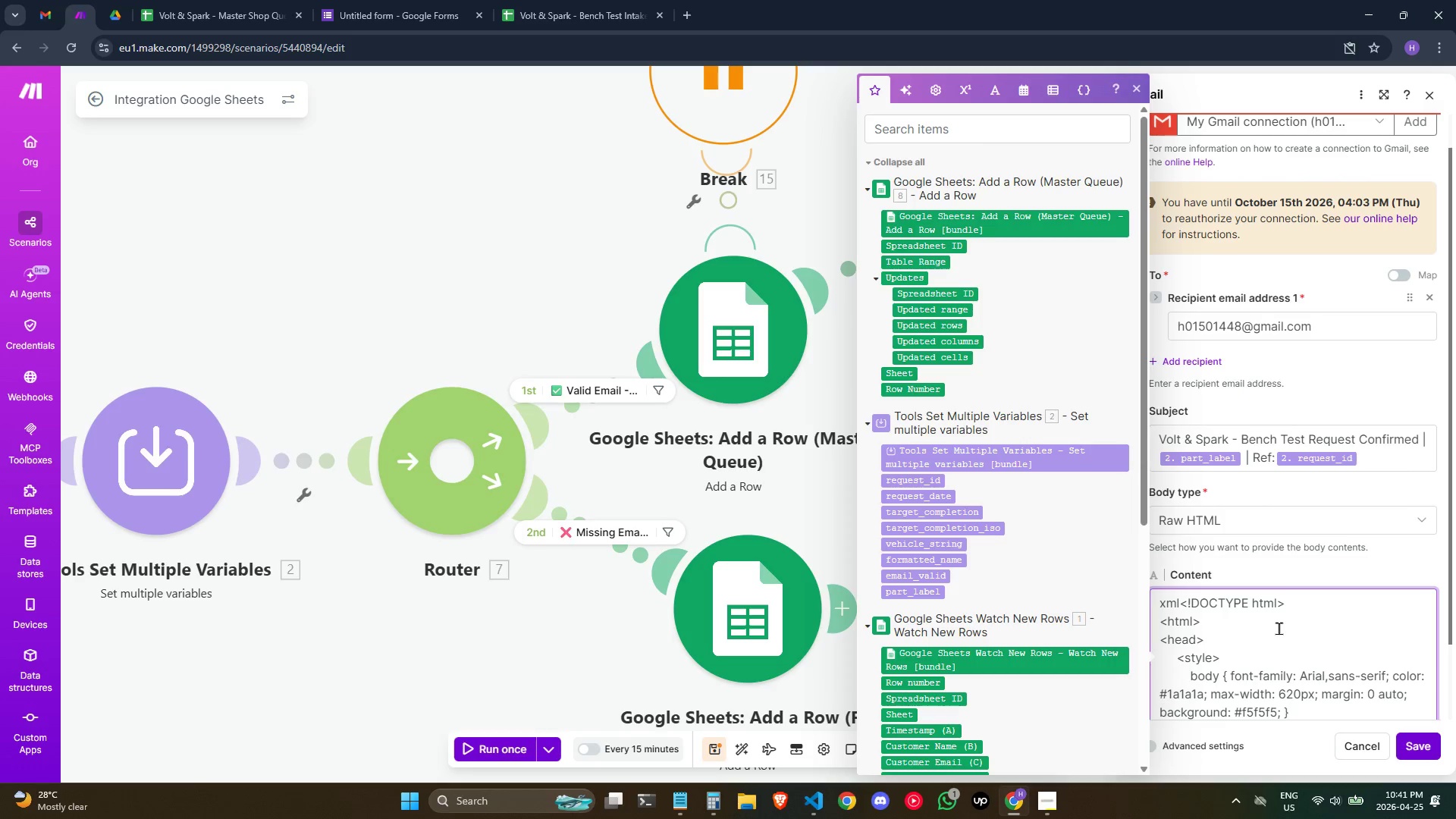 
key(Enter)
 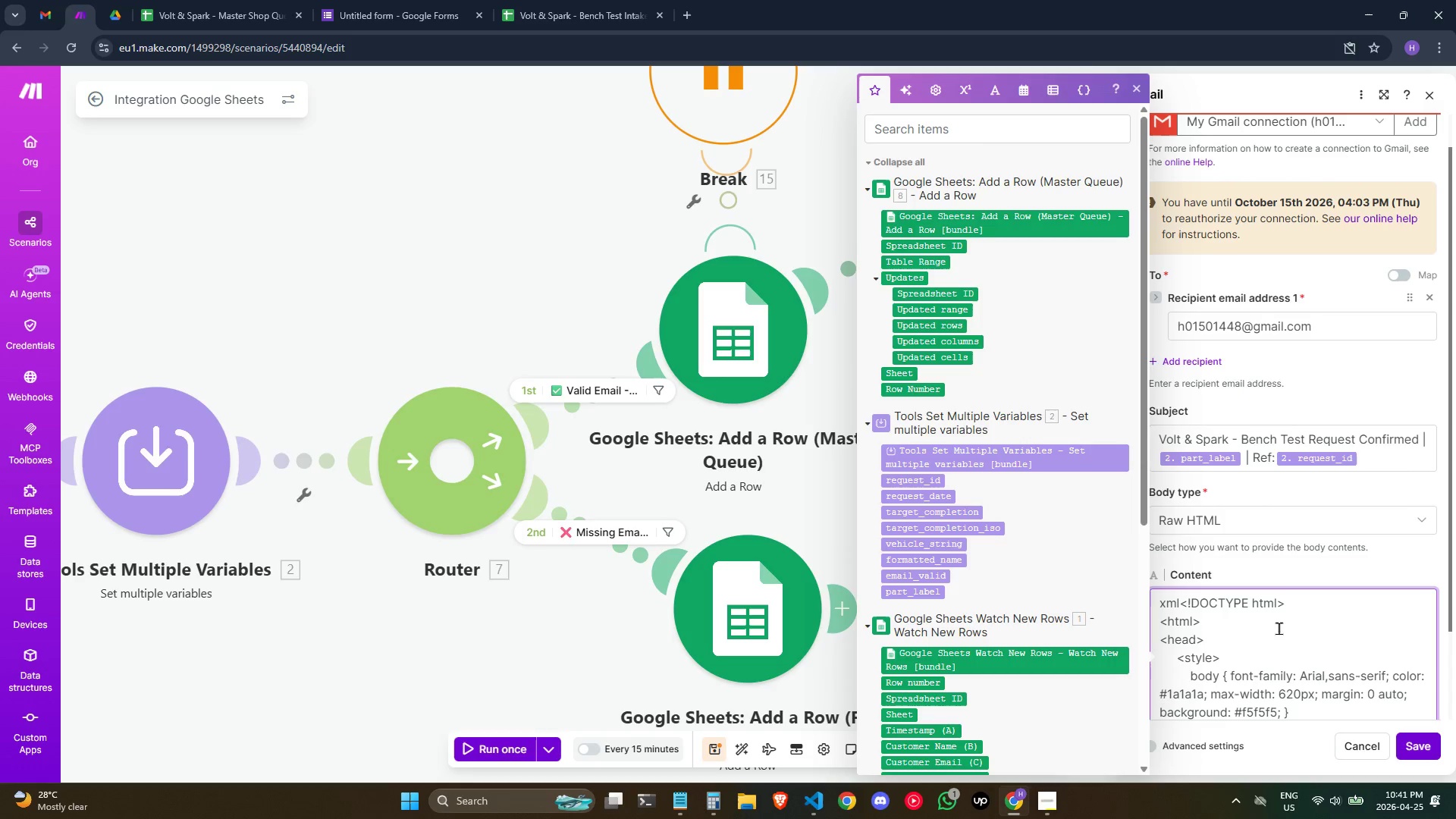 
scroll: coordinate [1386, 510], scroll_direction: down, amount: 3.0
 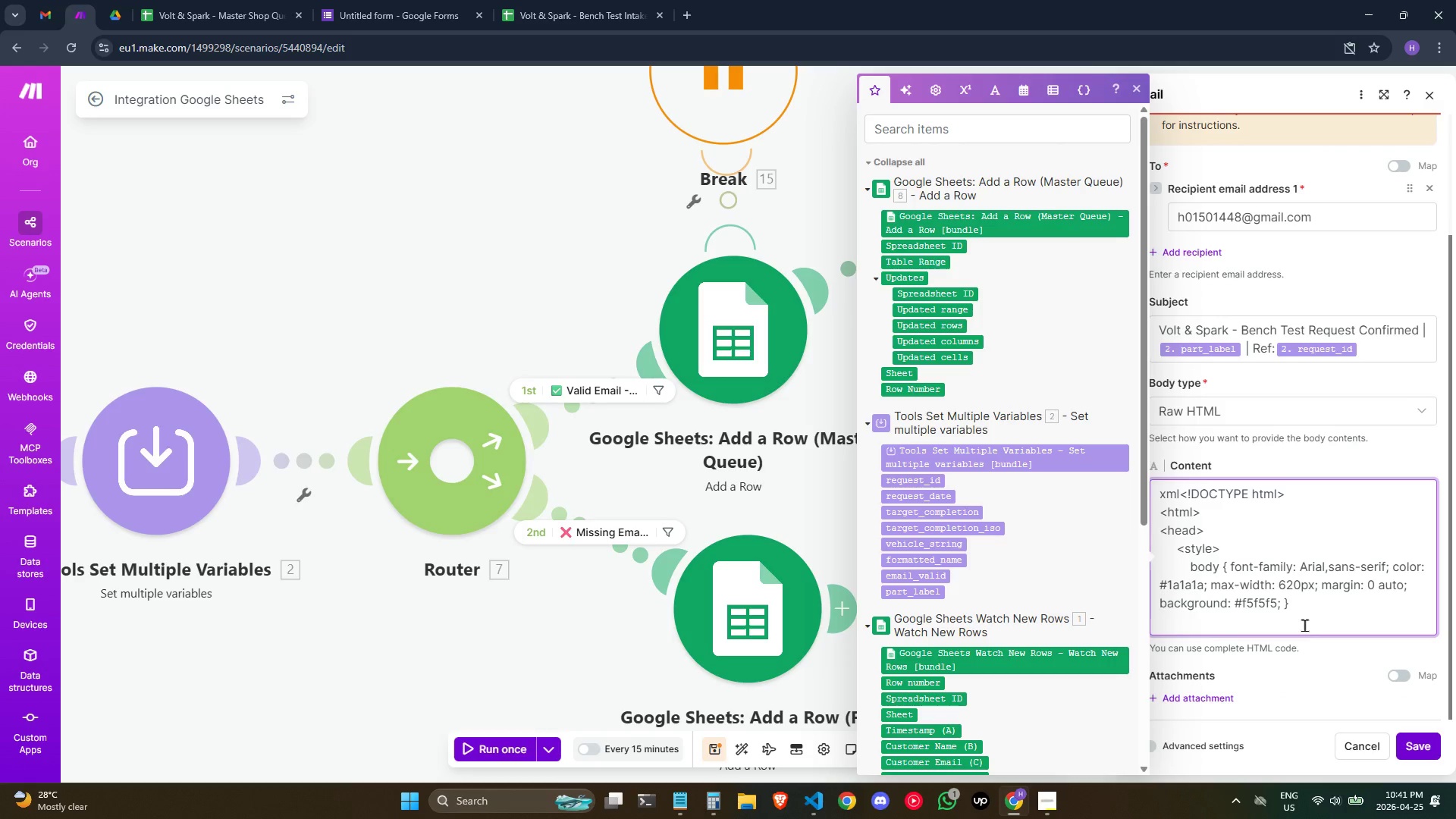 
hold_key(key=Space, duration=0.64)
 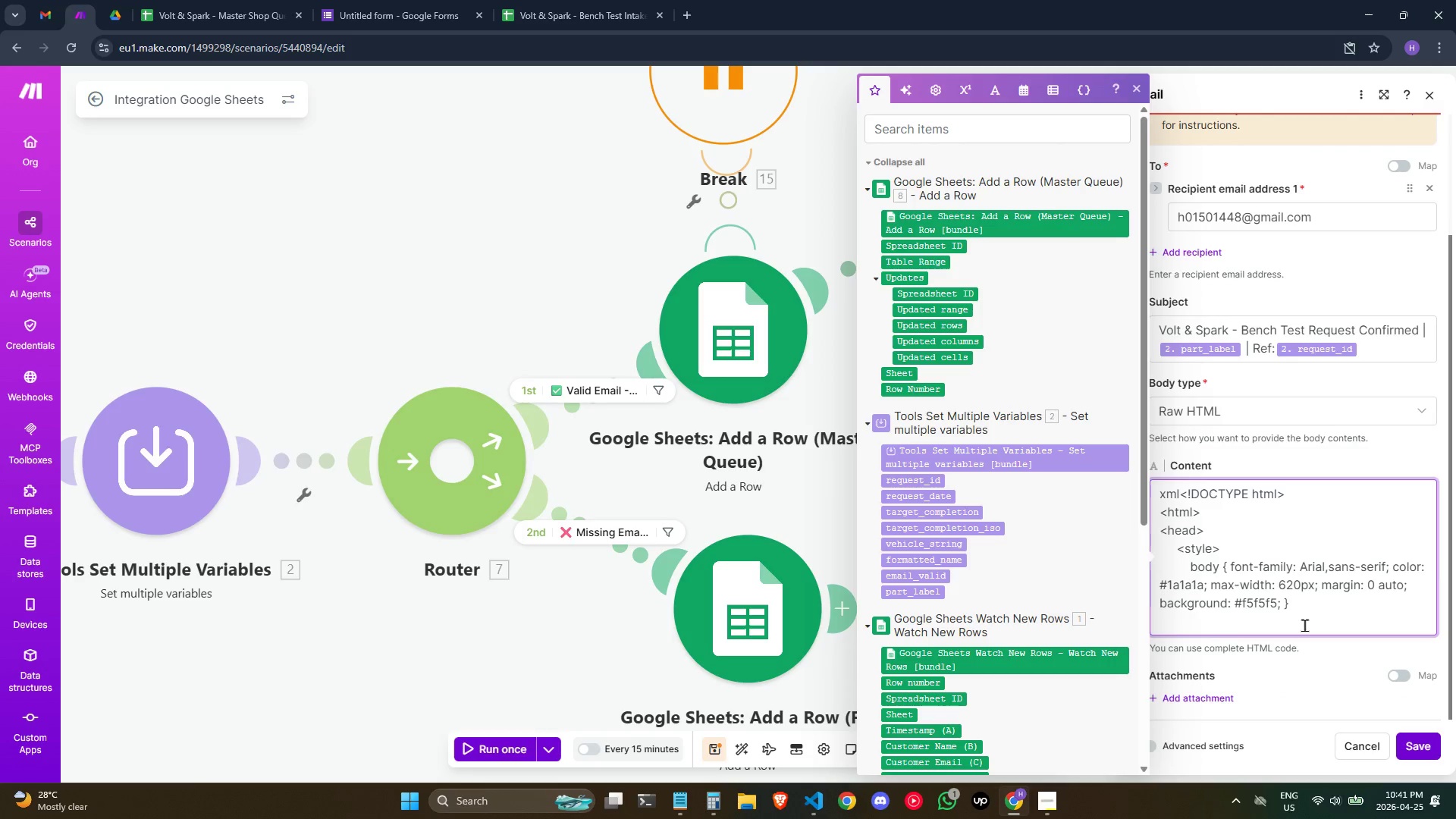 
type(    )
key(Backspace)
type(.wrapper { backgri)
key(Backspace)
type(ound)
 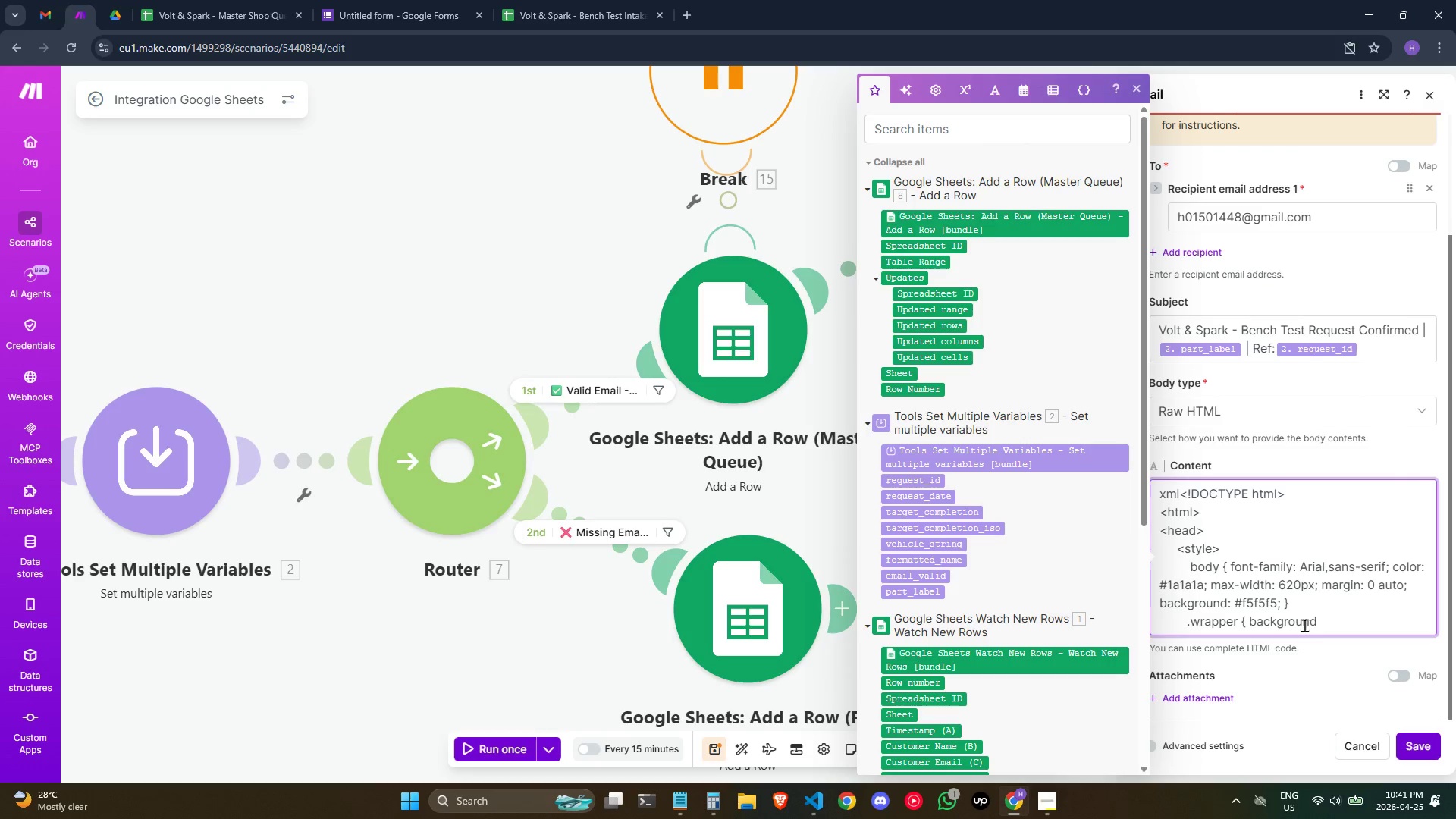 
wait(7.41)
 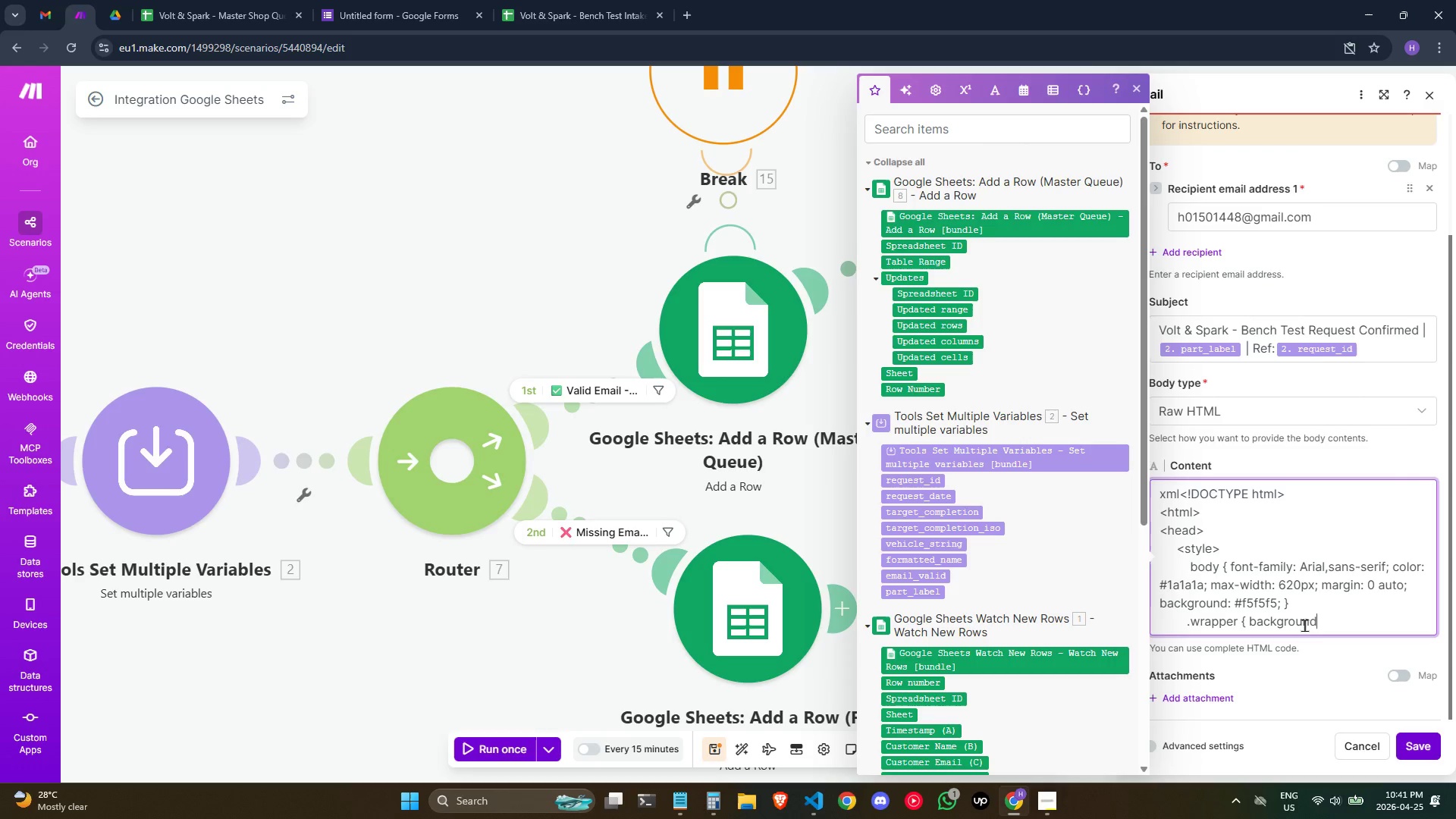 
type(: #fffff)
 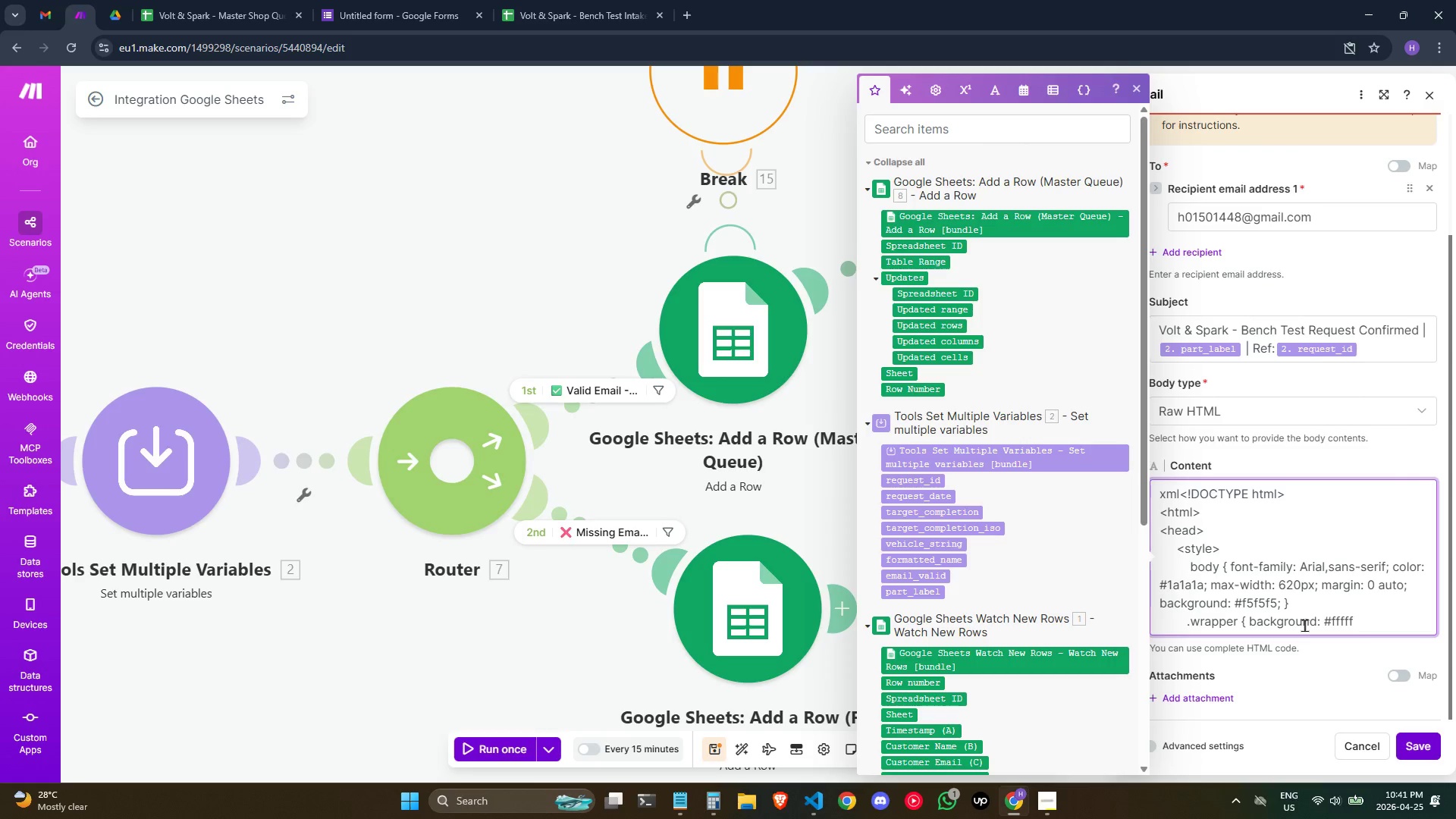 
key(ArrowLeft)
 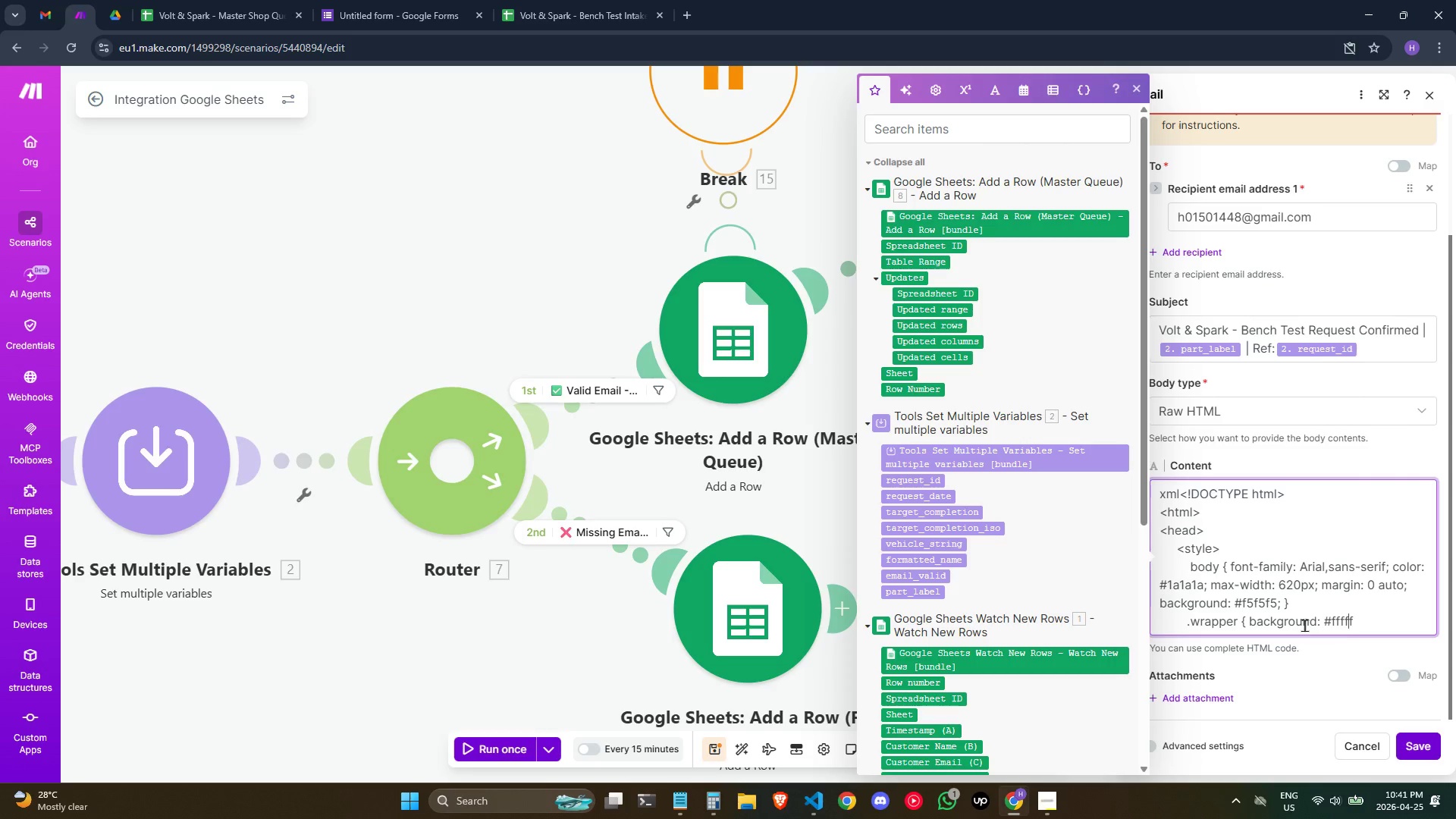 
key(ArrowLeft)
 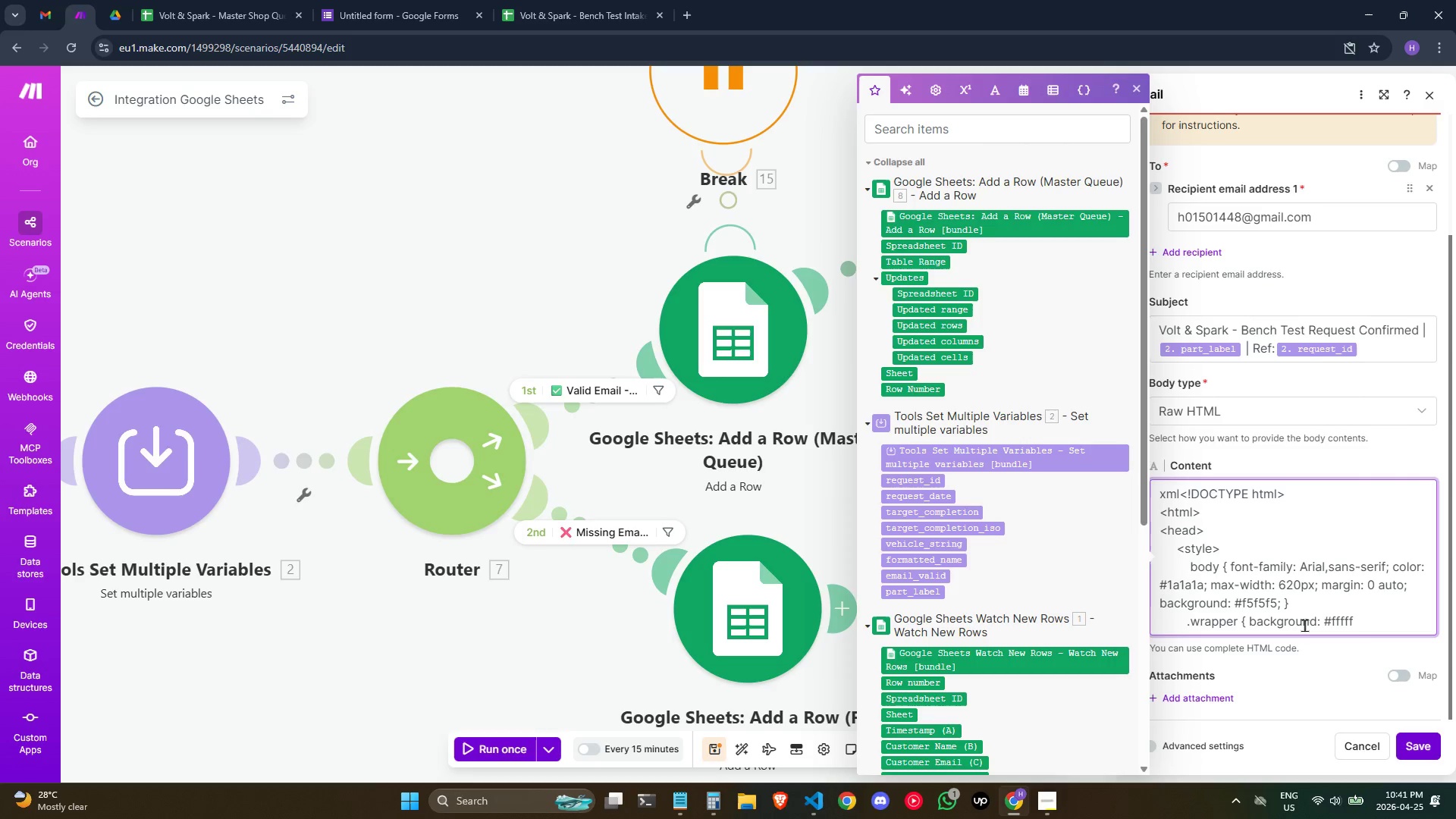 
key(ArrowRight)
 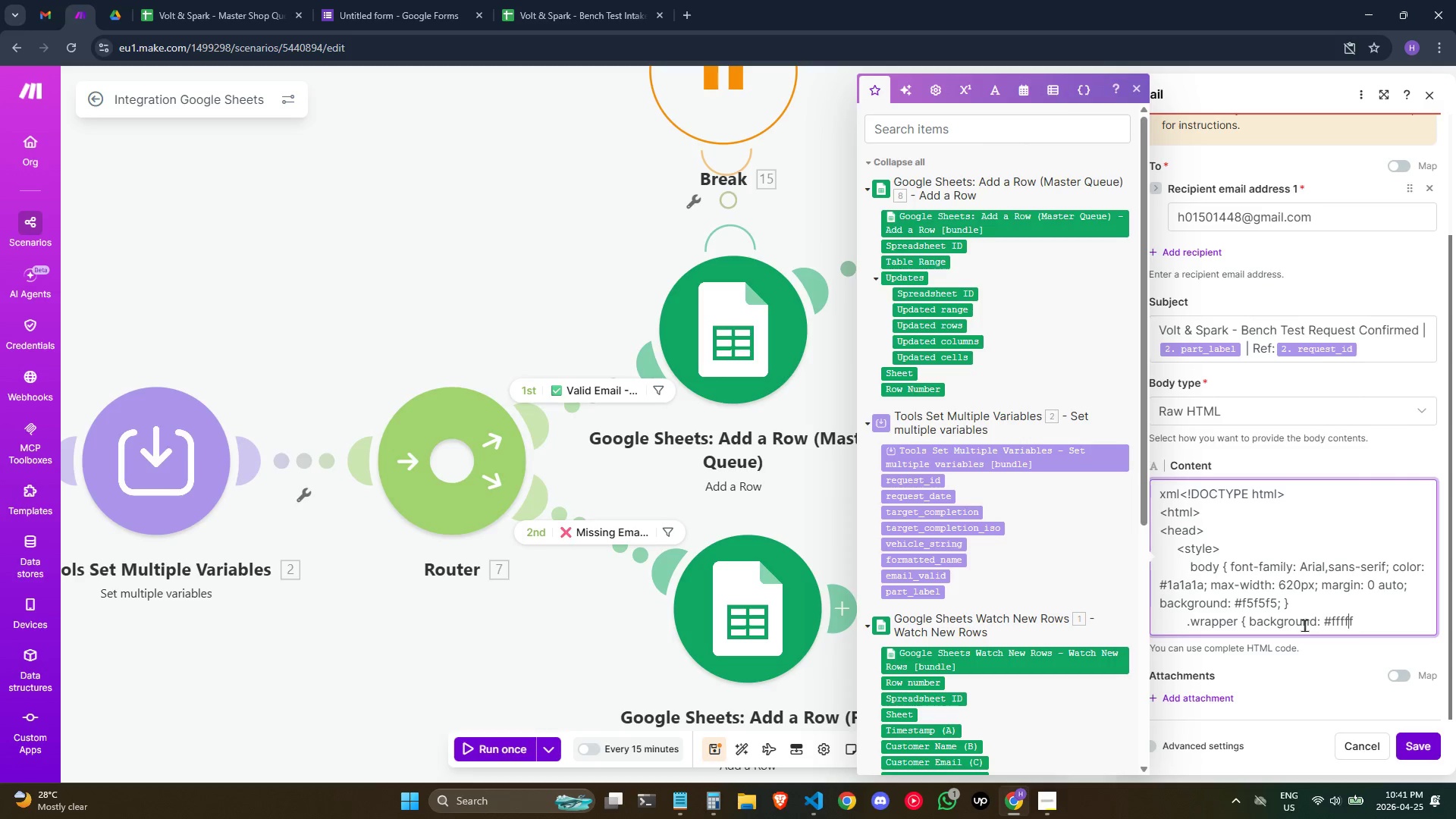 
key(ArrowRight)
 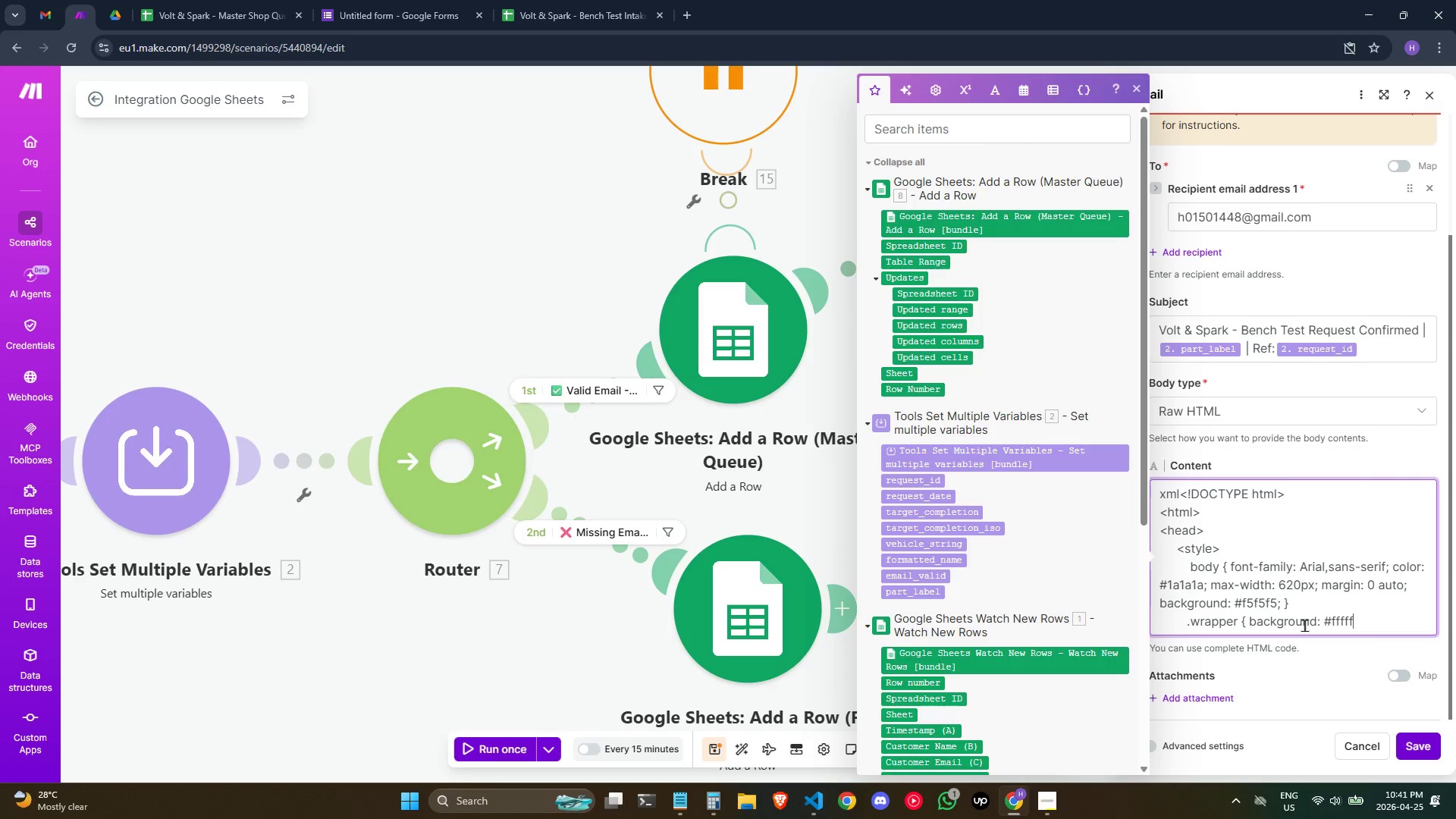 
key(F)
 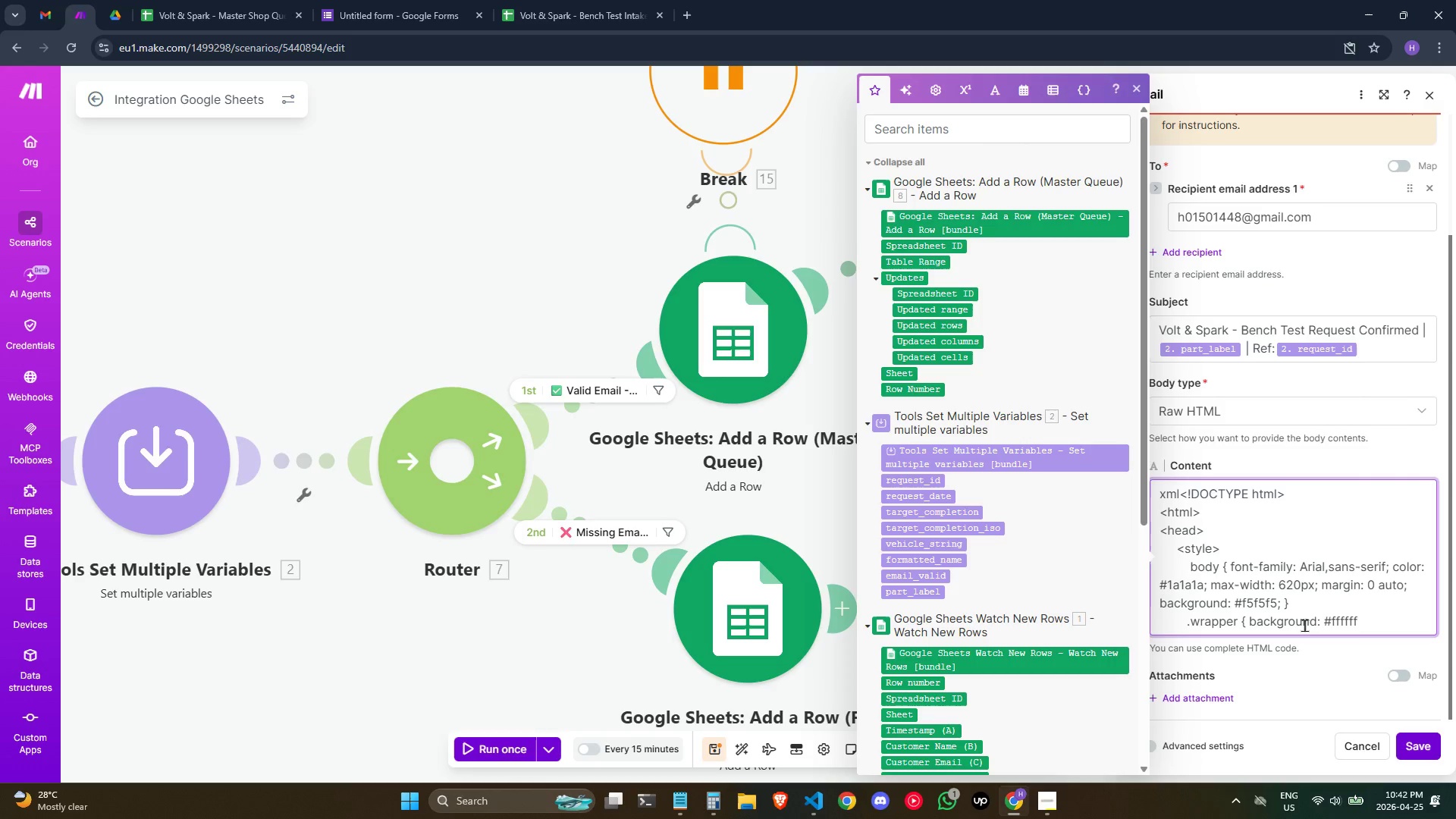 
key(Semicolon)
 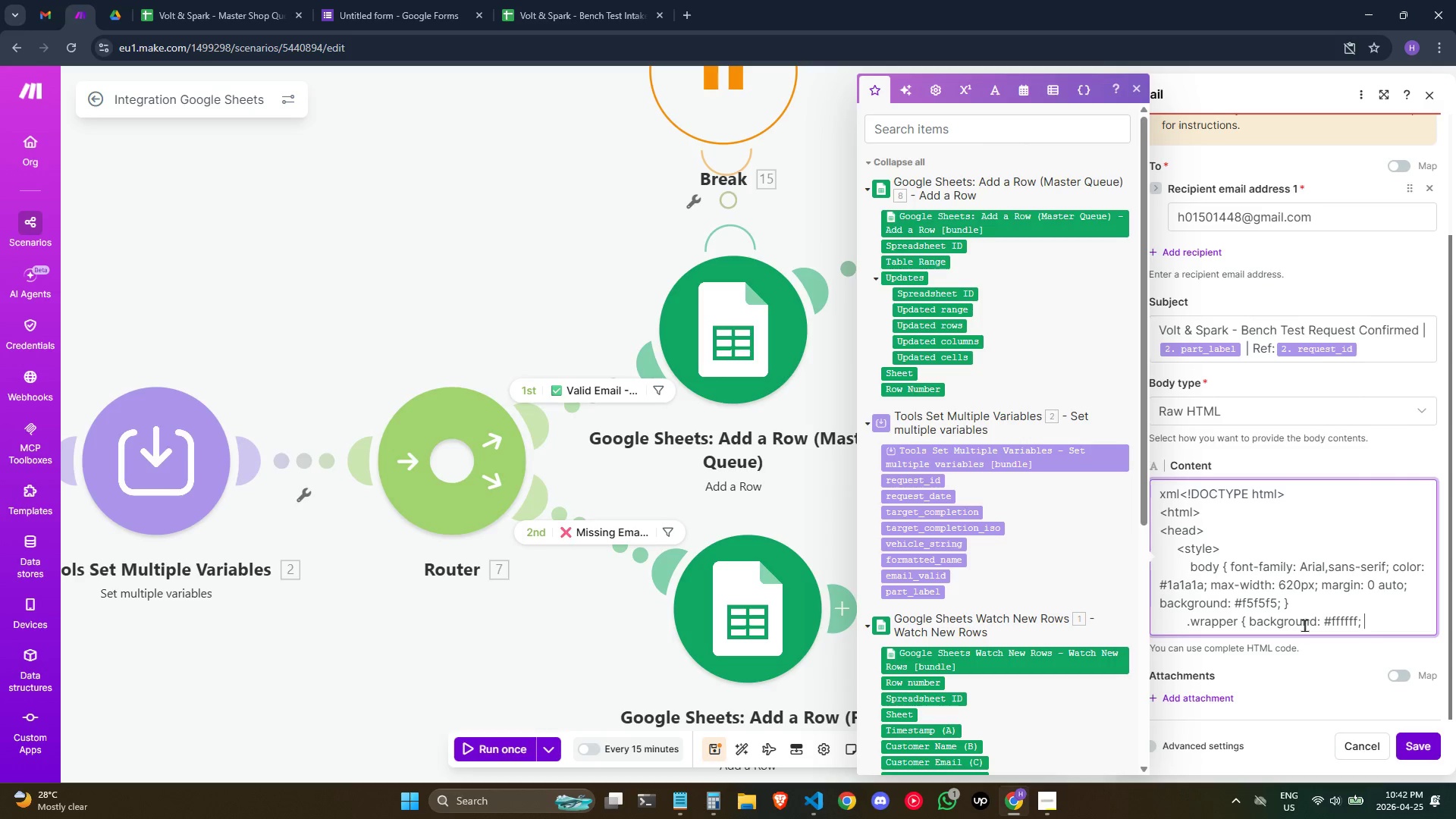 
key(Space)
 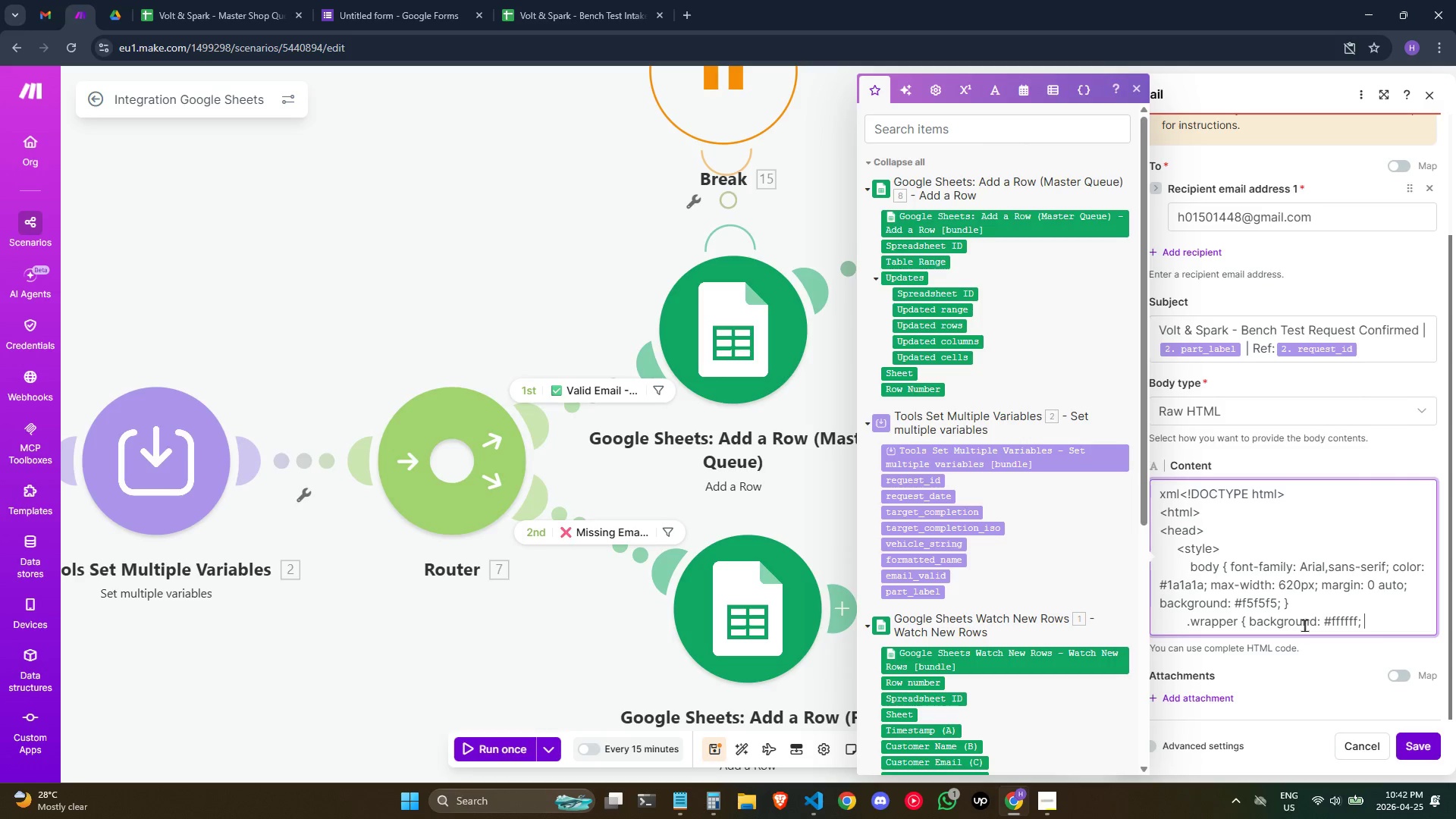 
key(Shift+ShiftRight)
 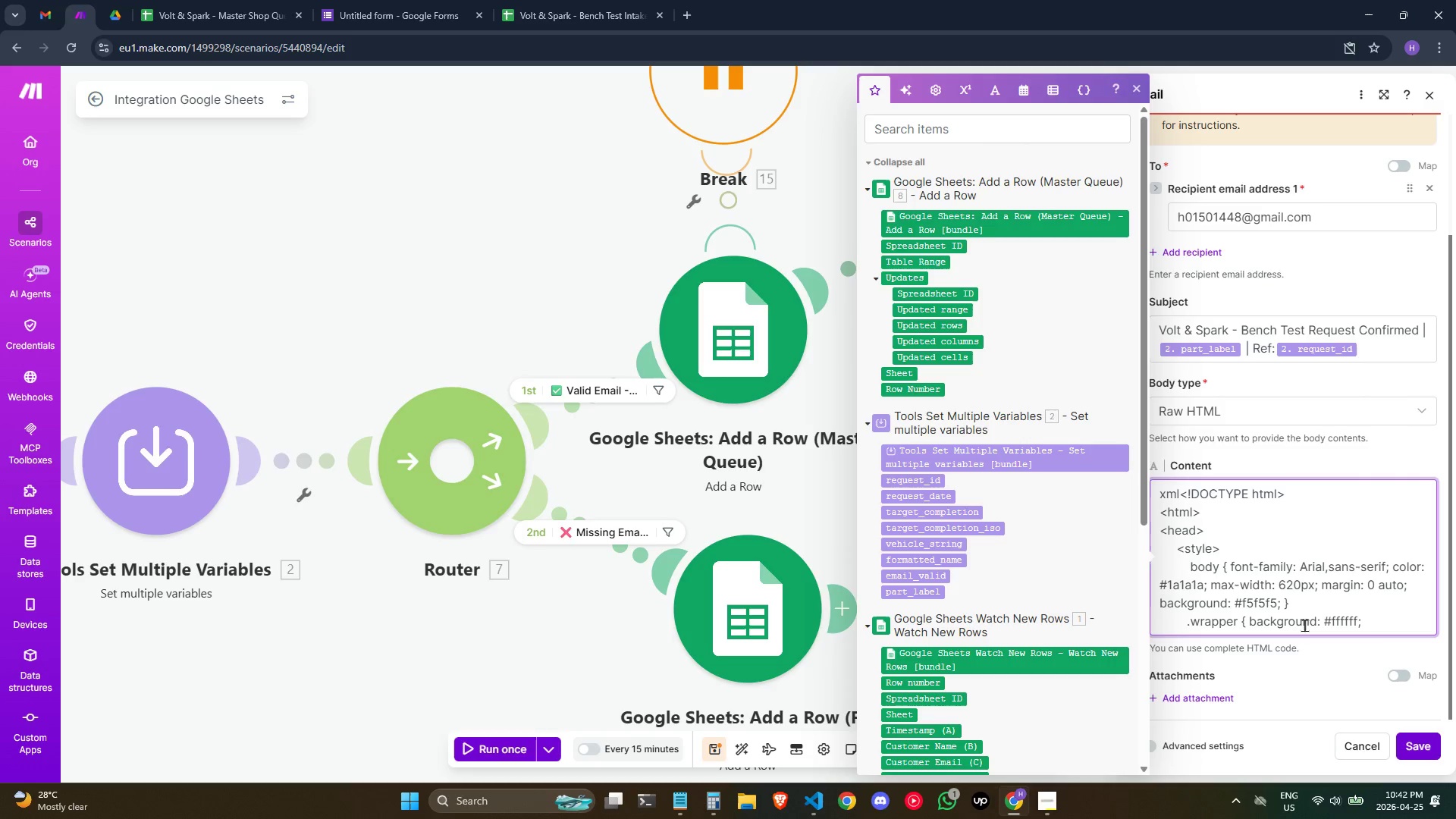 
key(Shift+BracketRight)
 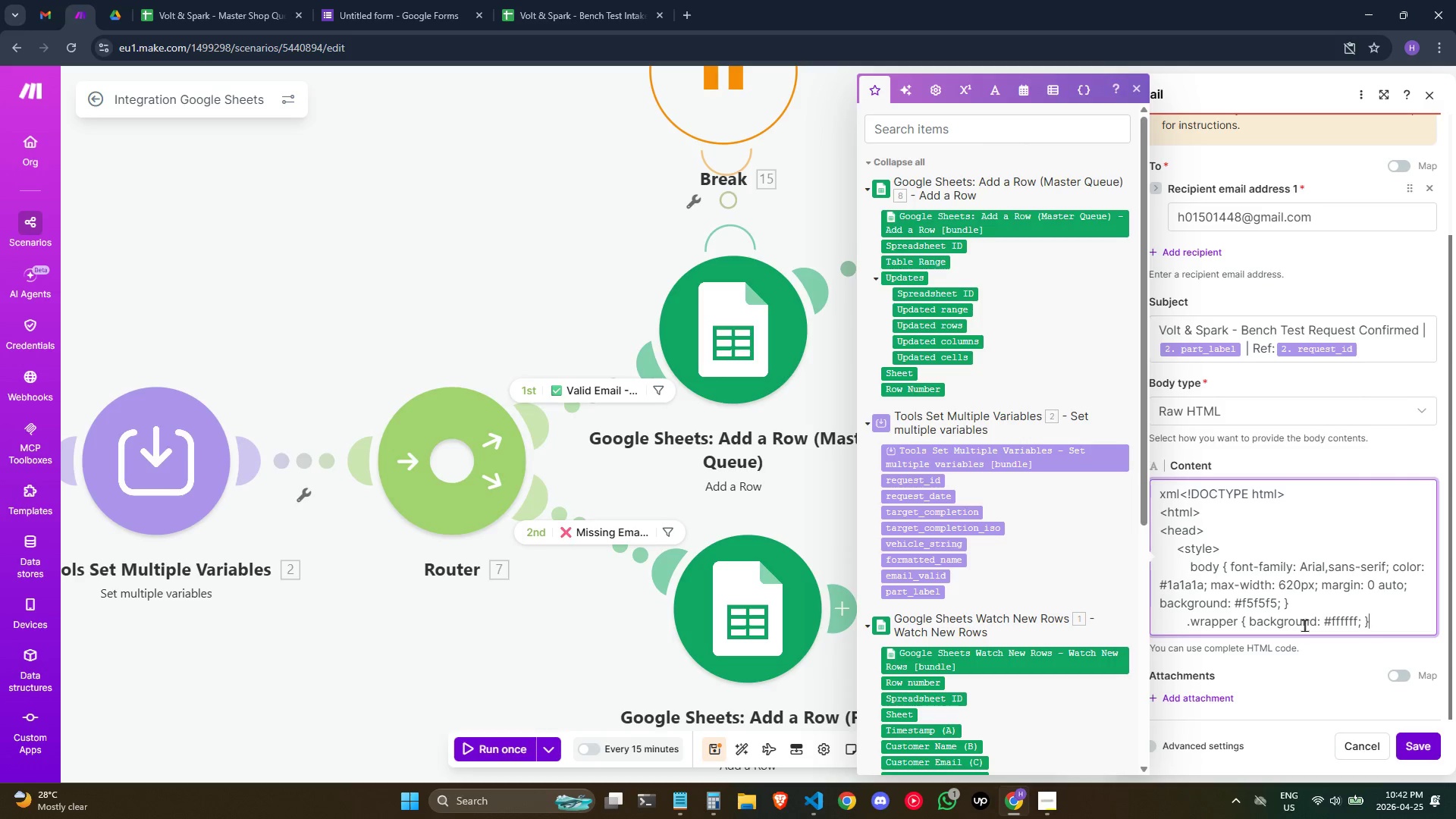 
key(Shift+ShiftRight)
 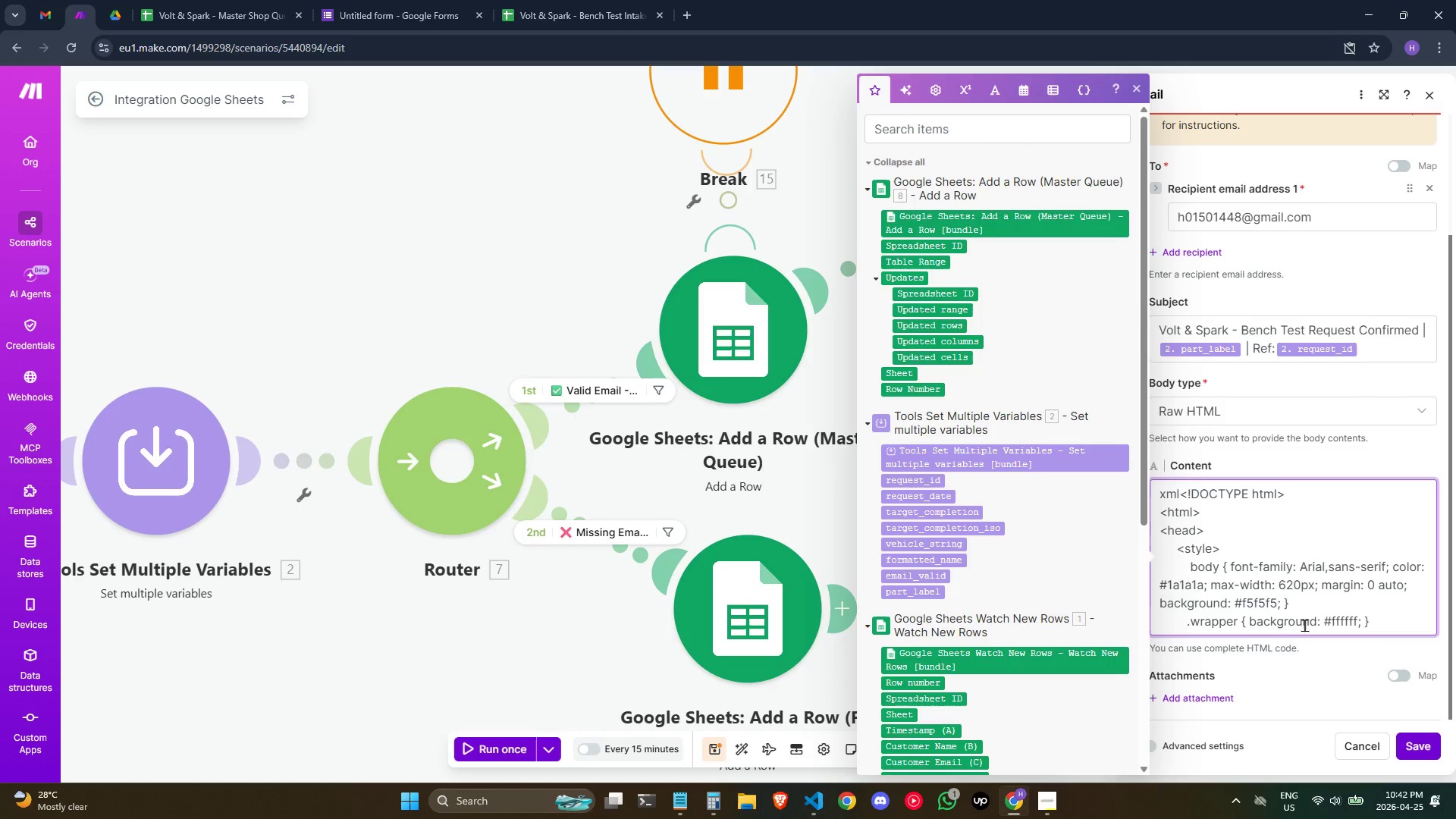 
key(Enter)
 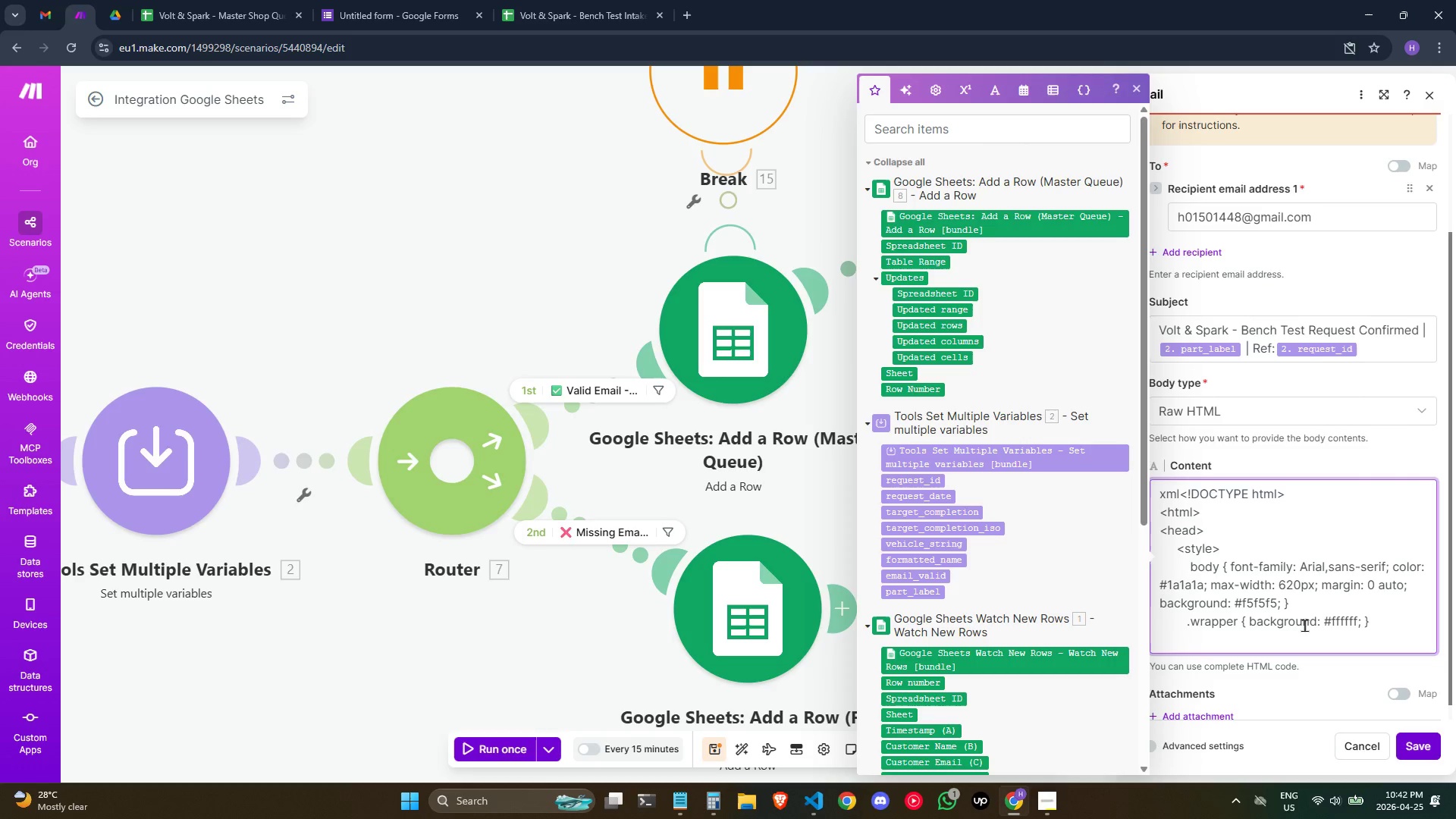 
hold_key(key=Space, duration=0.58)
 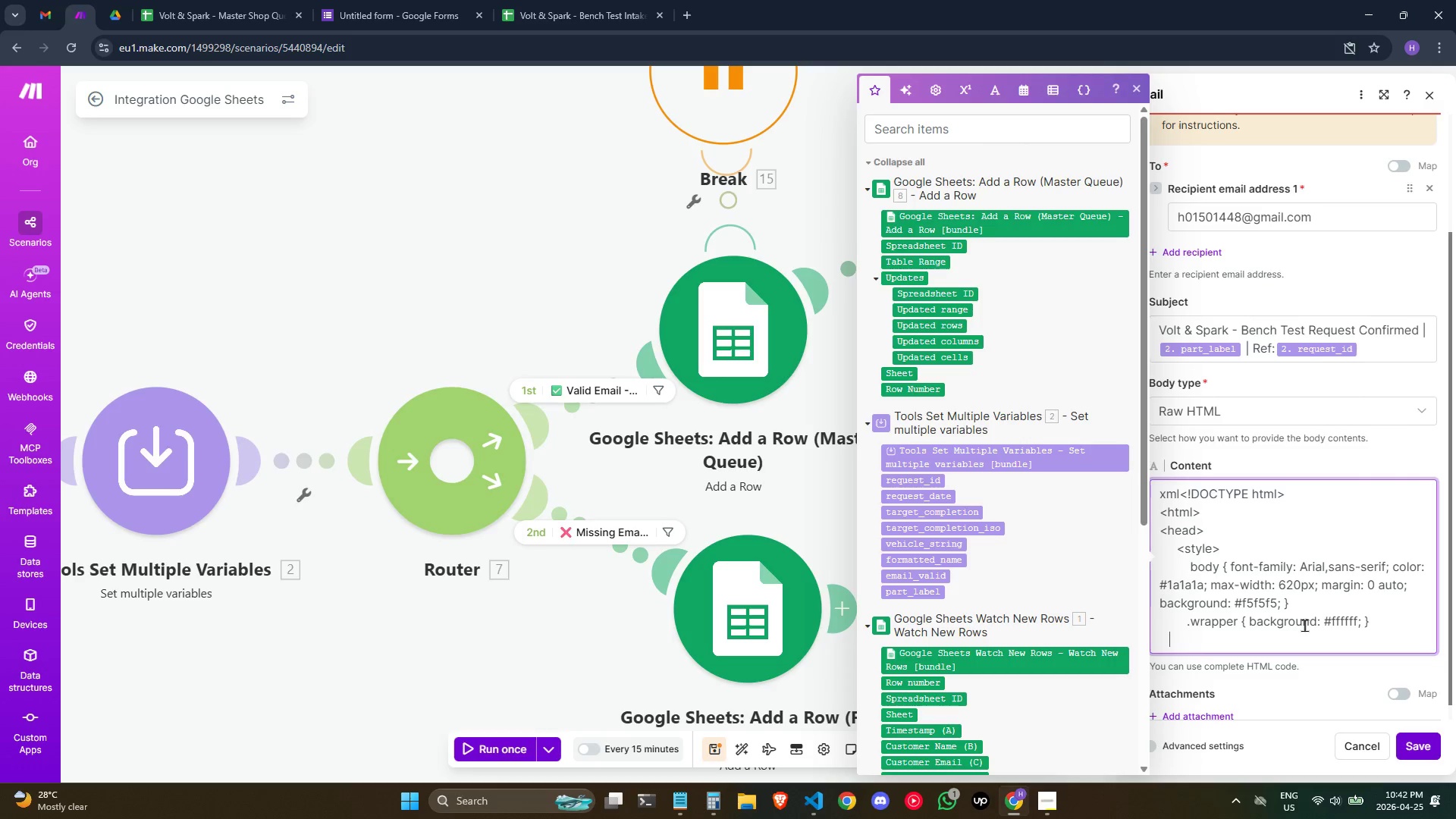 
type(    .)
key(Backspace)
type( .header { background: #1c1c1e; color: #f5a623; padding: 24px 32px; })
 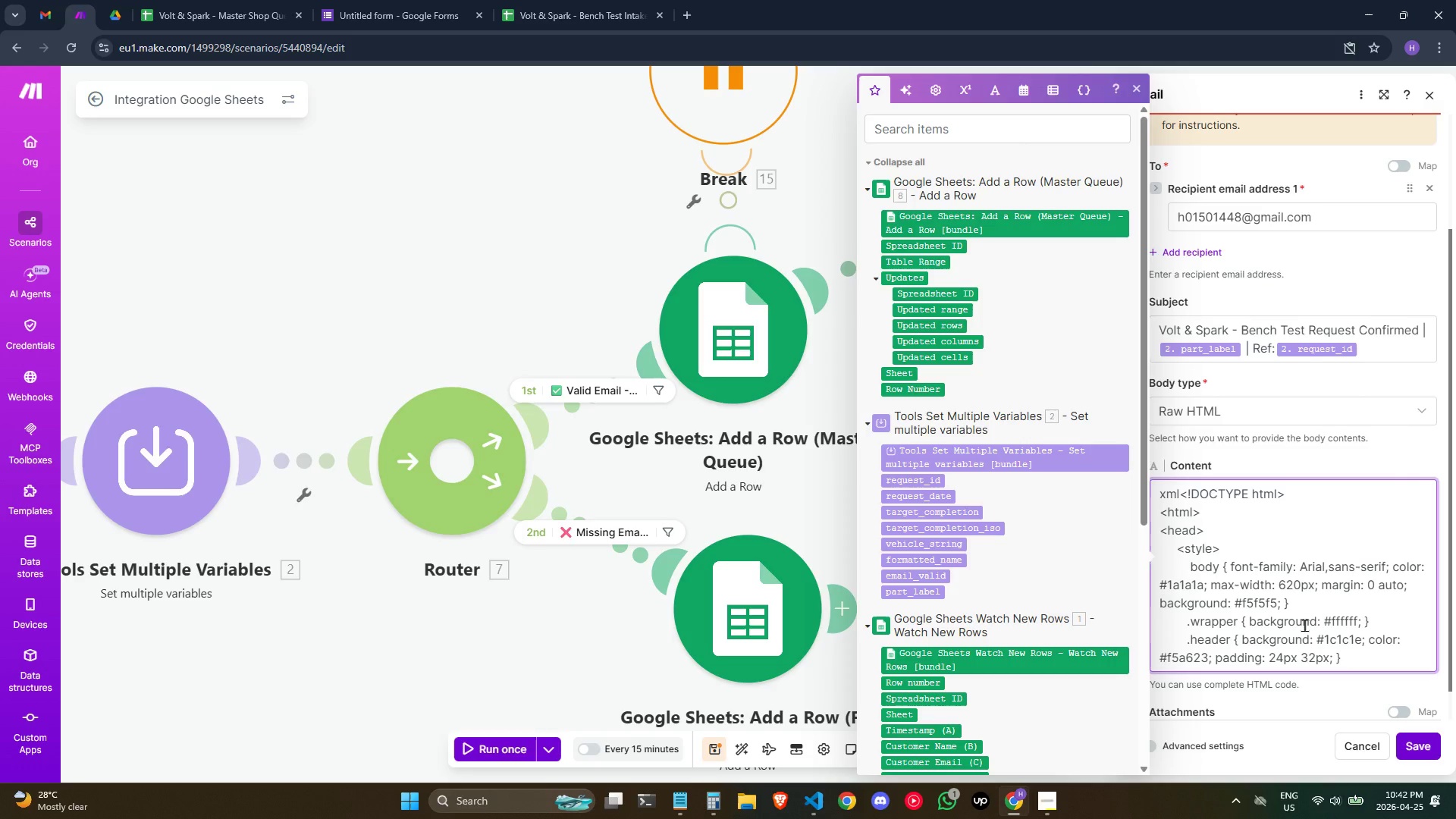 
key(Enter)
 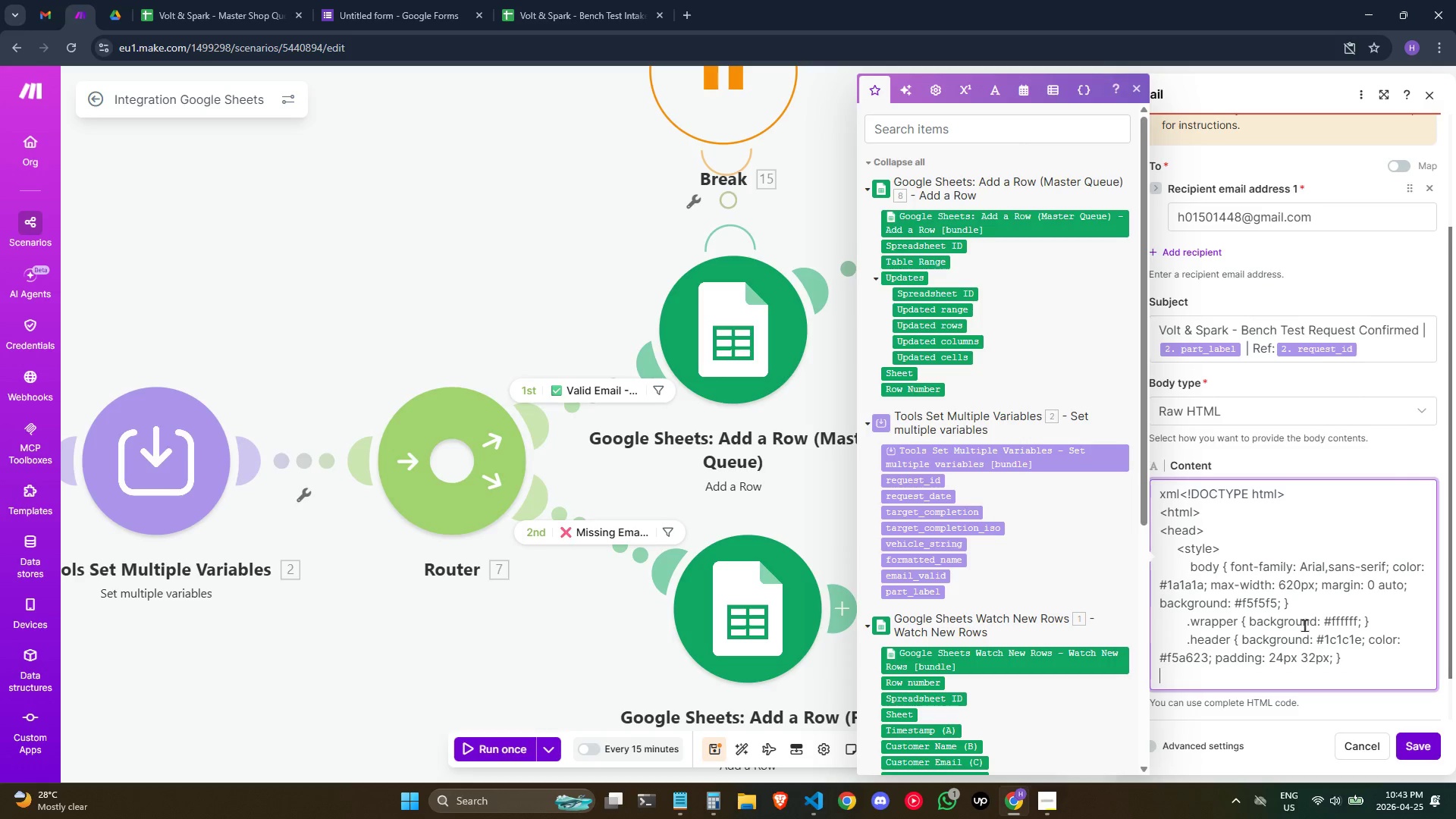 
hold_key(key=Space, duration=0.67)
 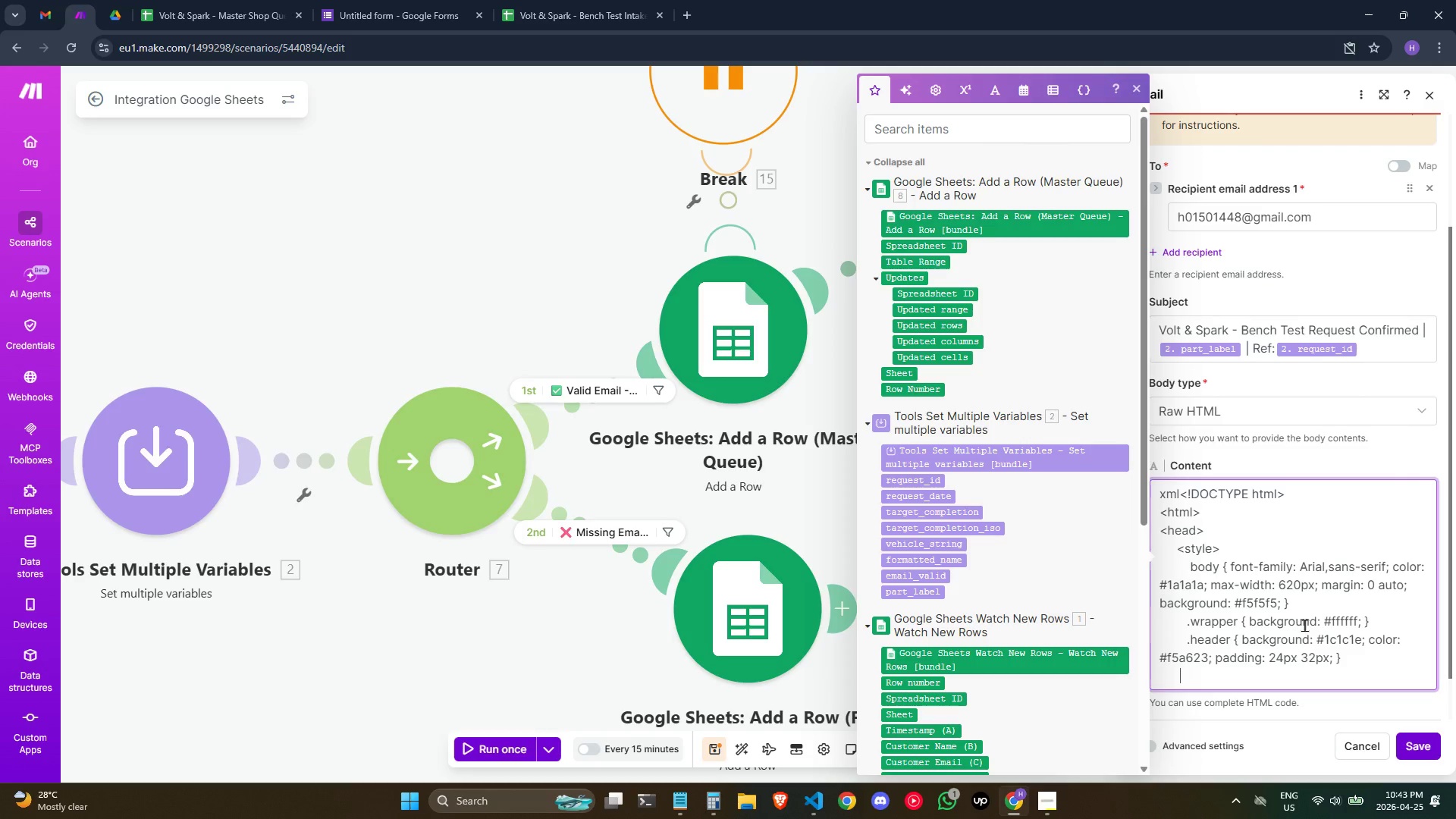 
key(Space)
 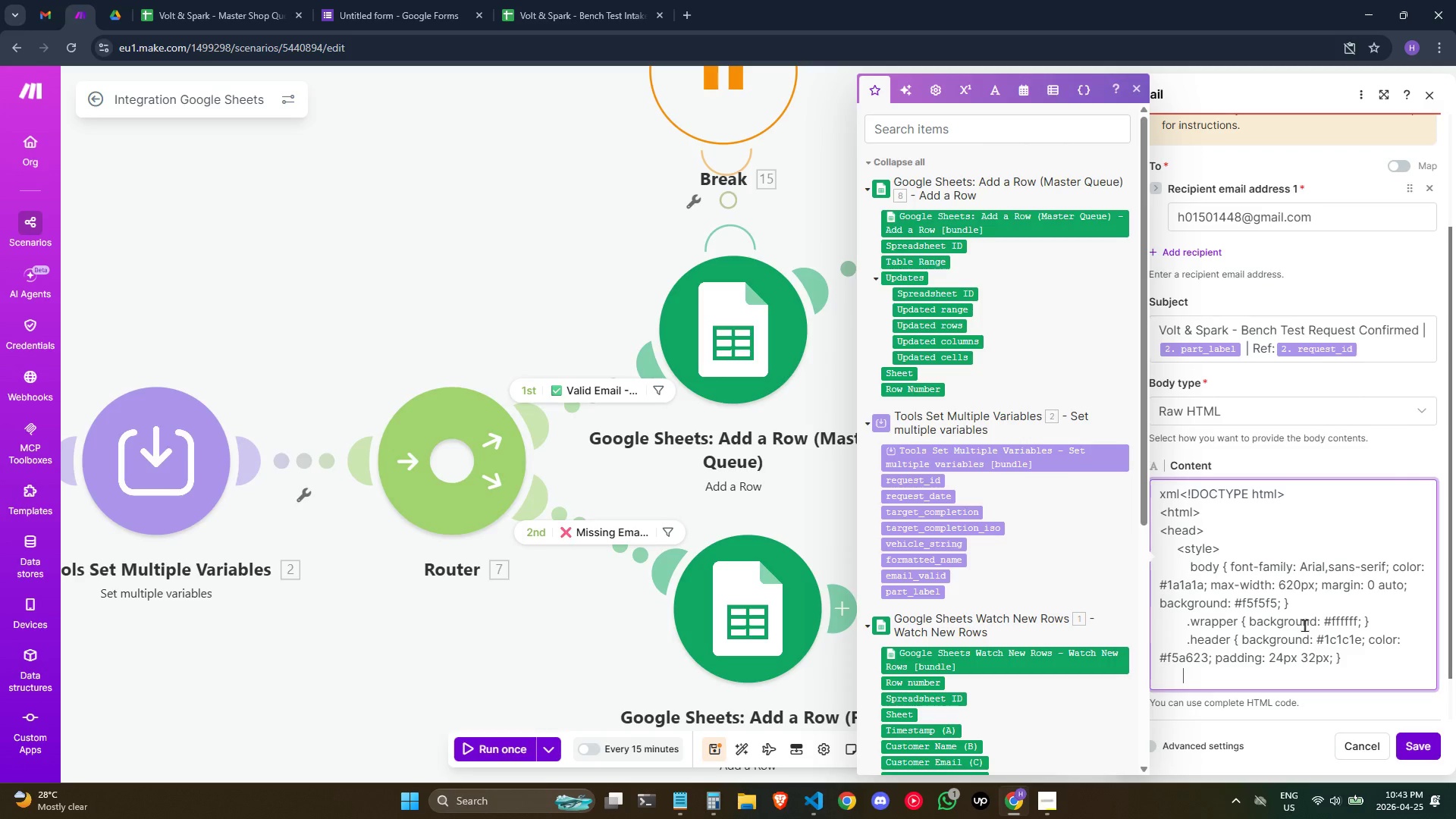 
key(Space)
 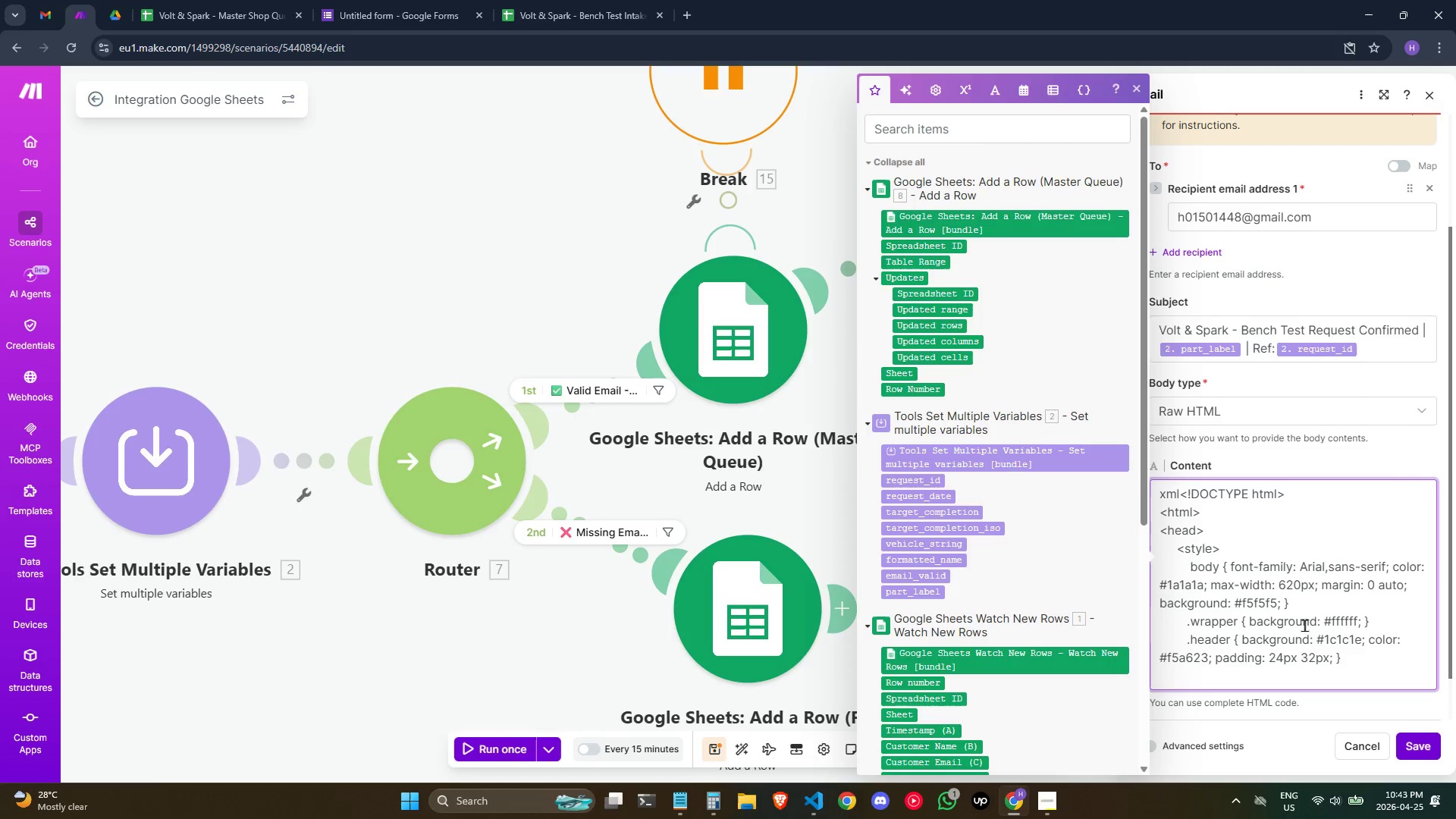 
key(Quote)
 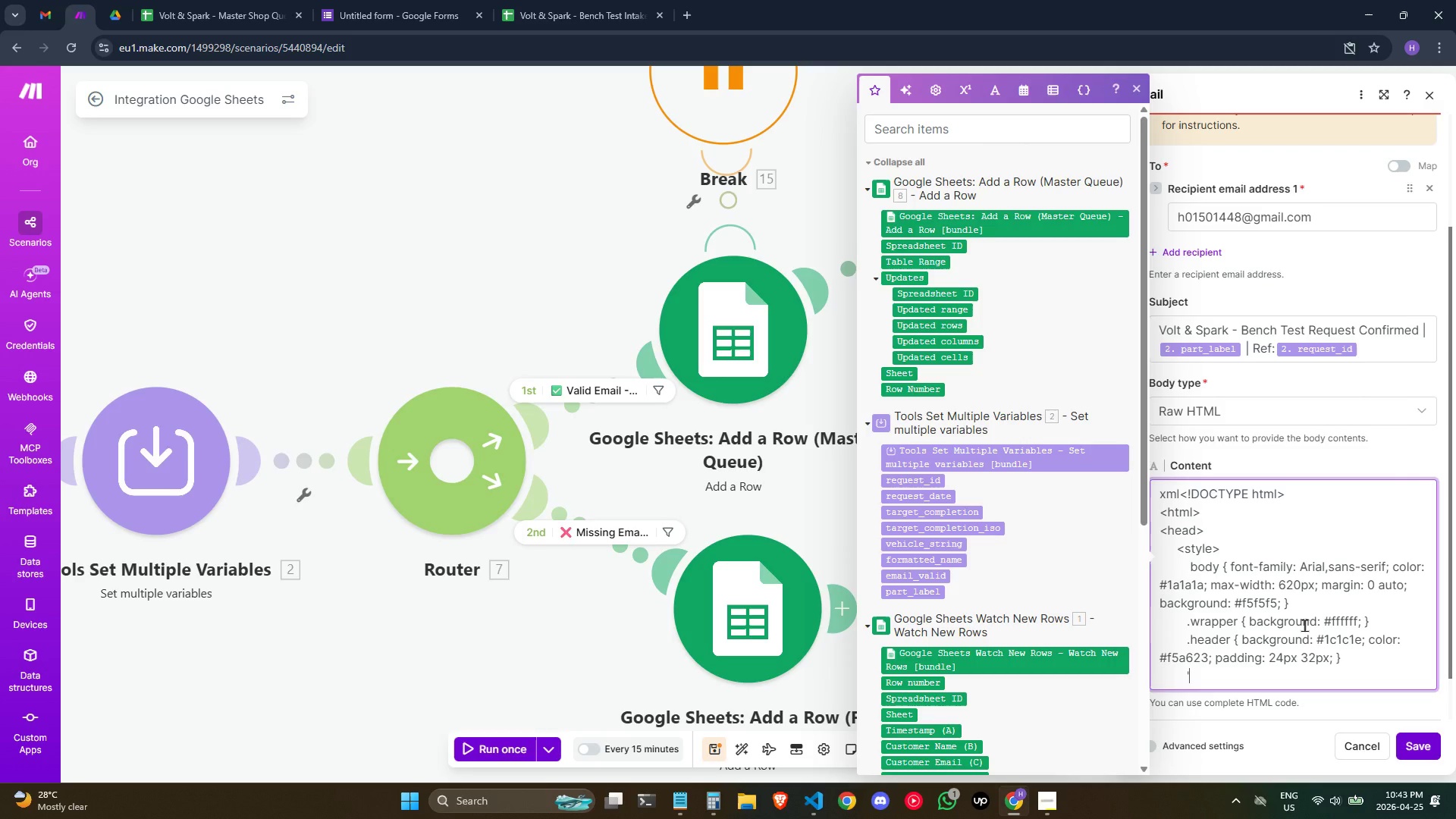 
key(Backspace)
 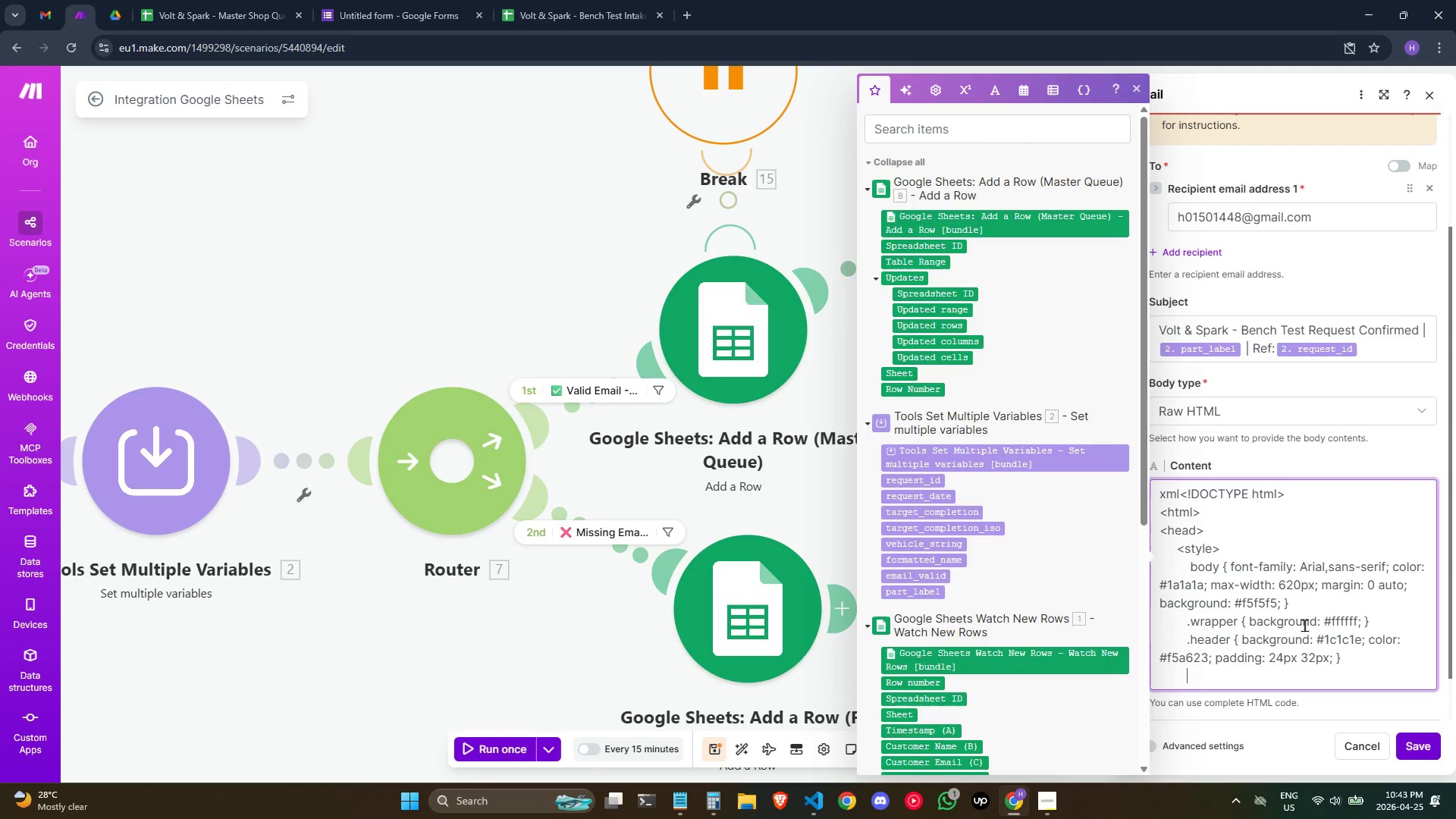 
key(Period)
 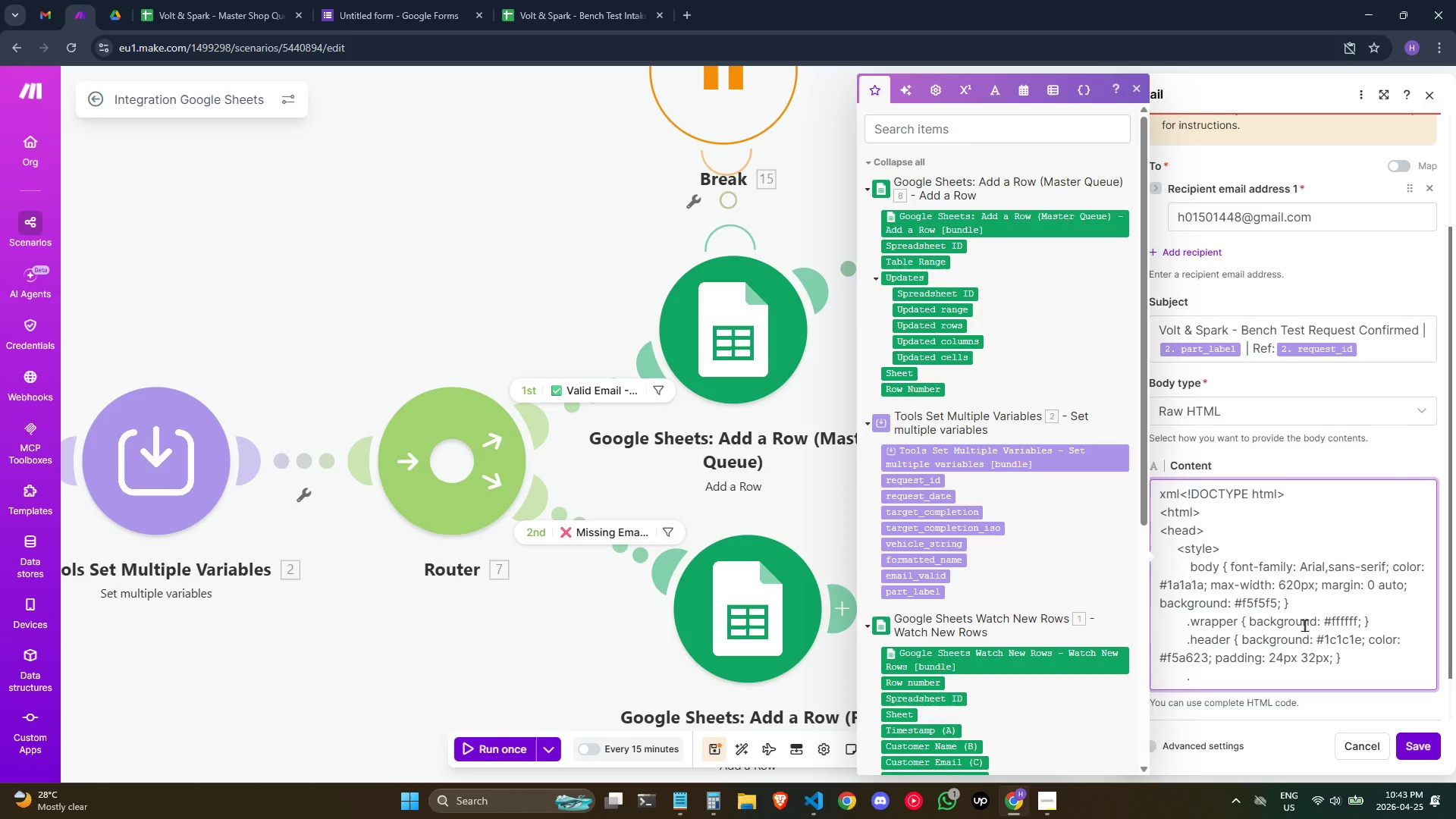 
key(Space)
 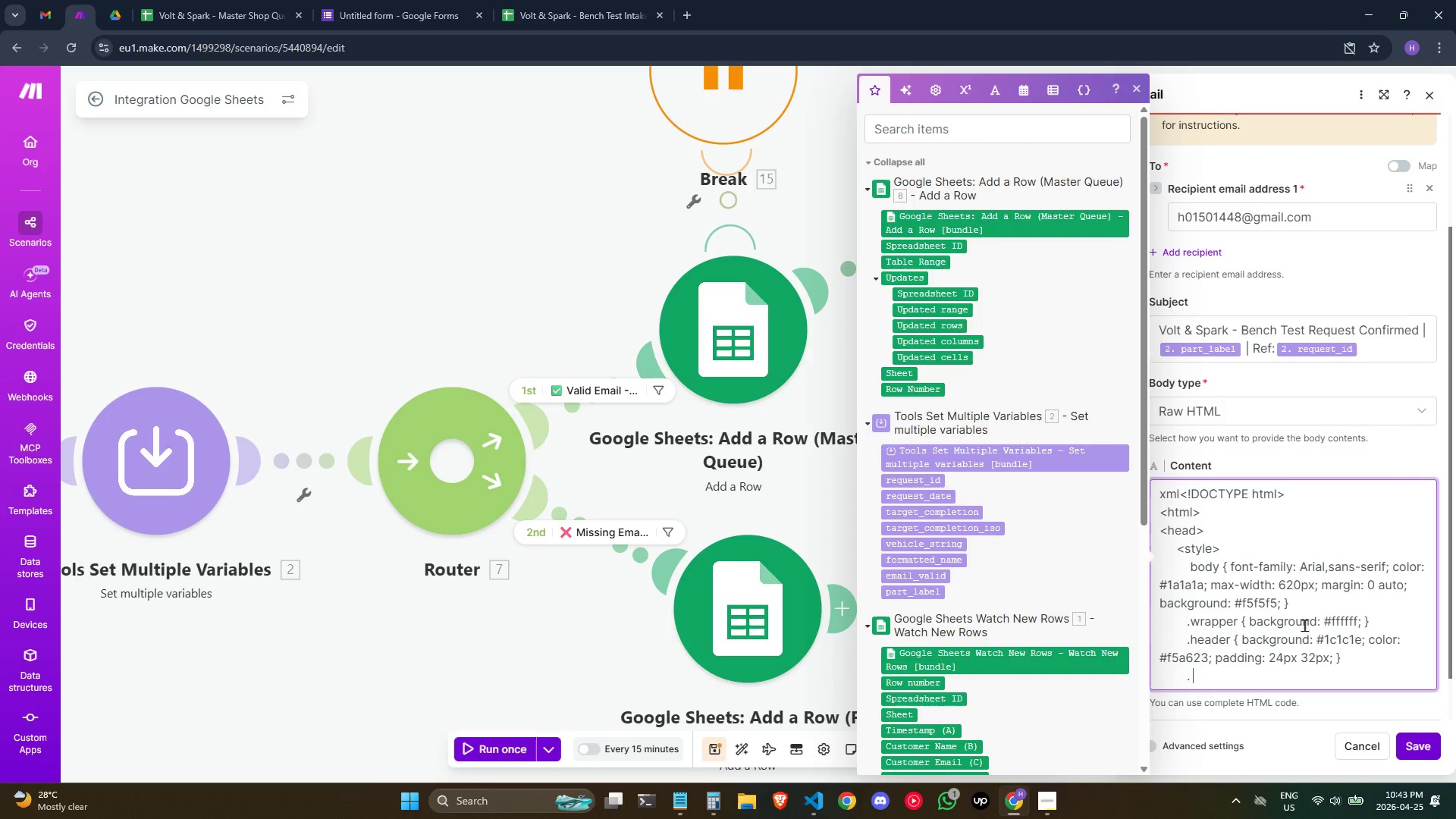 
key(Backspace)
 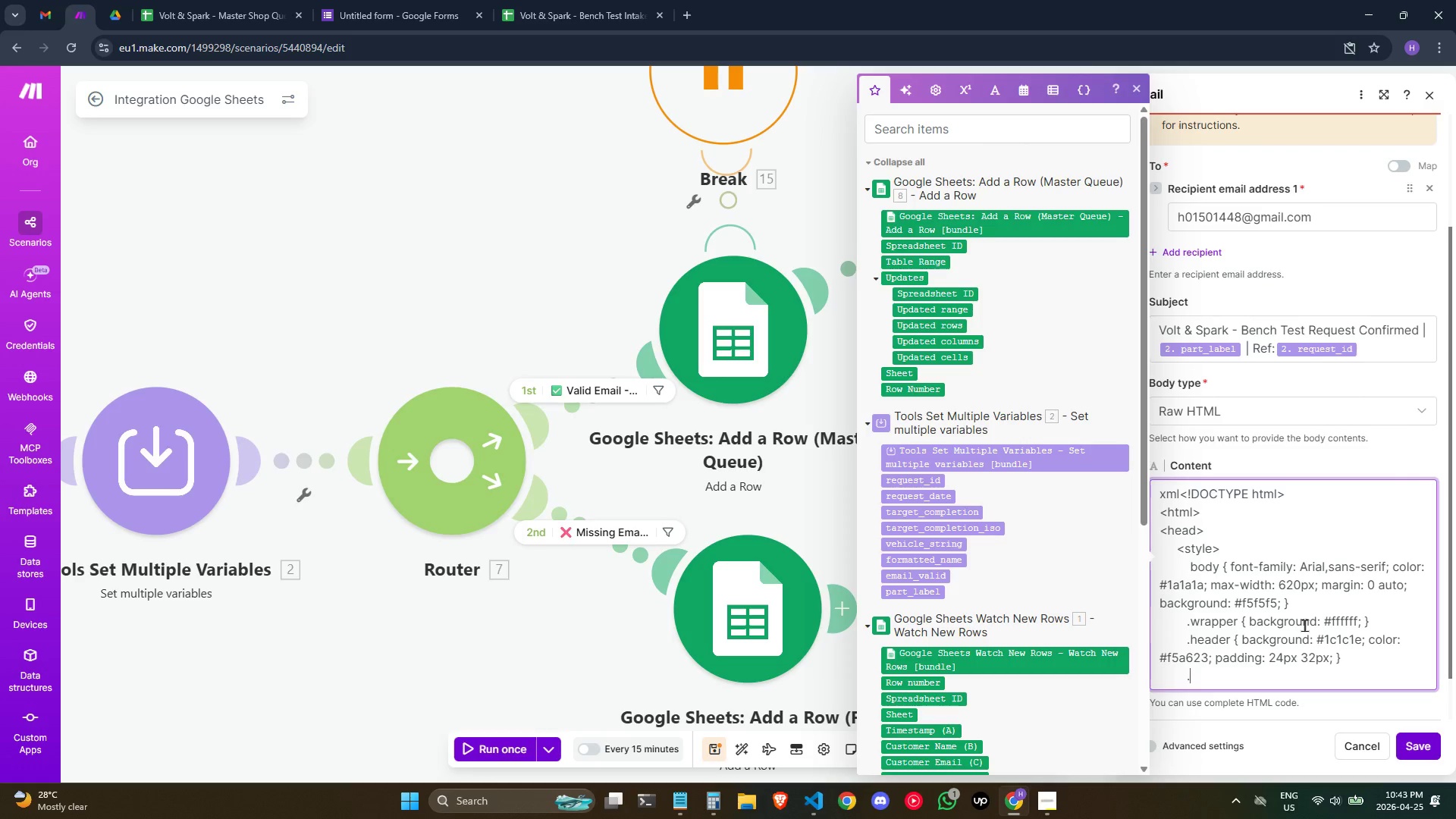 
type(header h1 { margin: 0; font-size)
 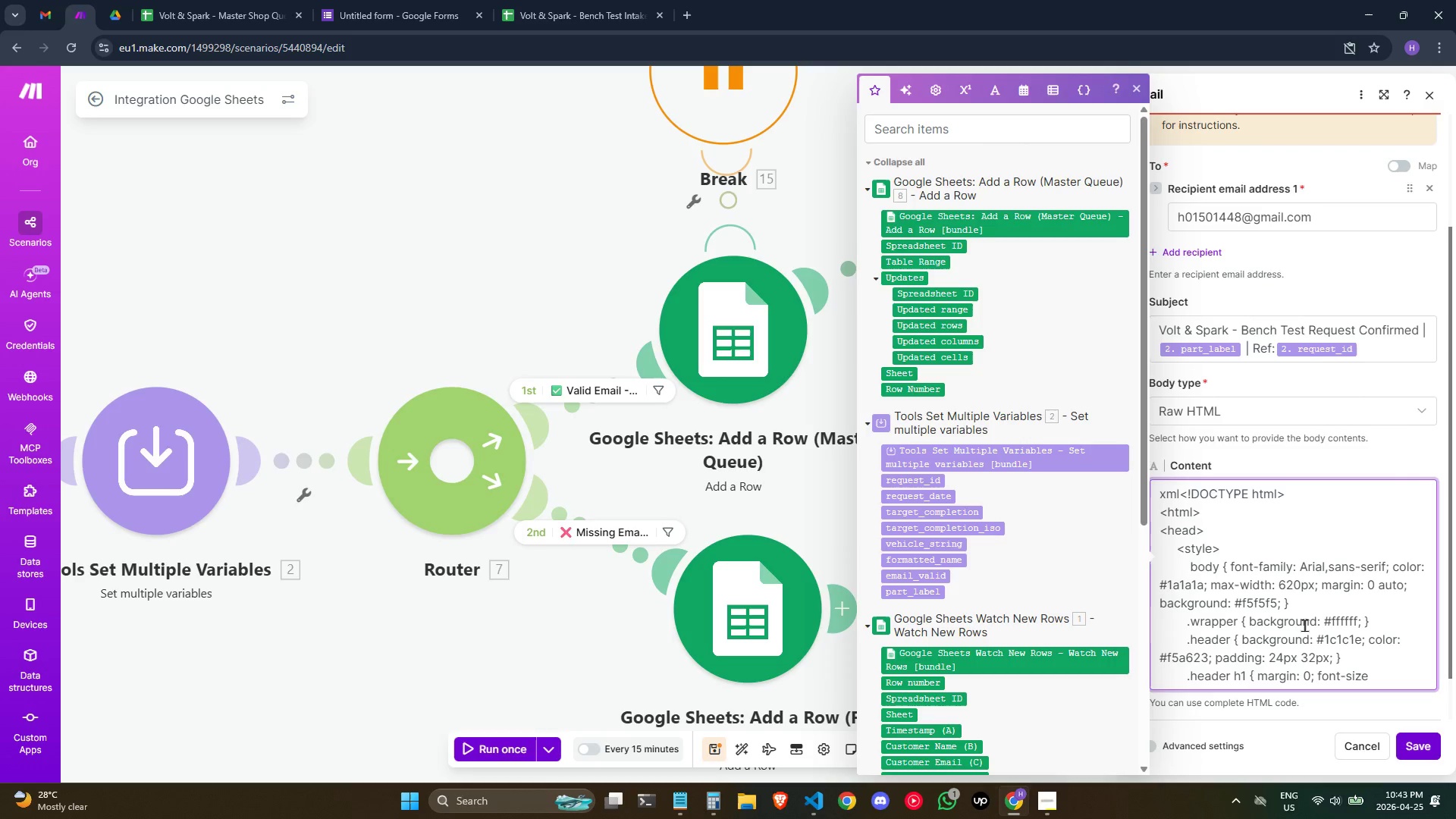 
type(: 20px; letter-spacing)
 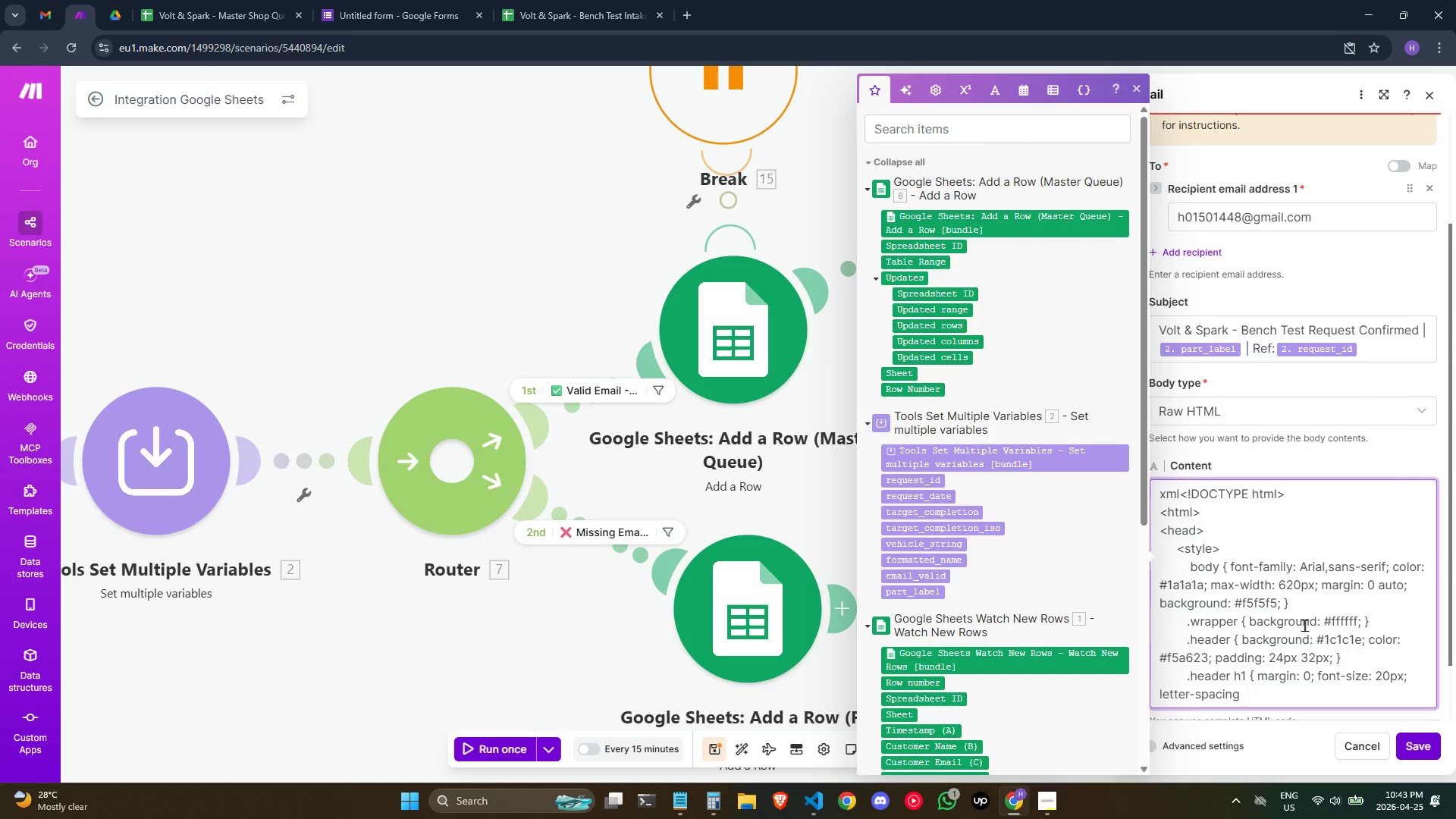 
wait(5.25)
 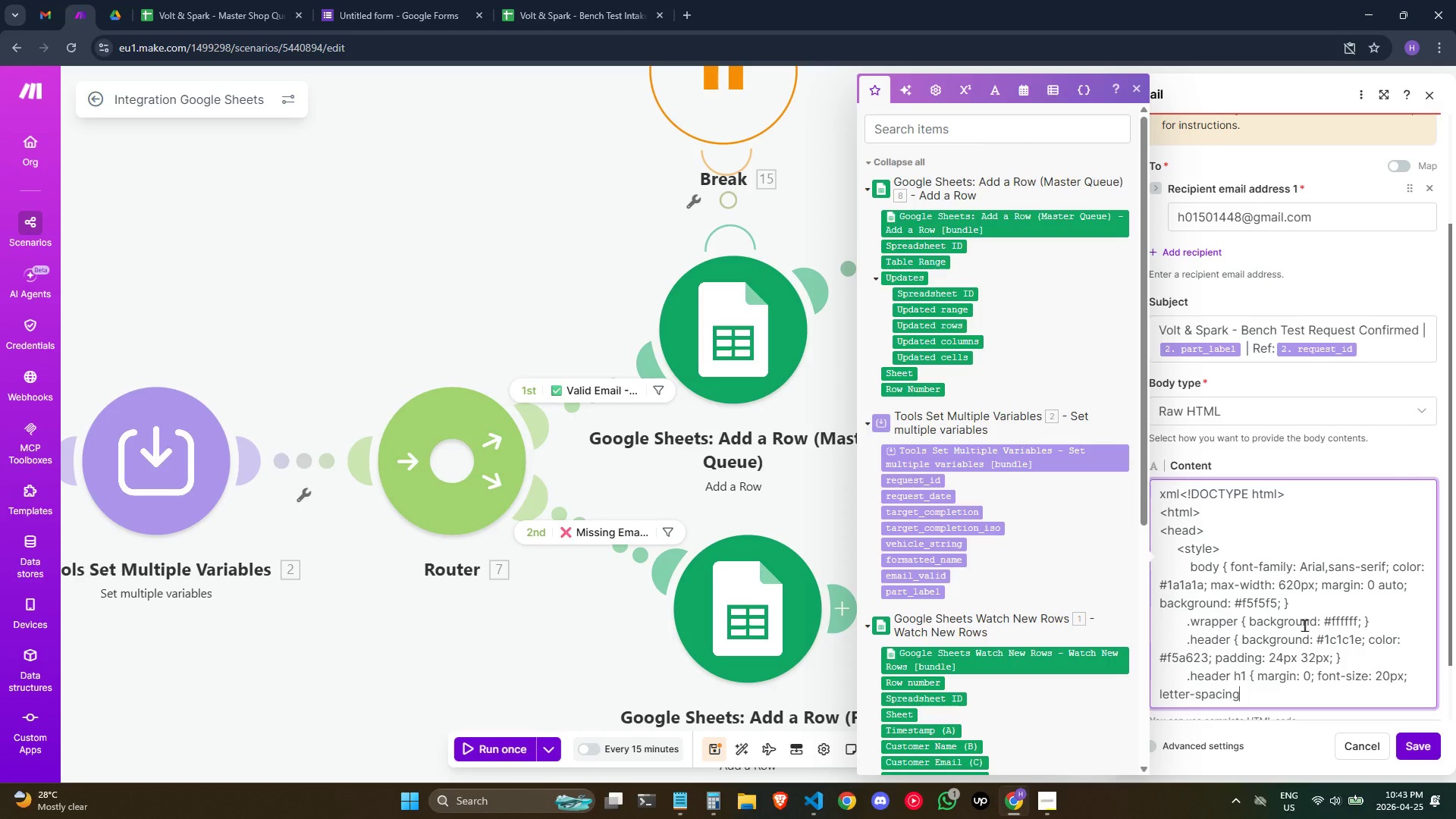 
type(: 1px; fon)
key(Backspace)
type(nt-family: "Courier New',)
 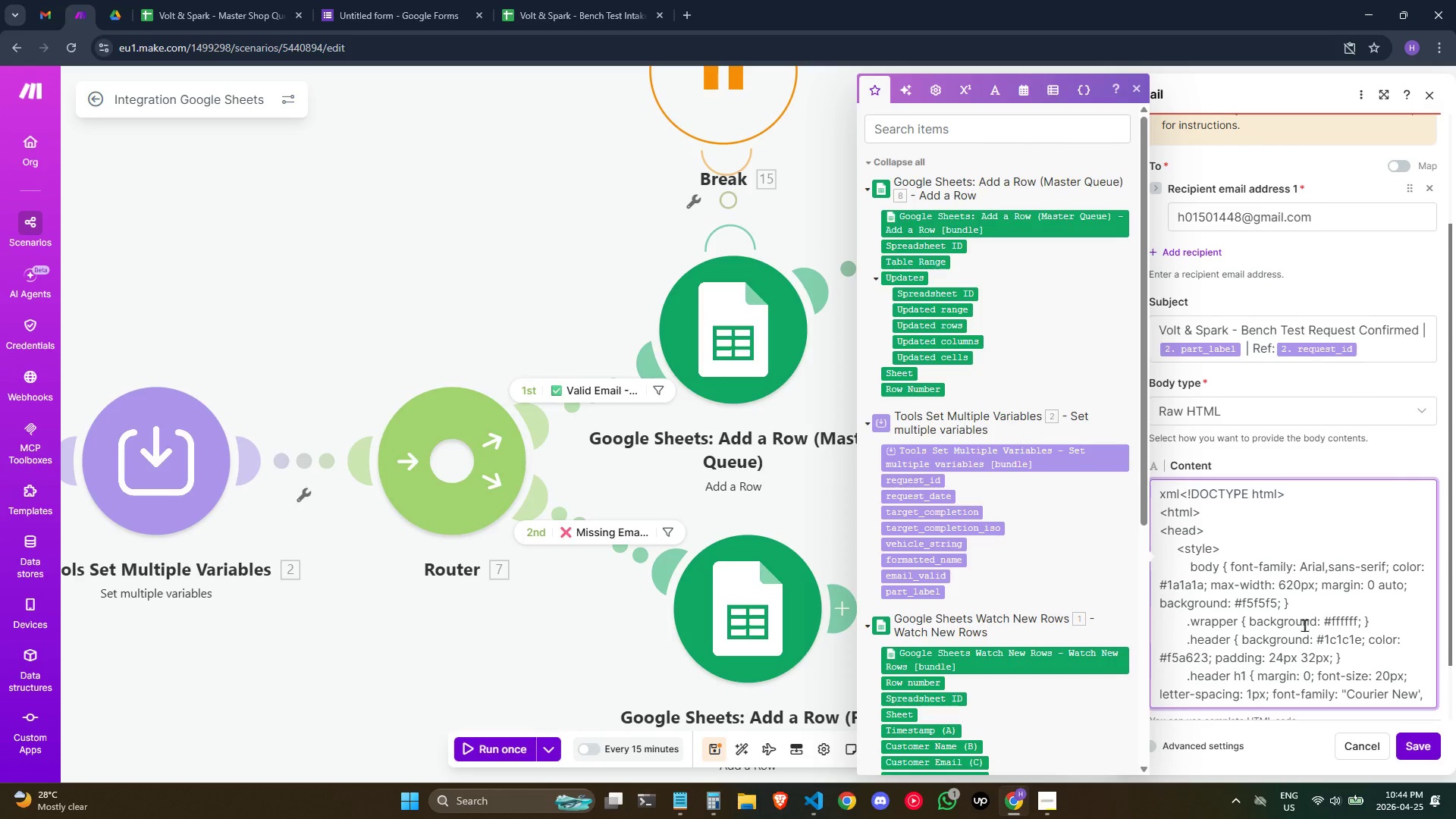 
type(monospae; })
 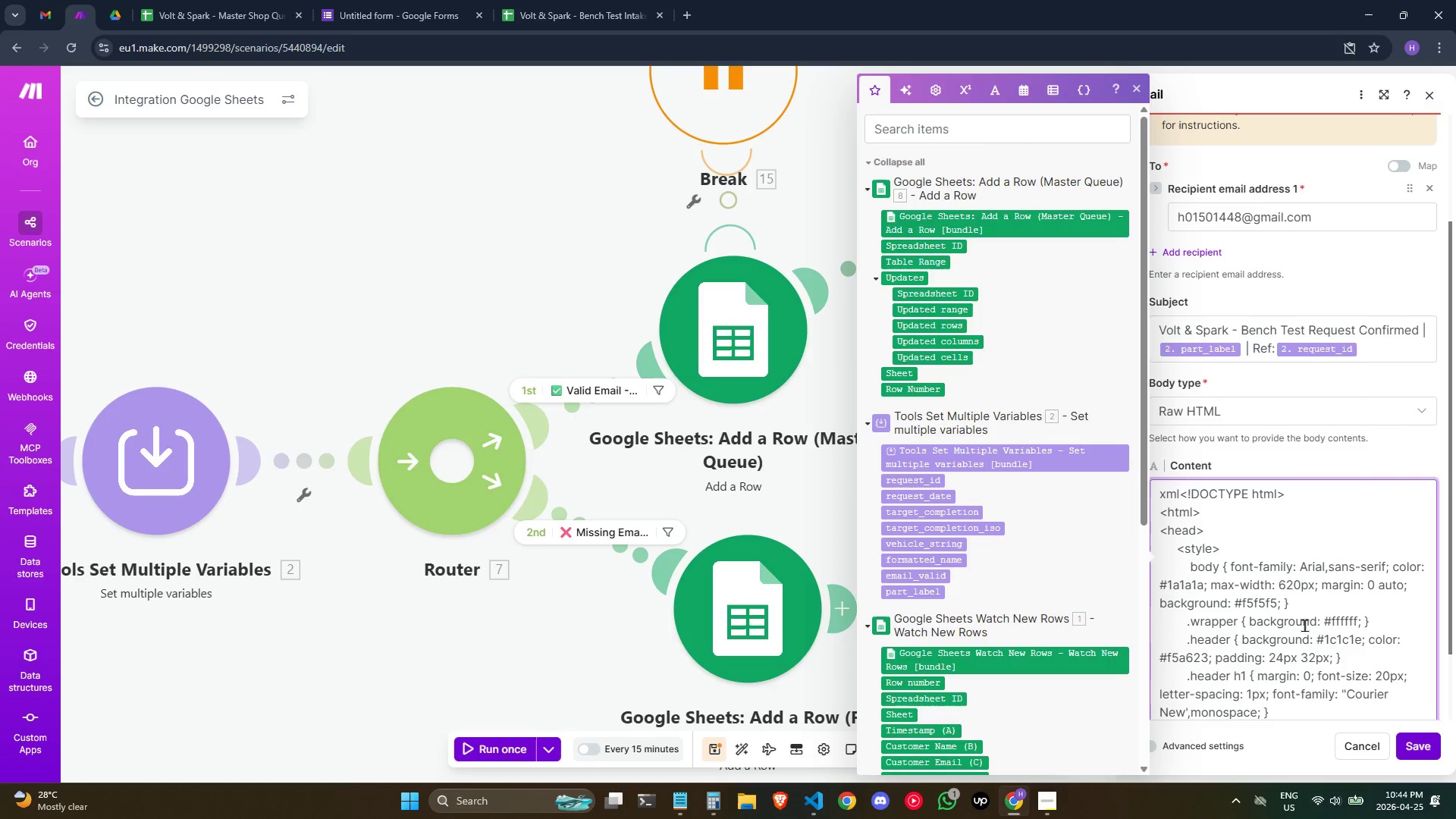 
hold_key(key=C, duration=0.31)
 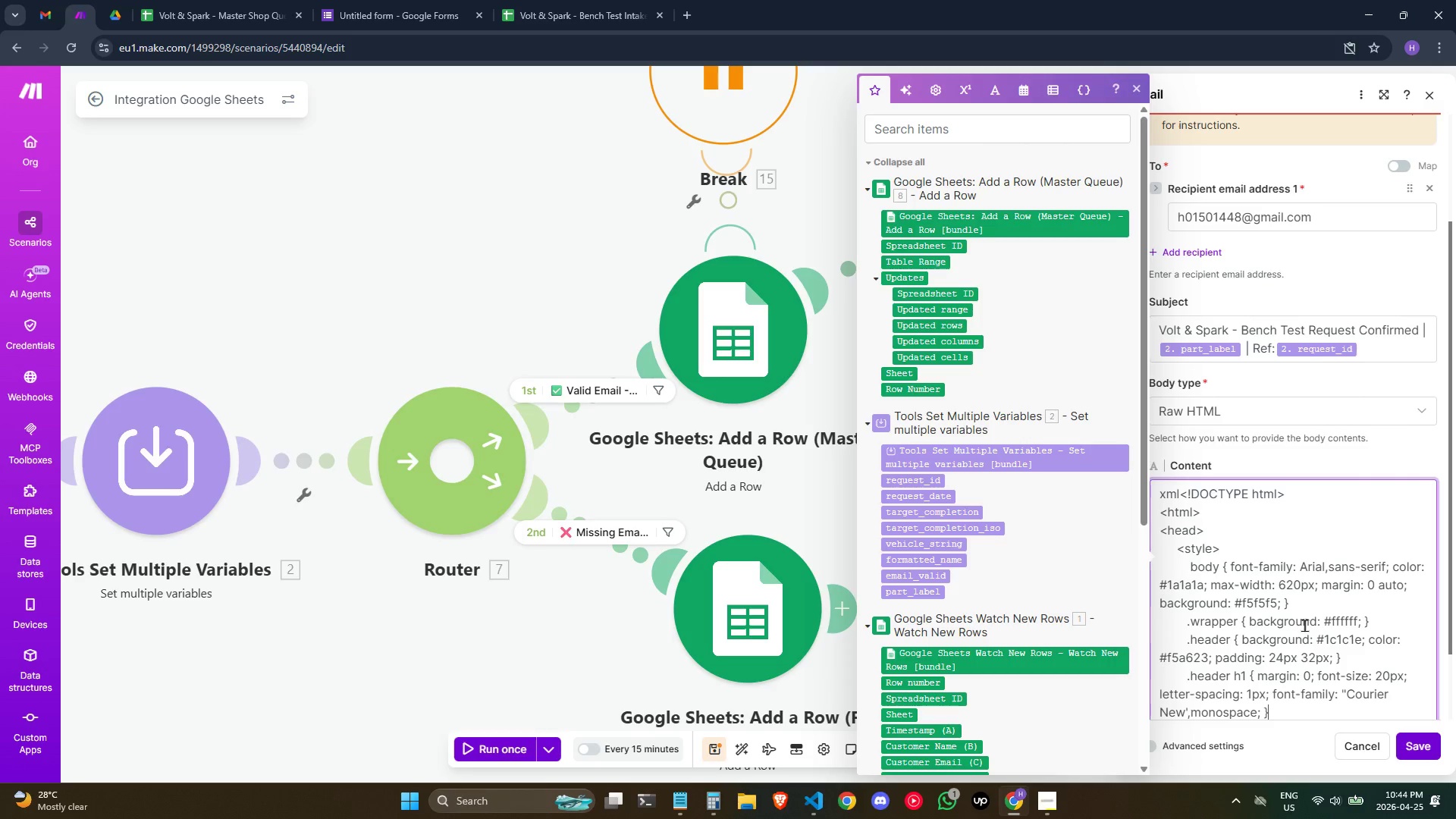 
key(Enter)
 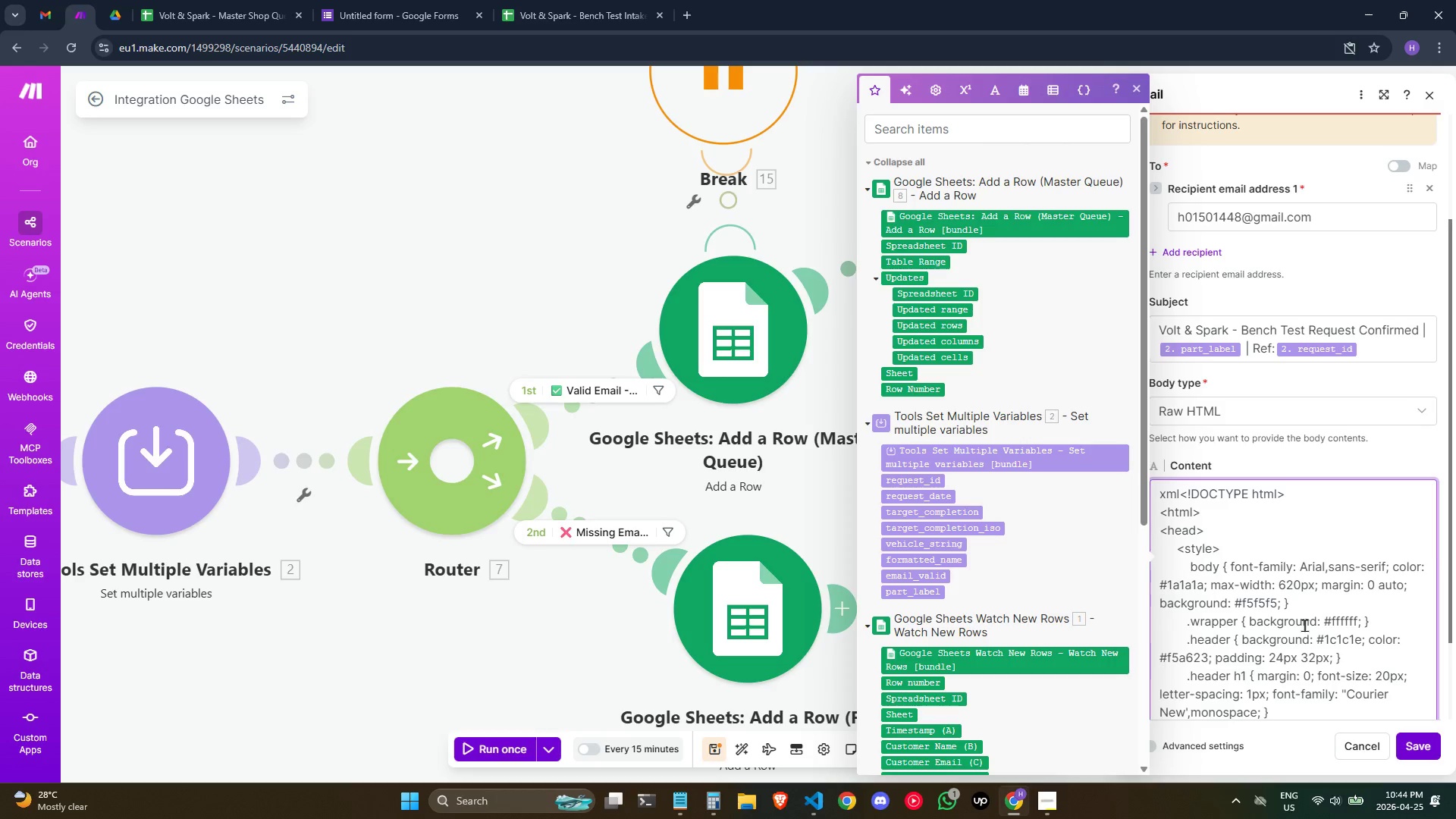 
hold_key(key=Space, duration=0.64)
 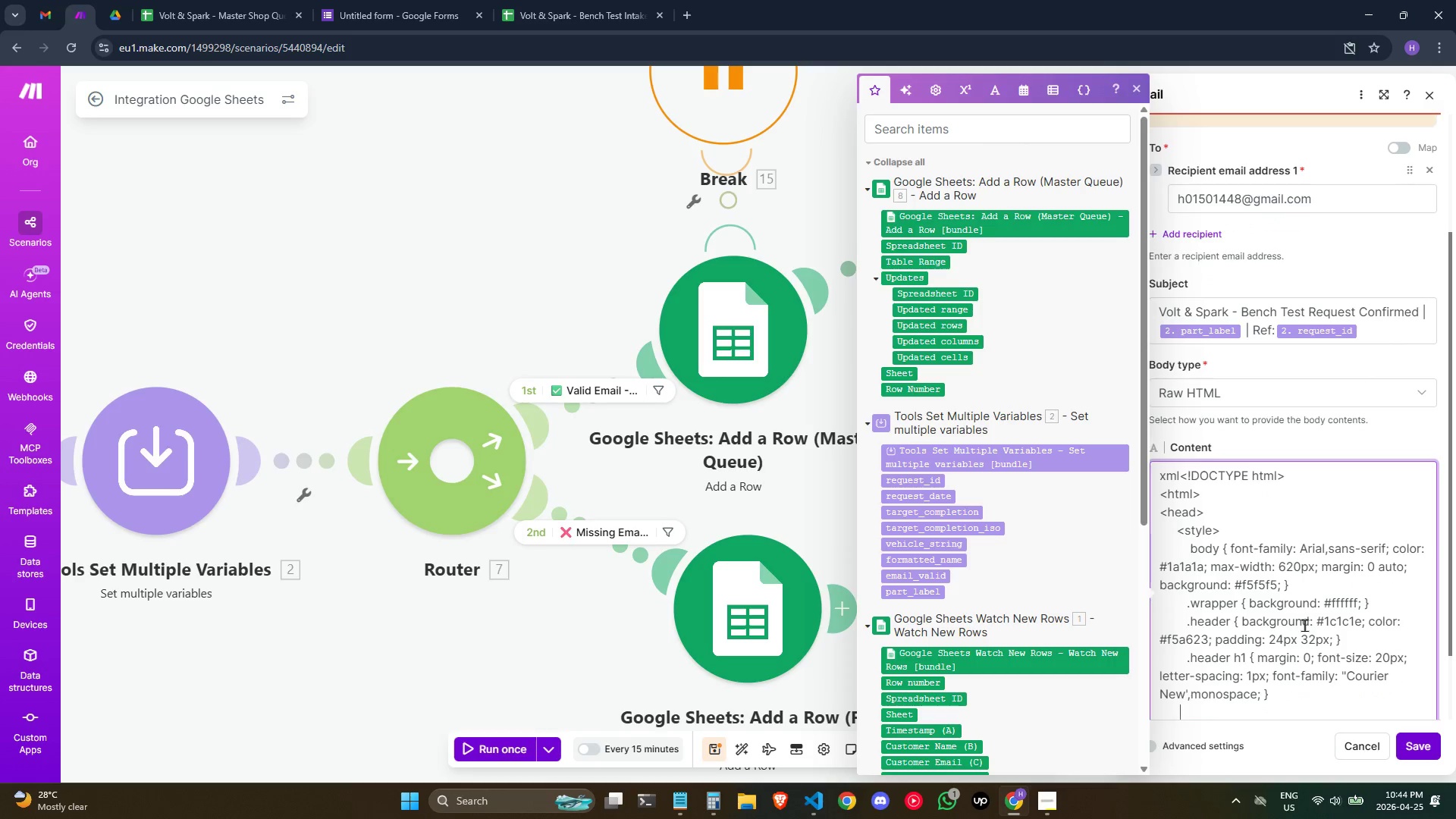 
key(Space)
 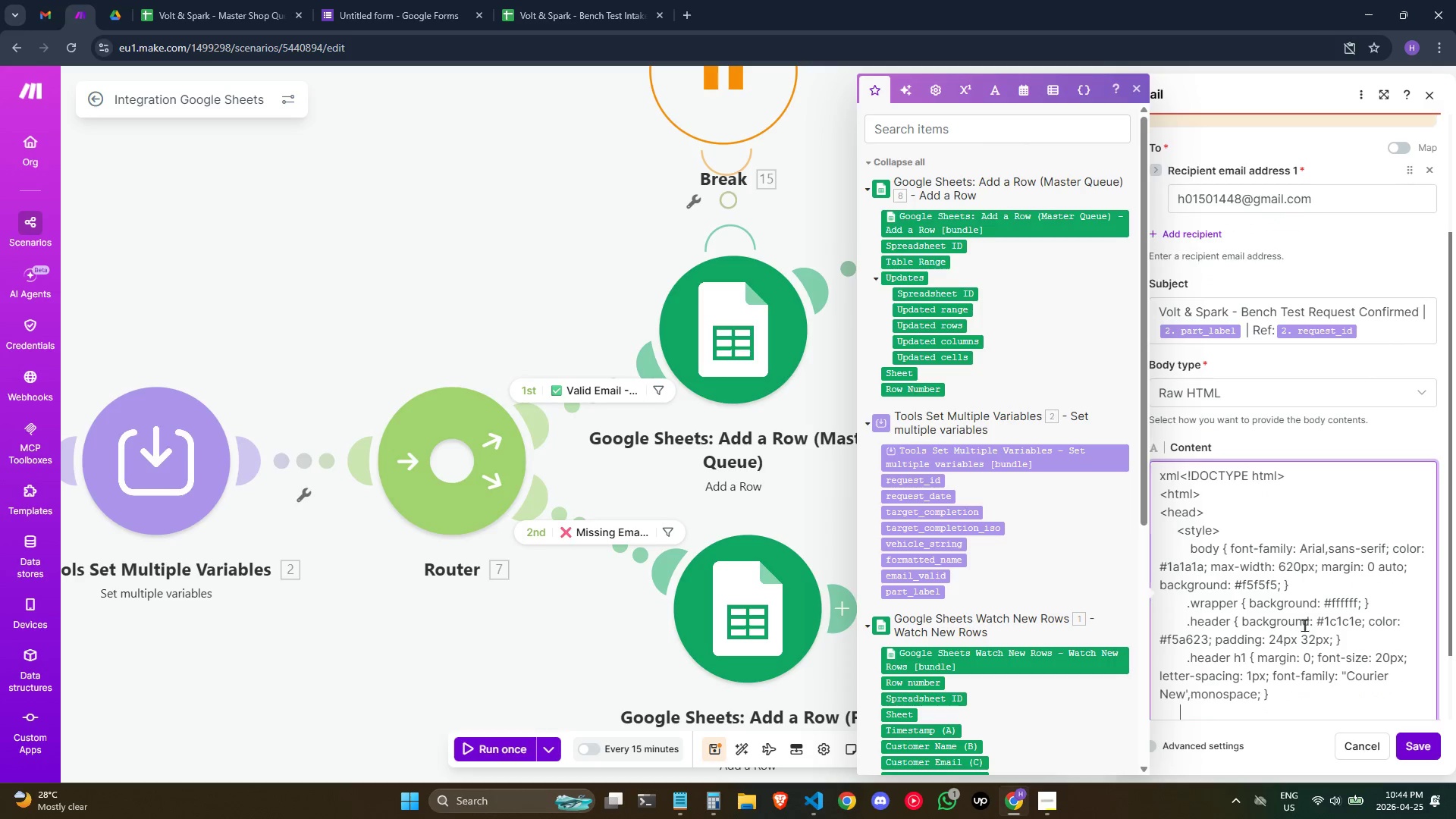 
key(Space)
 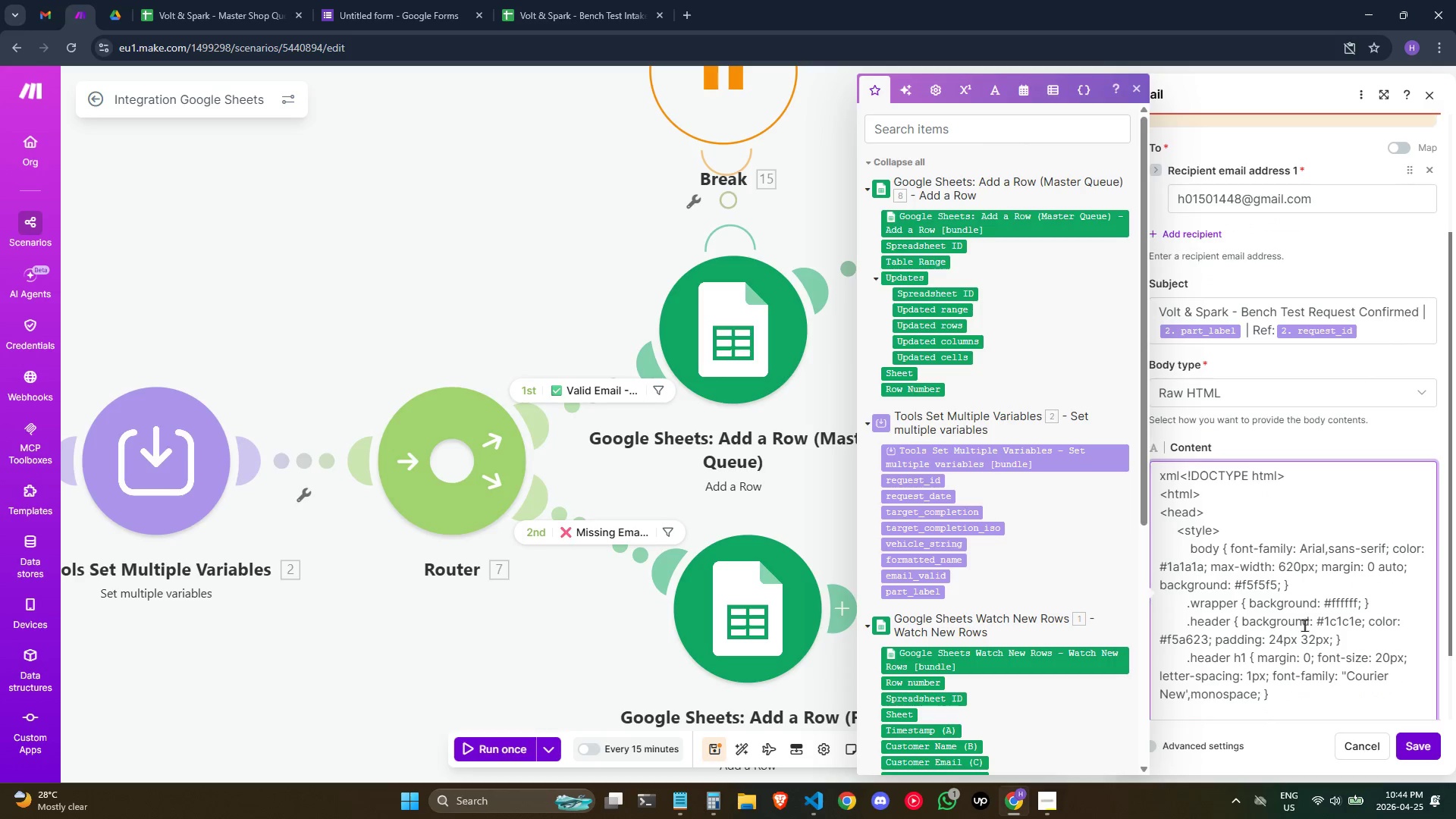 
key(Period)
 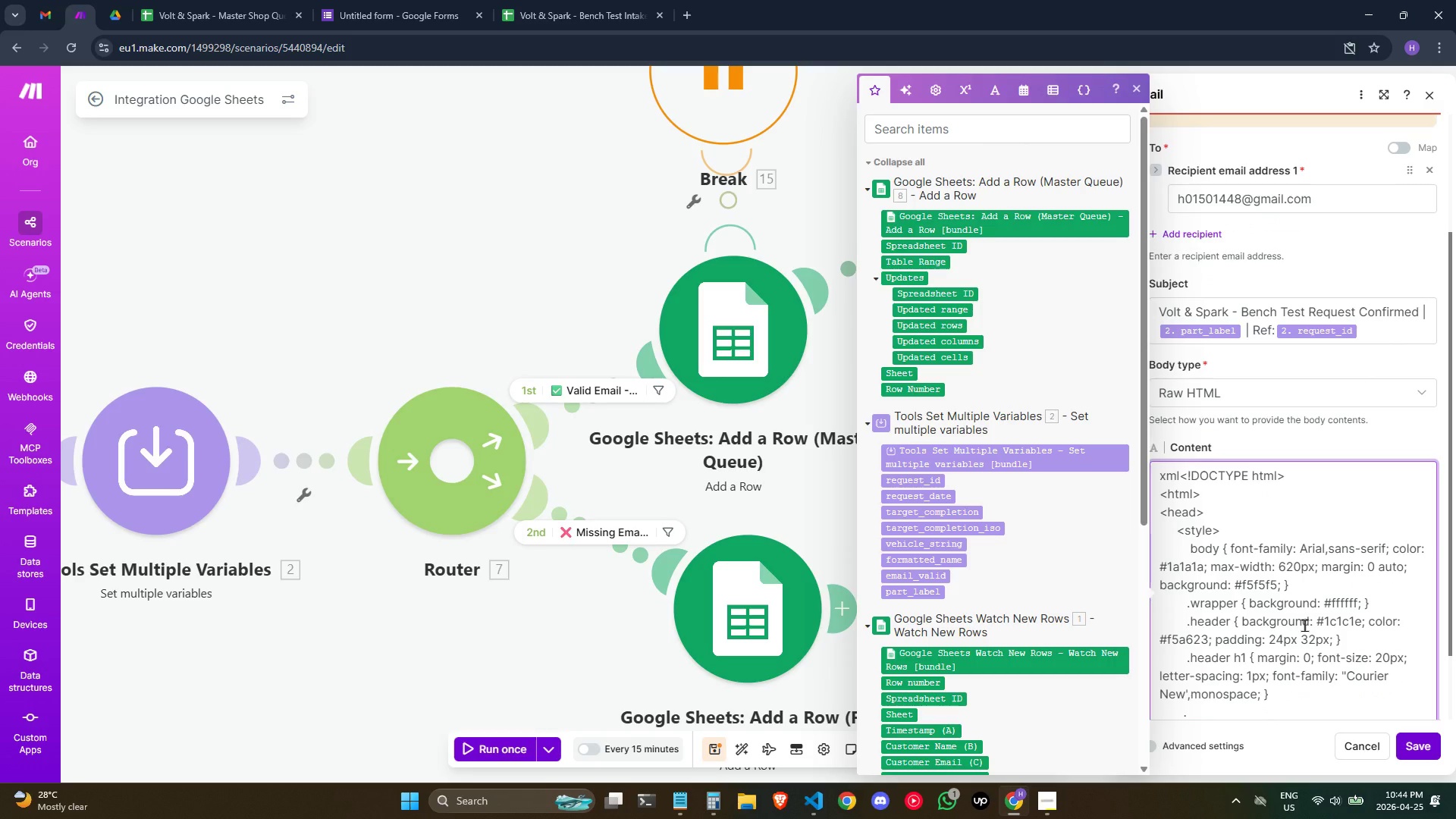 
key(Backspace)
 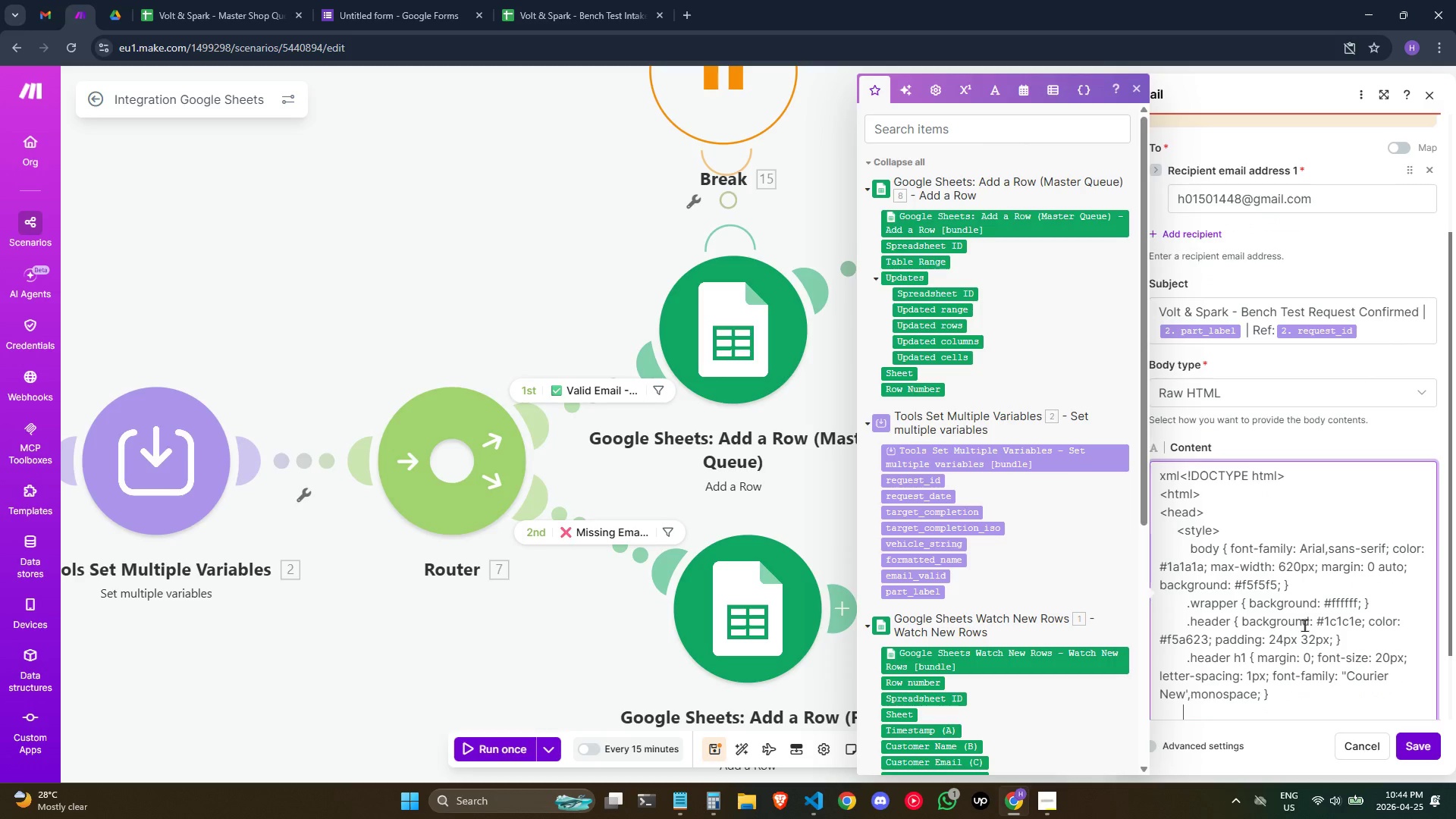 
key(Space)
 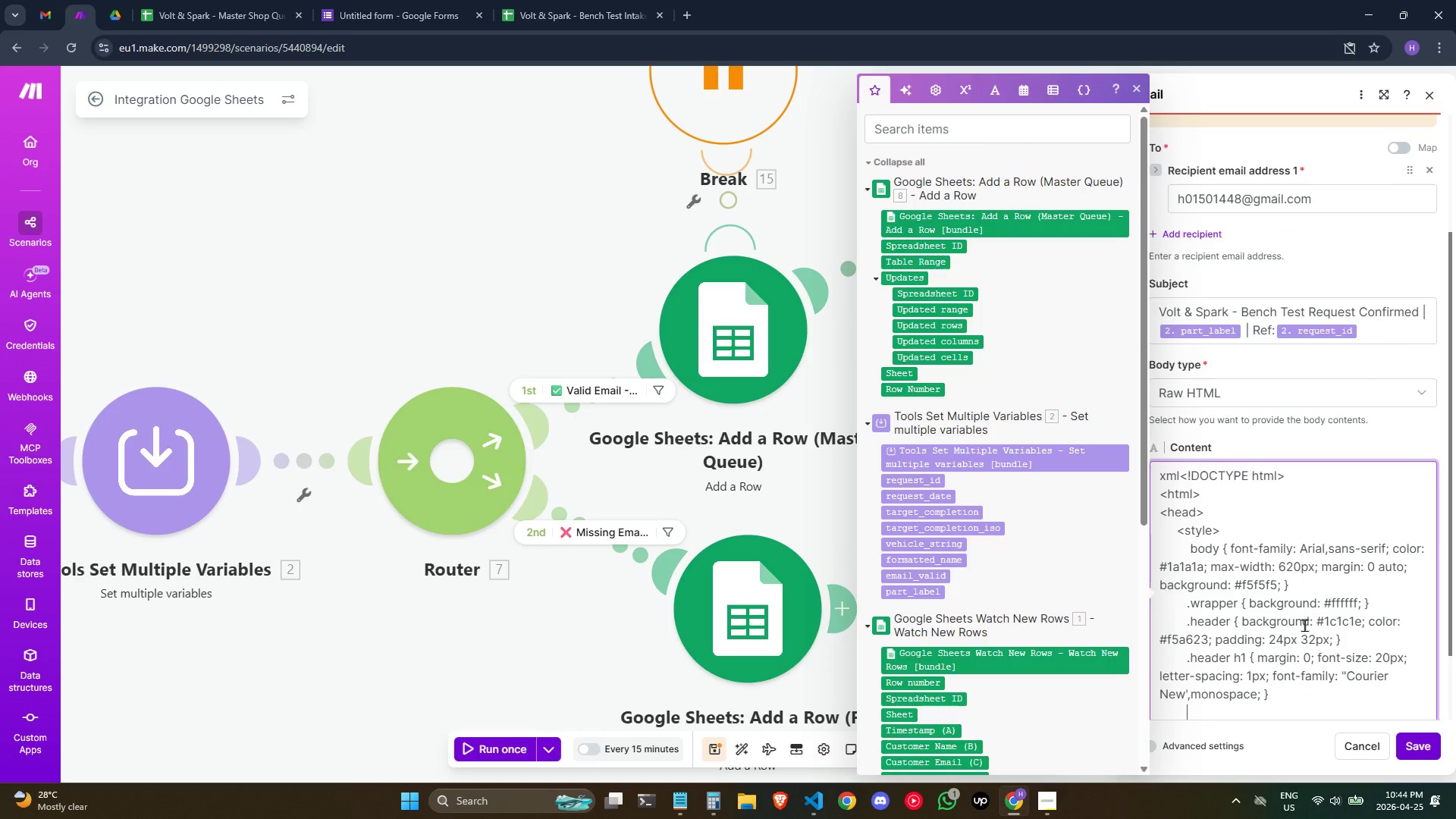 
key(Period)
 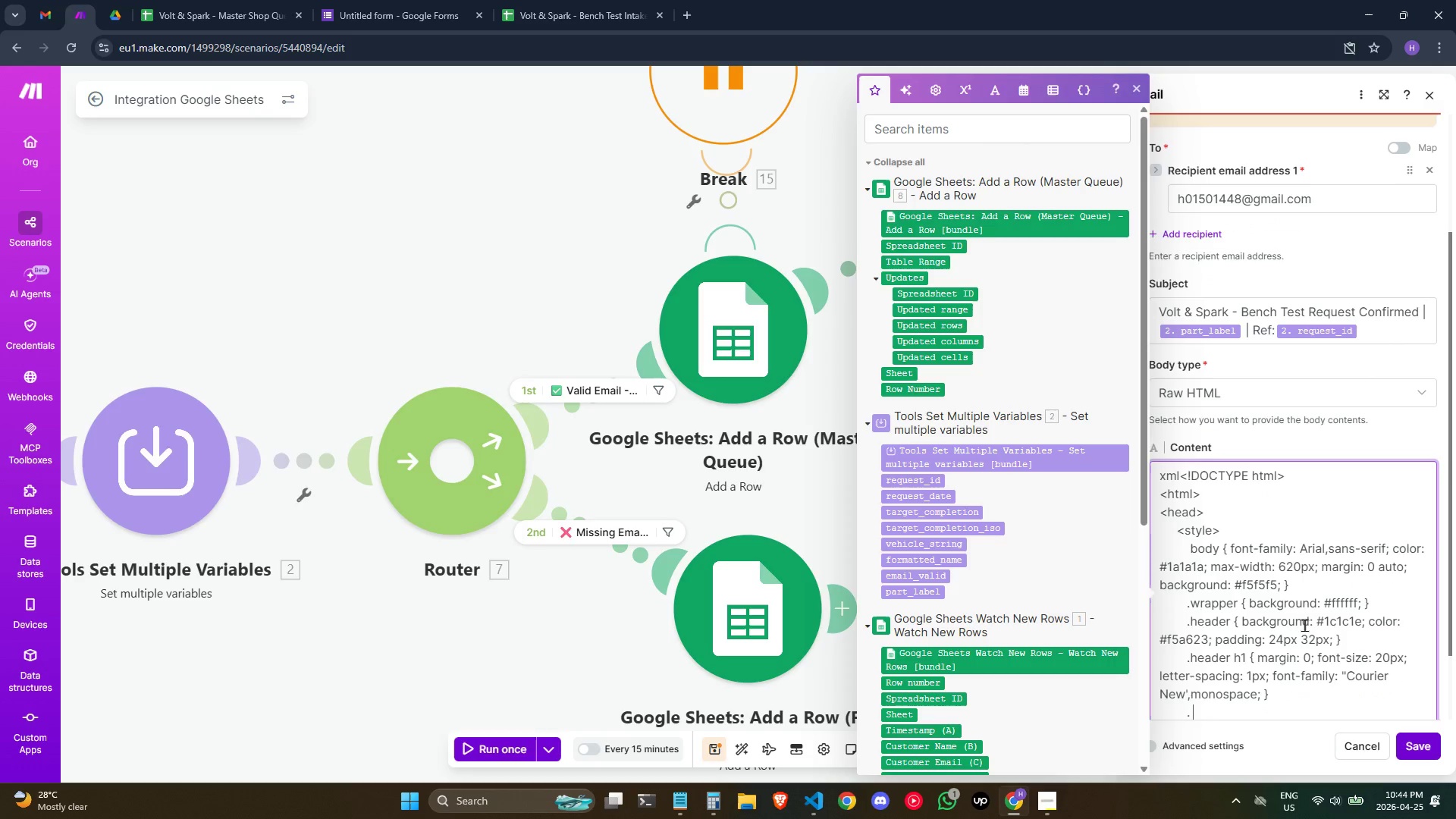 
key(Space)
 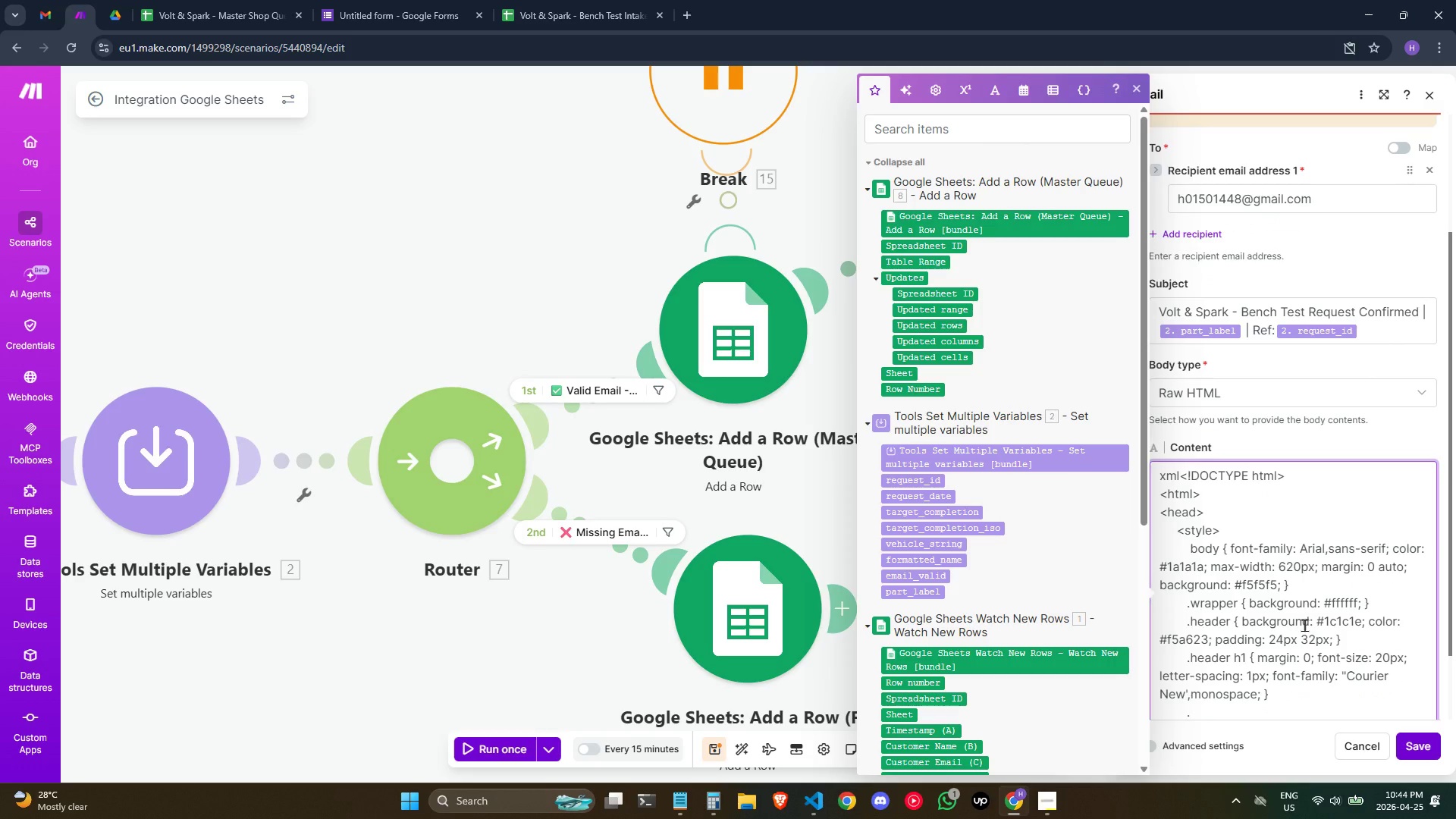 
key(Backspace)
 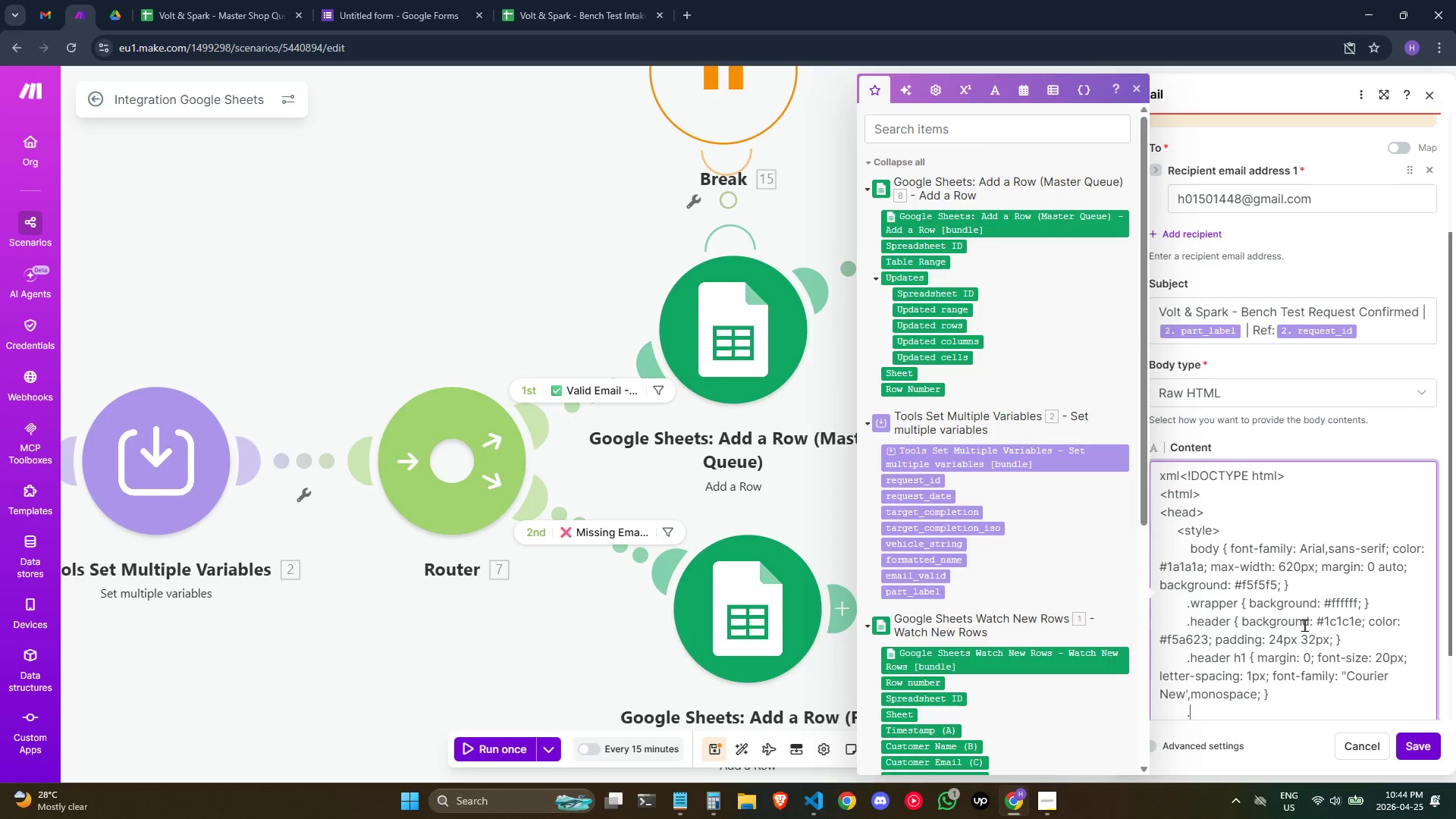 
wait(5.64)
 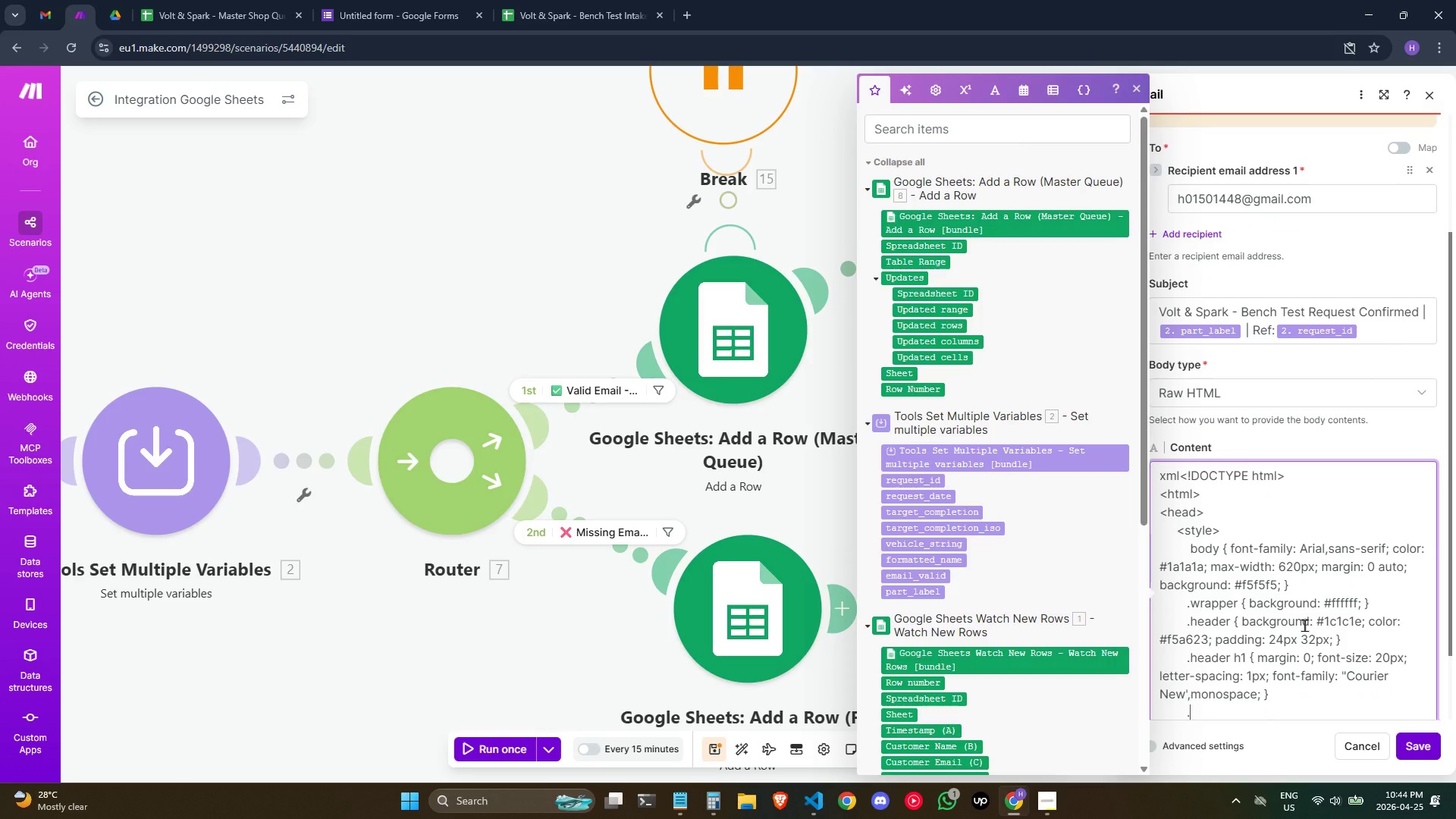 
type(heas)
key(Backspace)
type(dr p { margin/)
key(Backspace)
key(Backspace)
type(: 6px 0 ; font-size: 12px color: #aaa;)
 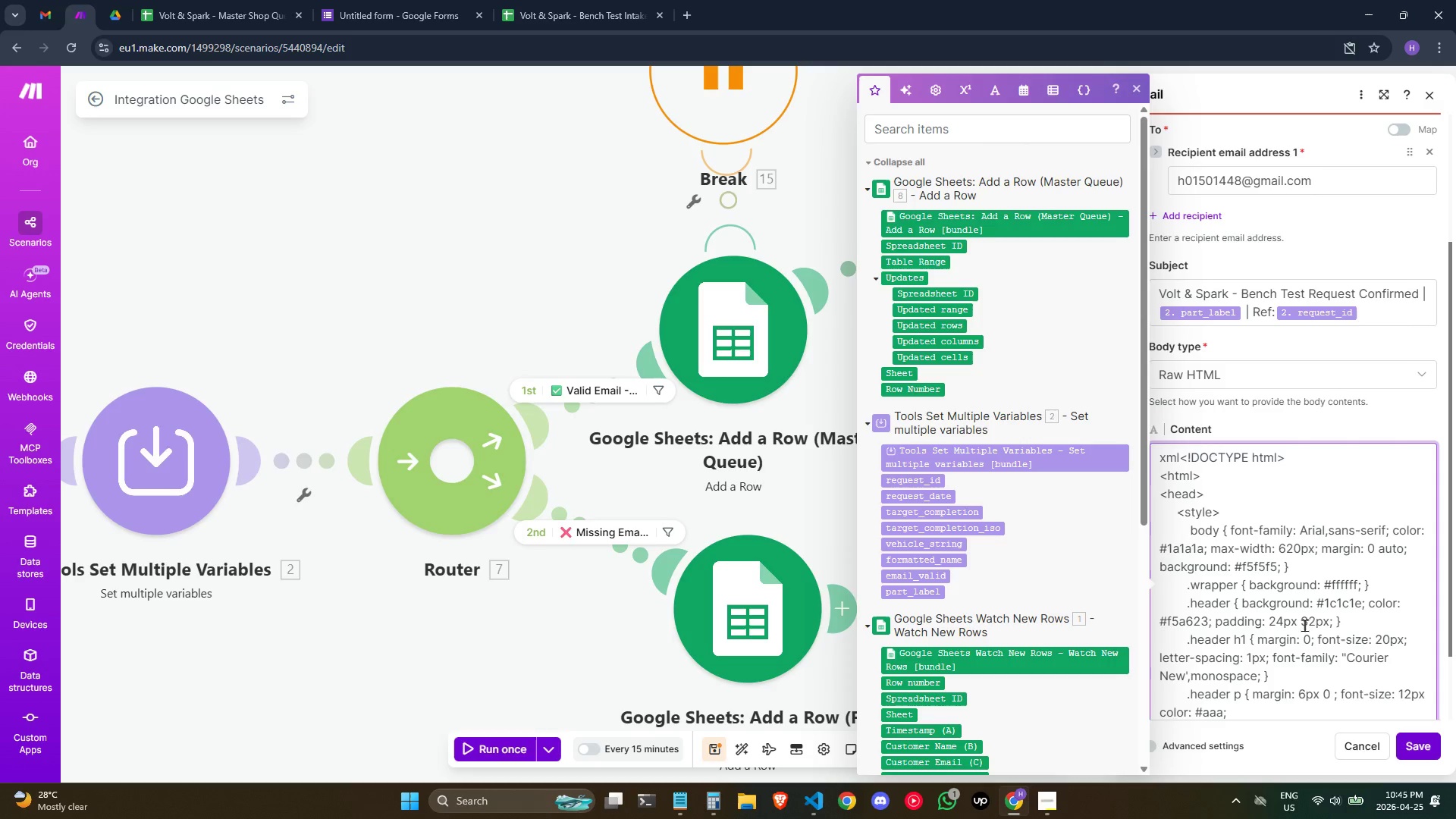 
key(Alt+AltRight)
 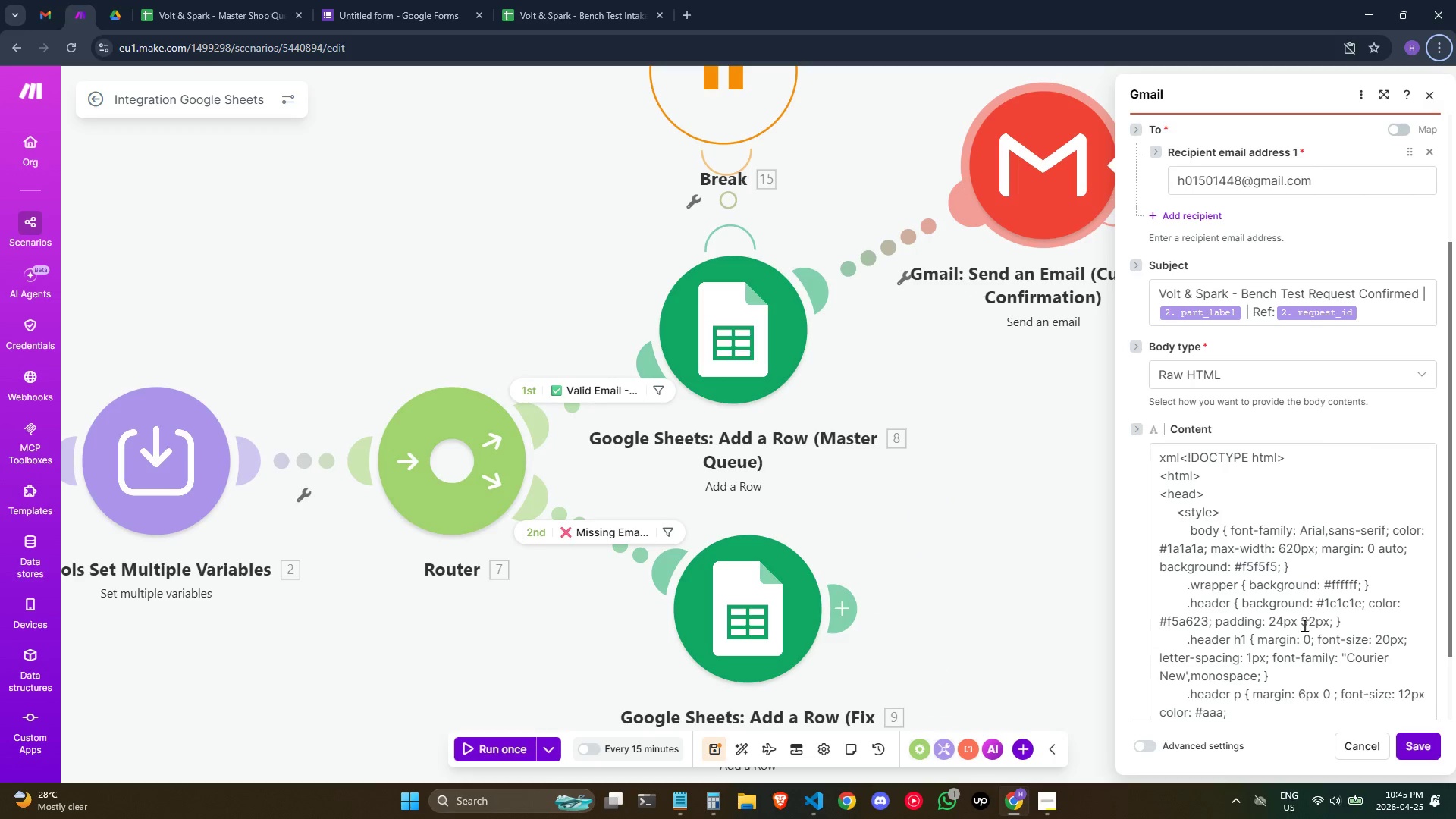 
key(L)
 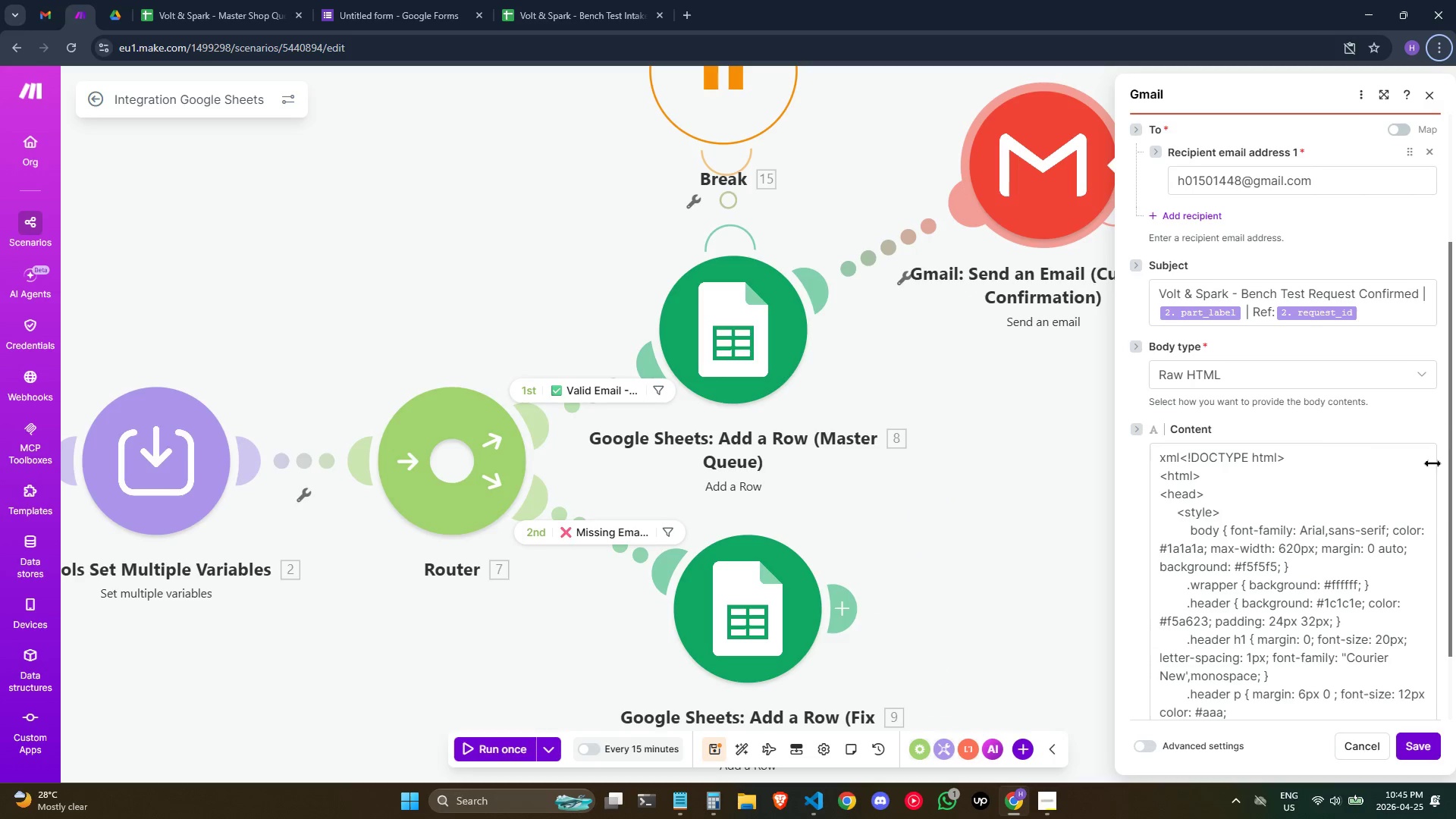 
scroll: coordinate [1244, 629], scroll_direction: down, amount: 3.0
 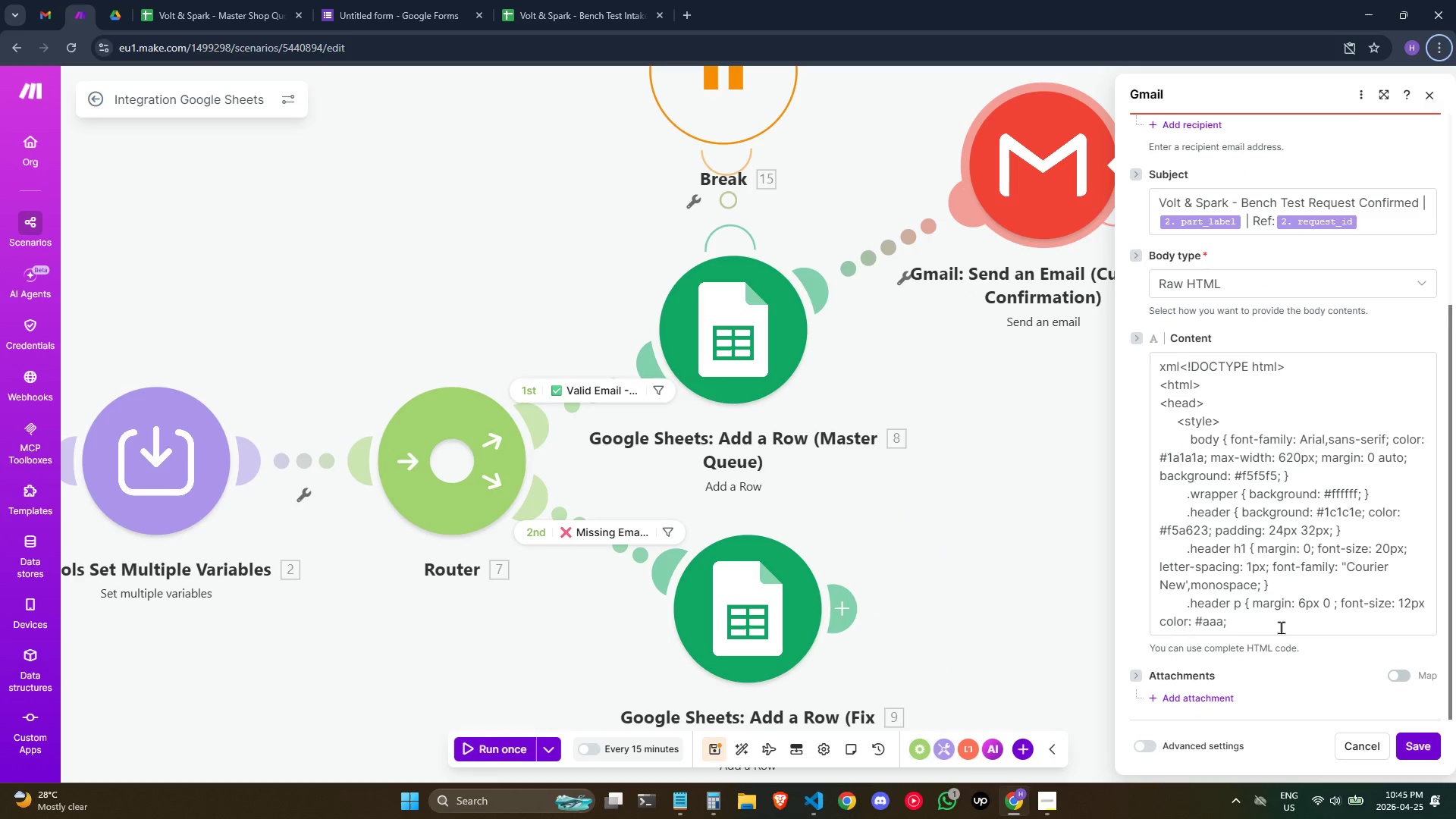 
left_click([1282, 619])
 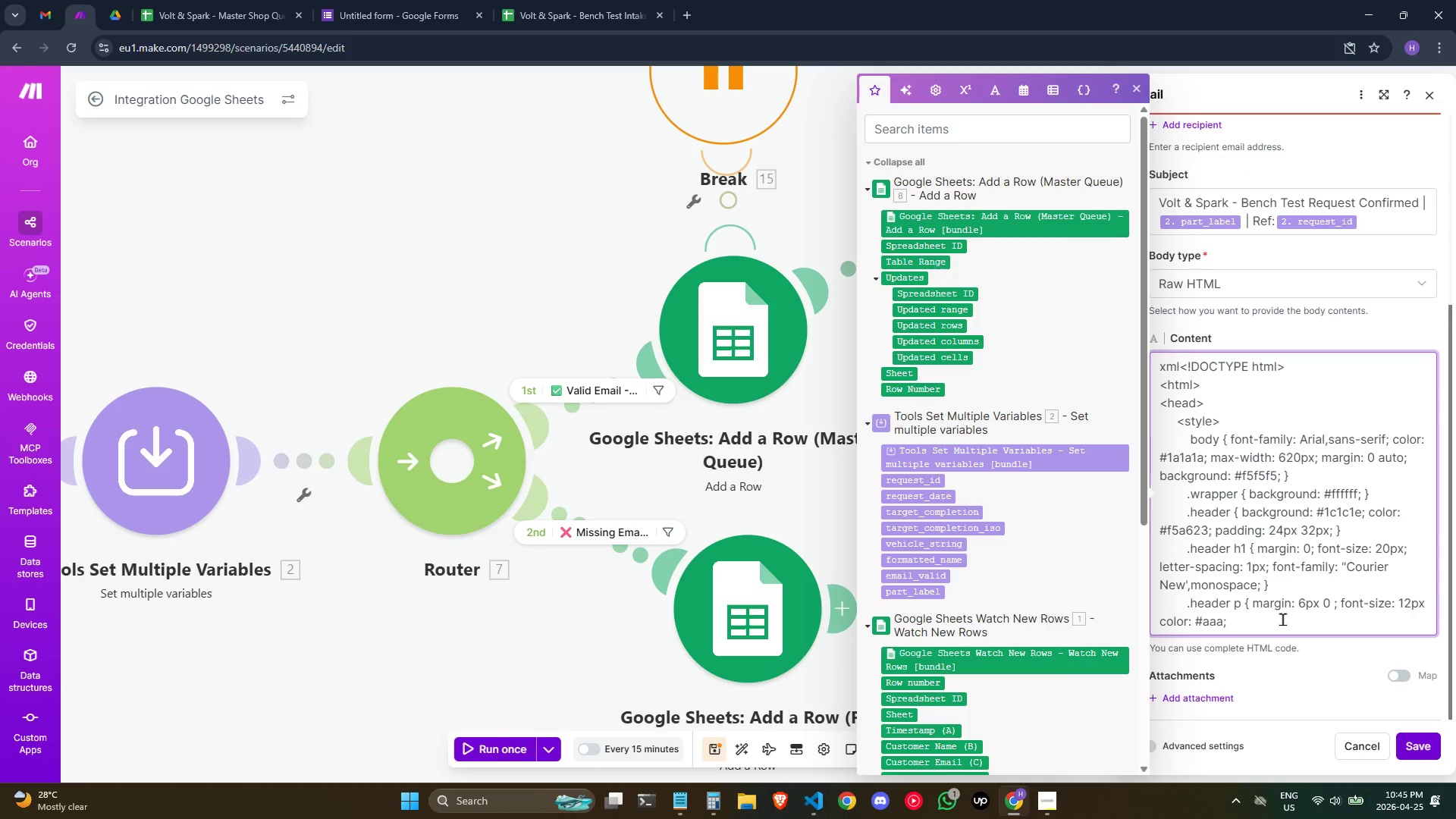 
type( letter)
 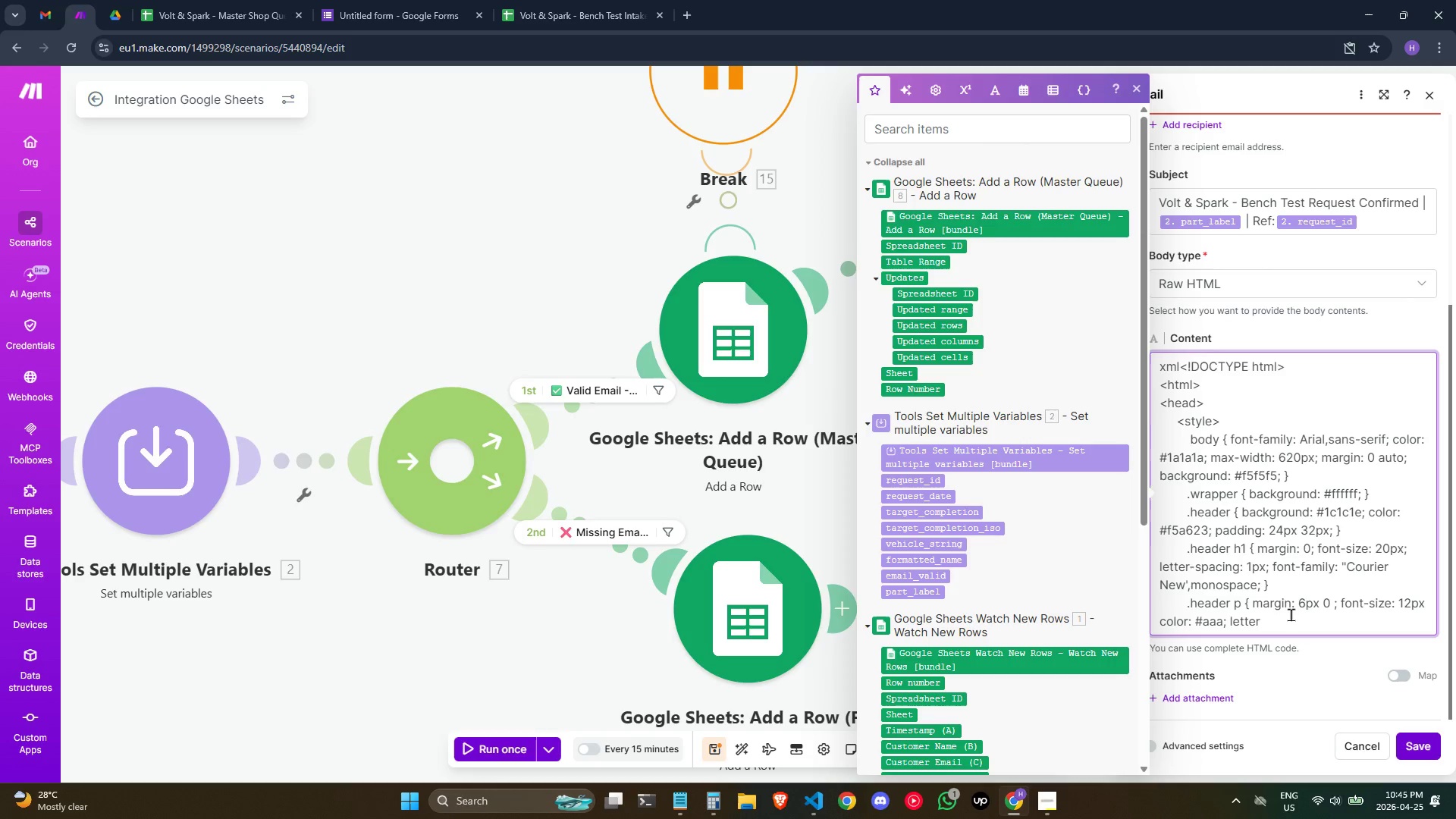 
type(-spacing:0.5px; })
 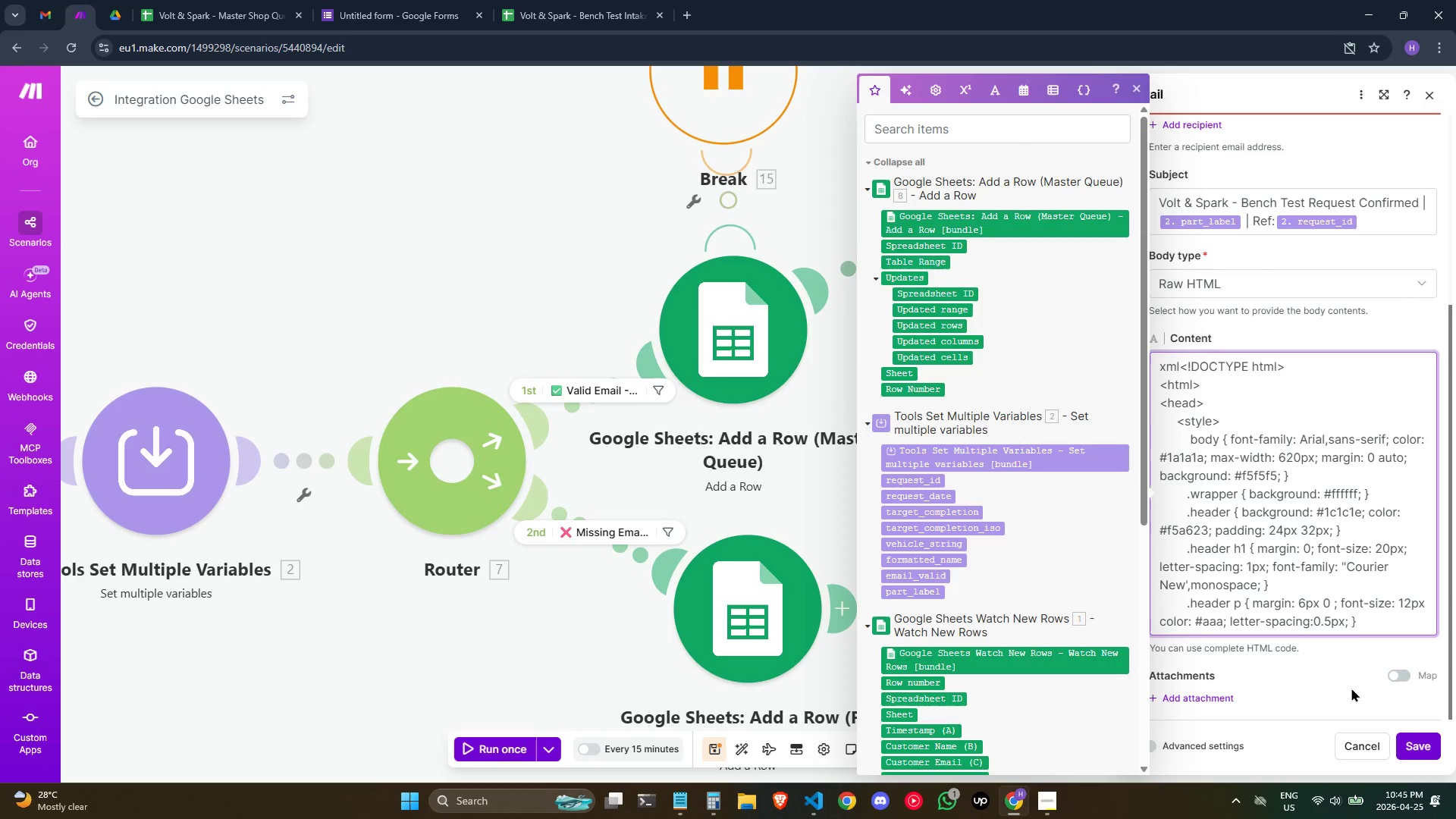 
key(Enter)
 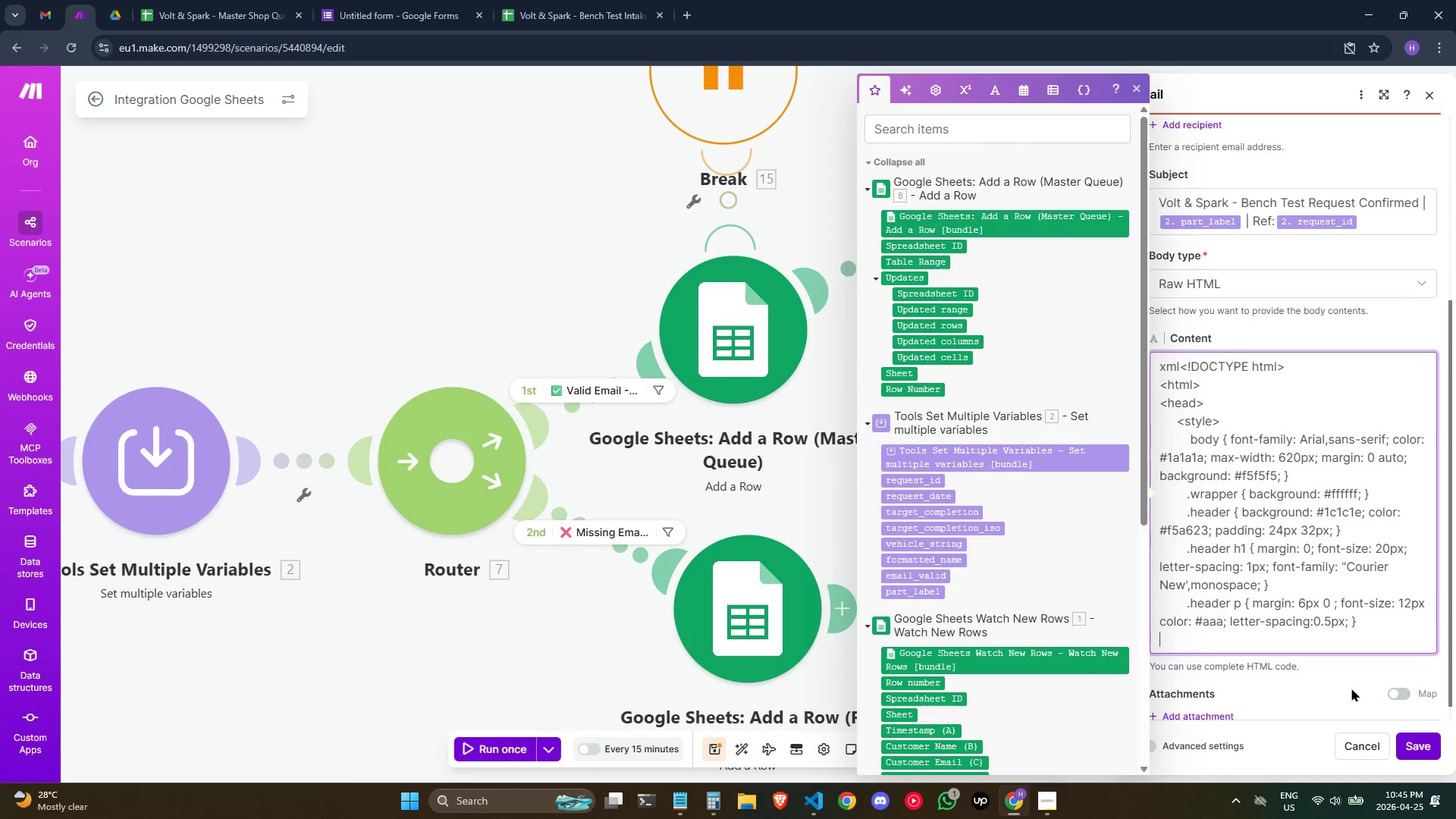 
hold_key(key=Space, duration=0.66)
 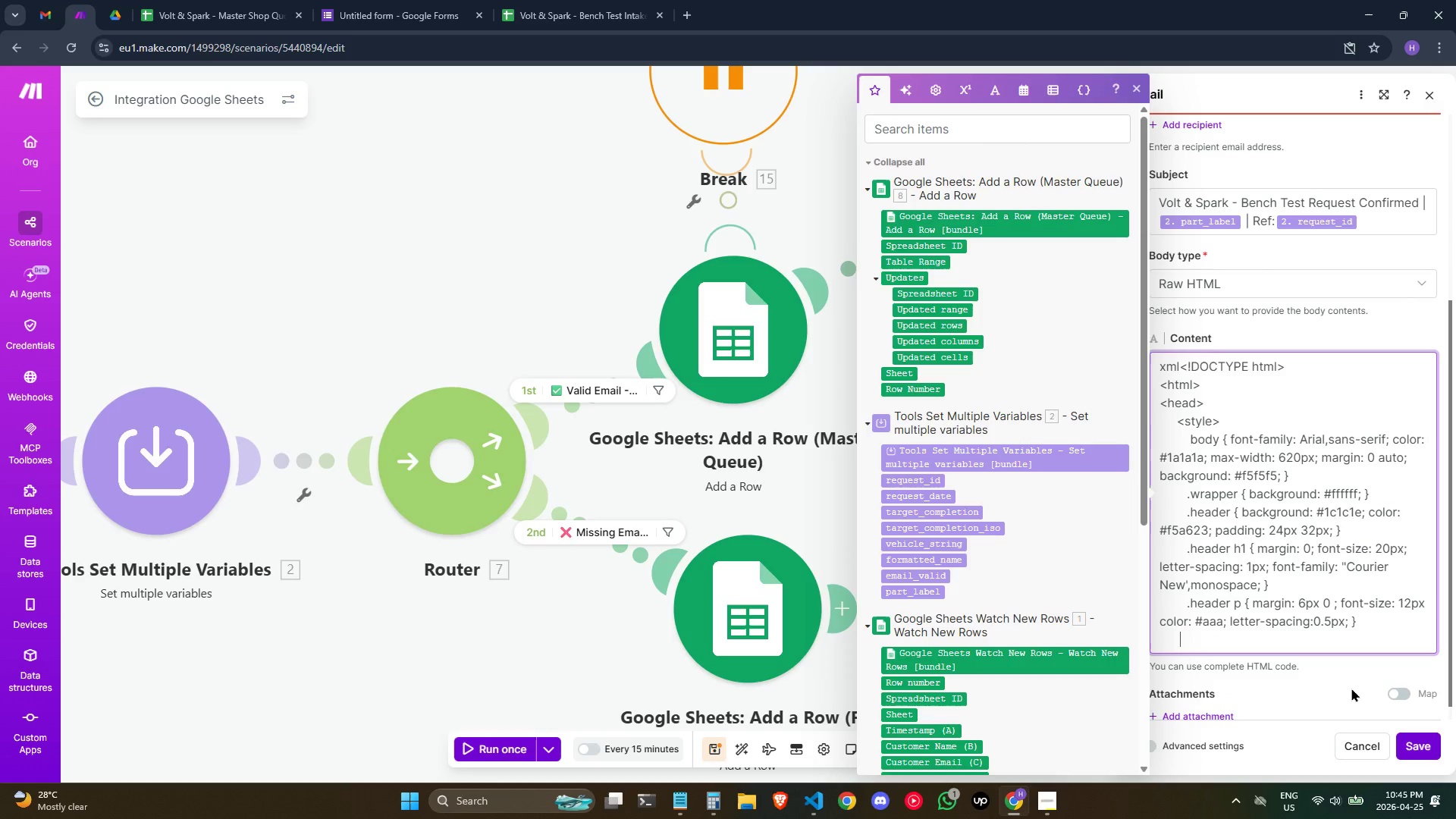 
key(Space)
 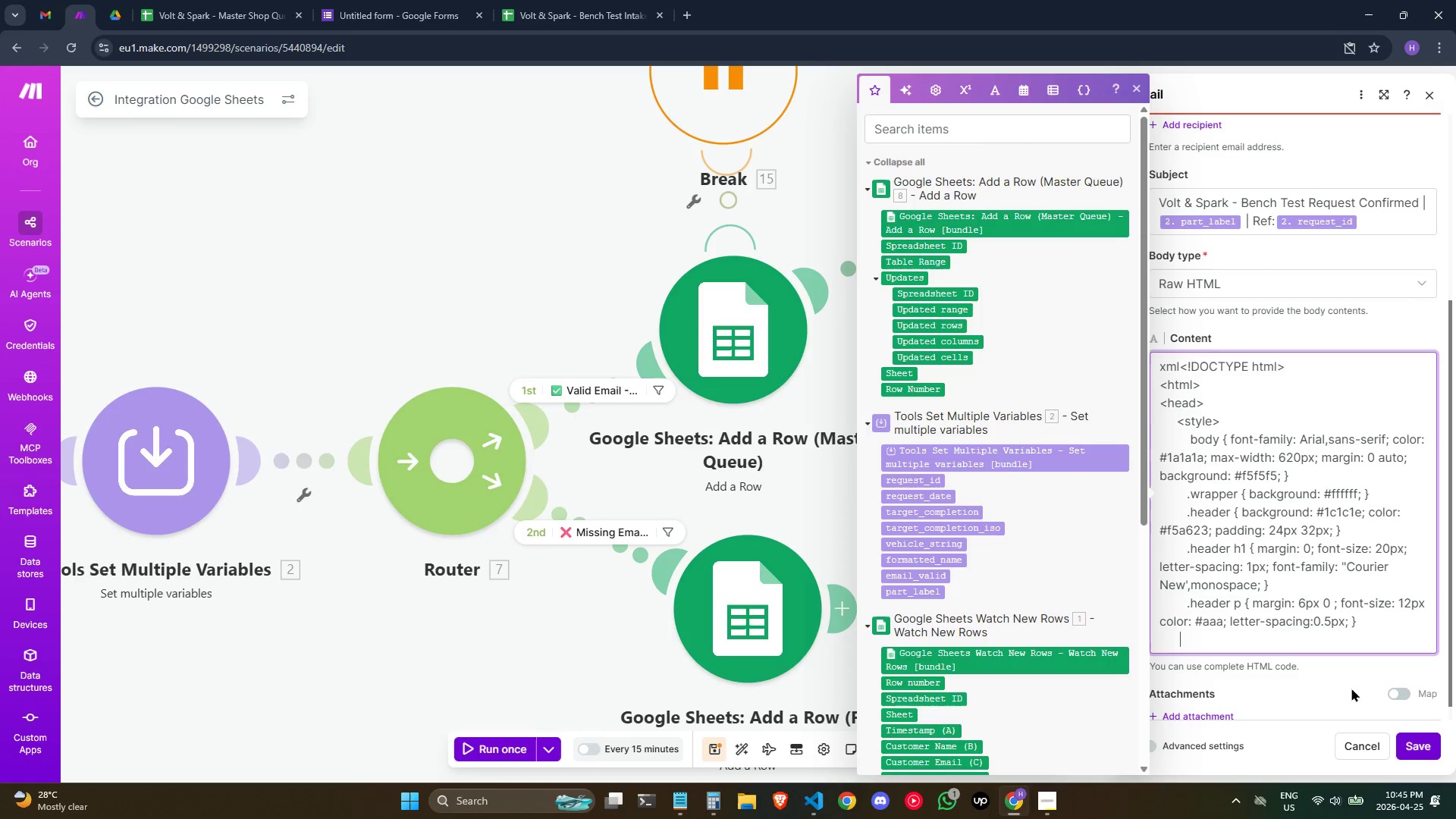 
key(Space)
 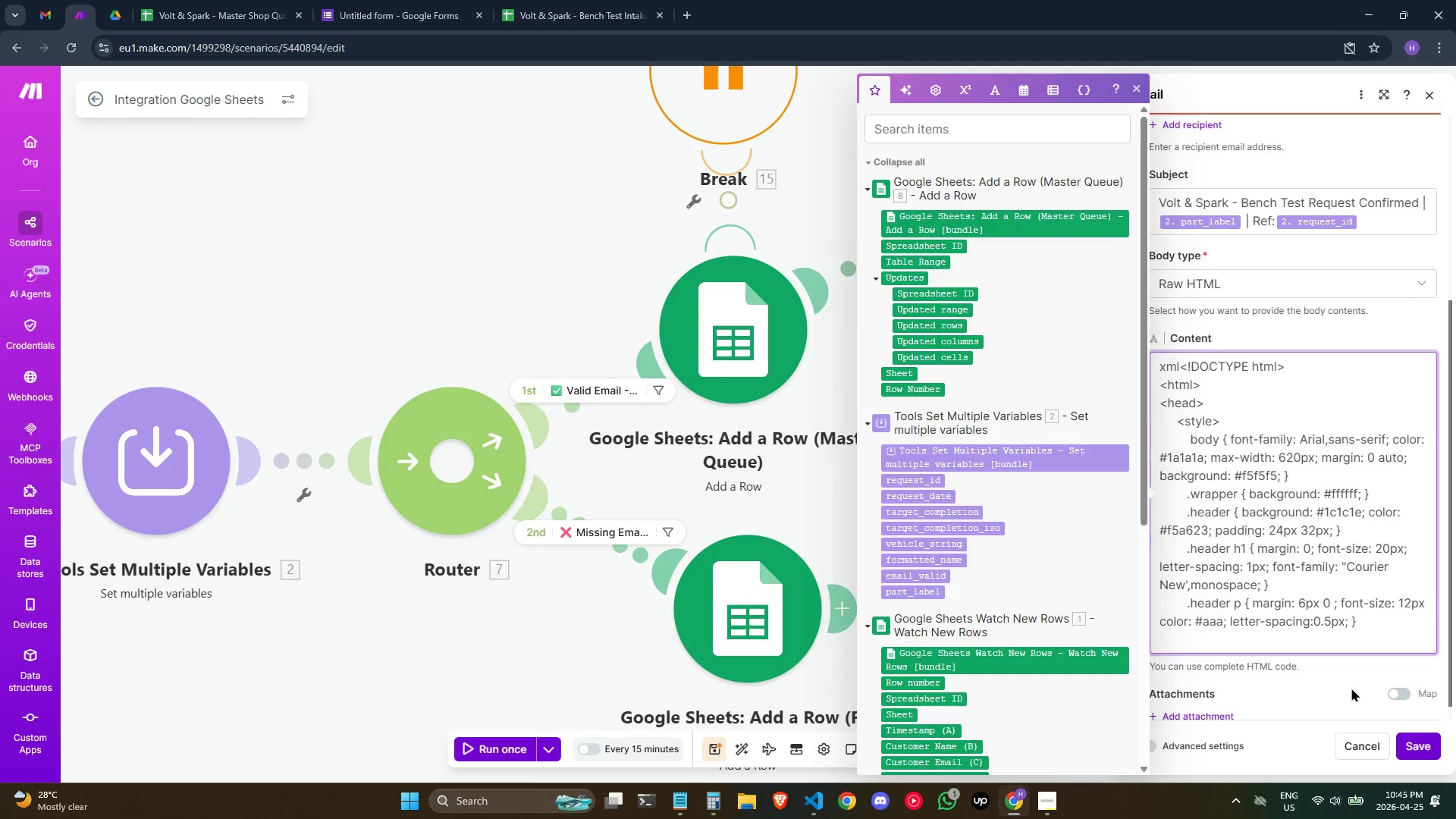 
key(Period)
 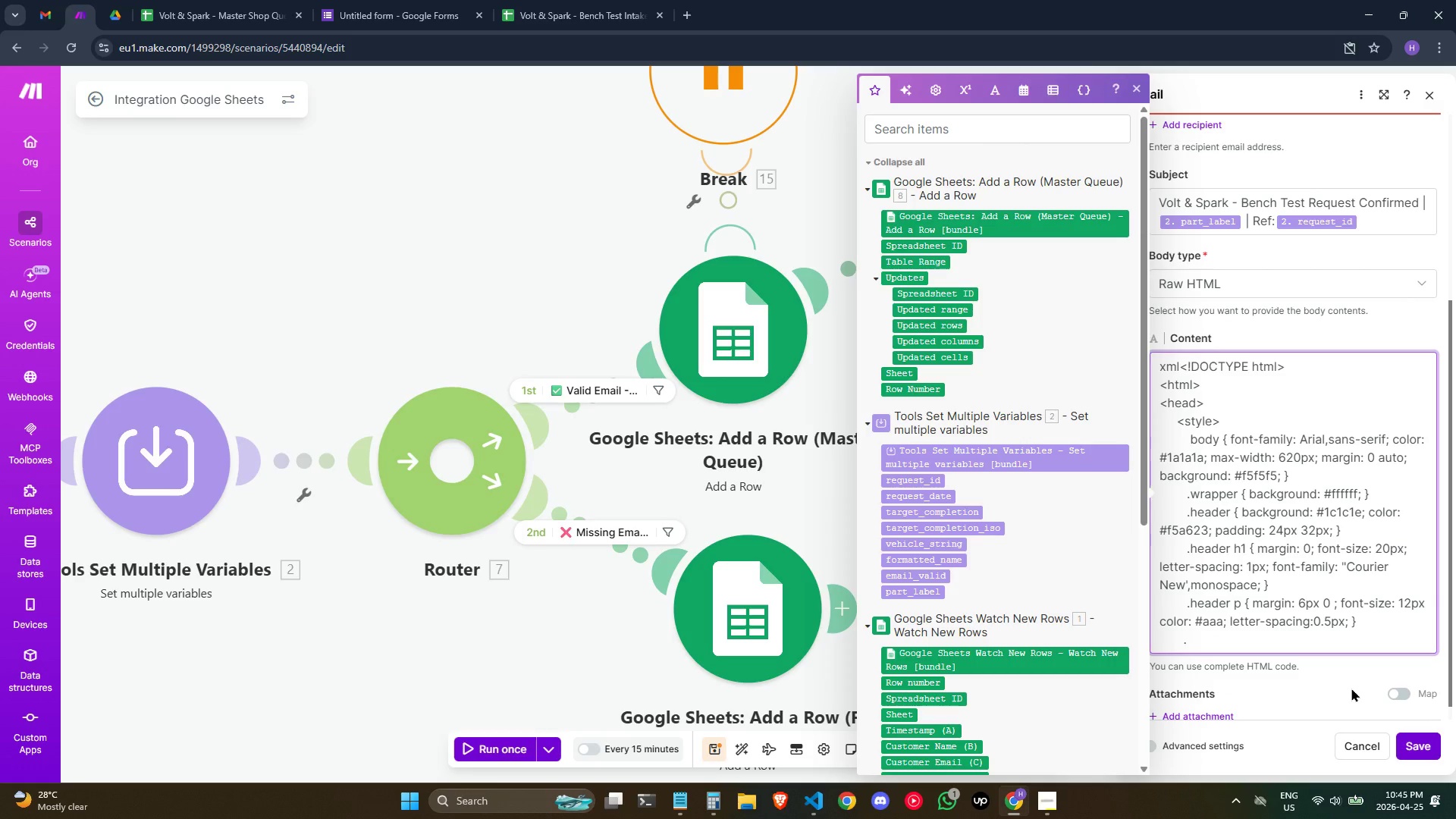 
key(Backspace)
 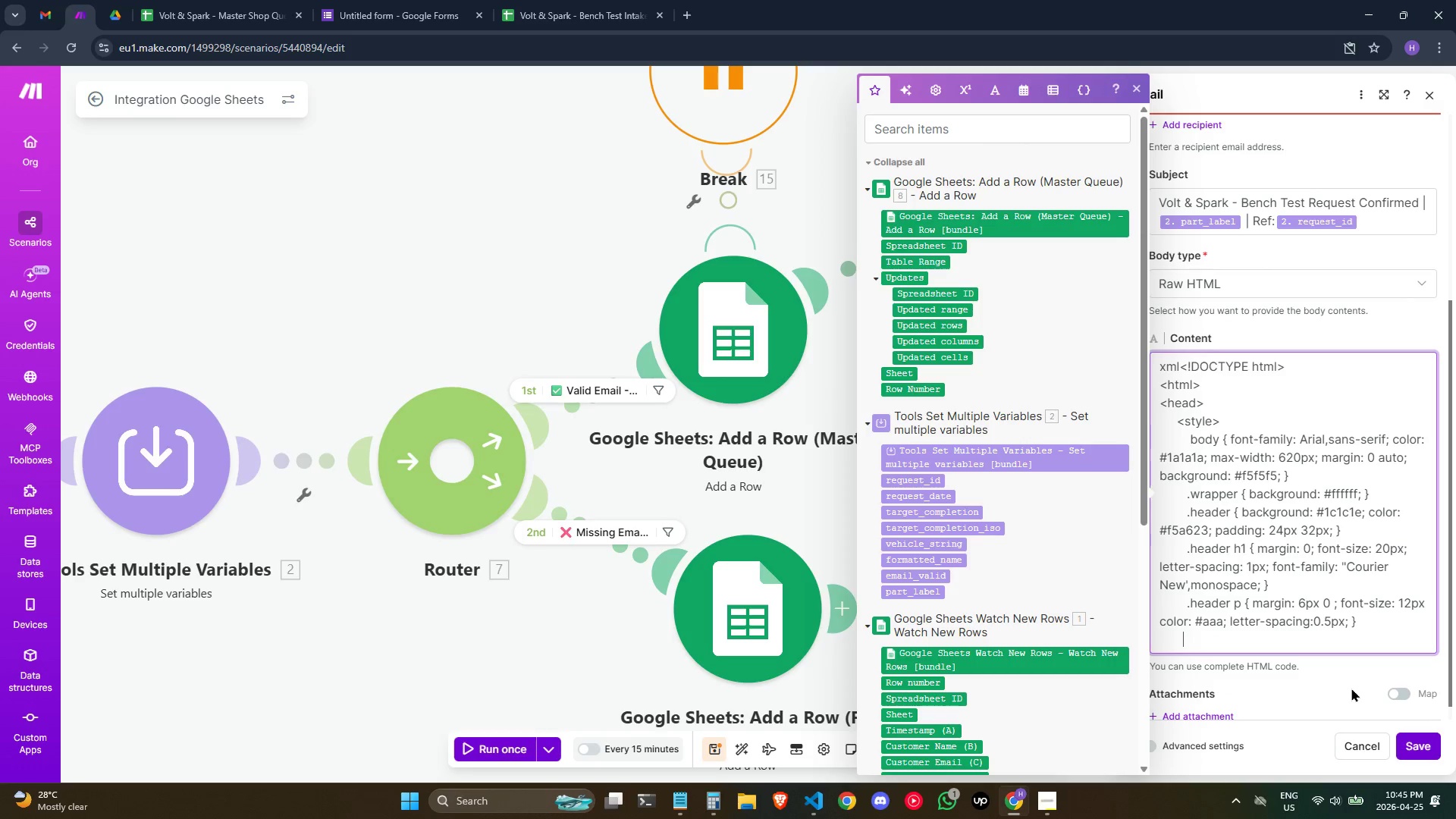 
key(Space)
 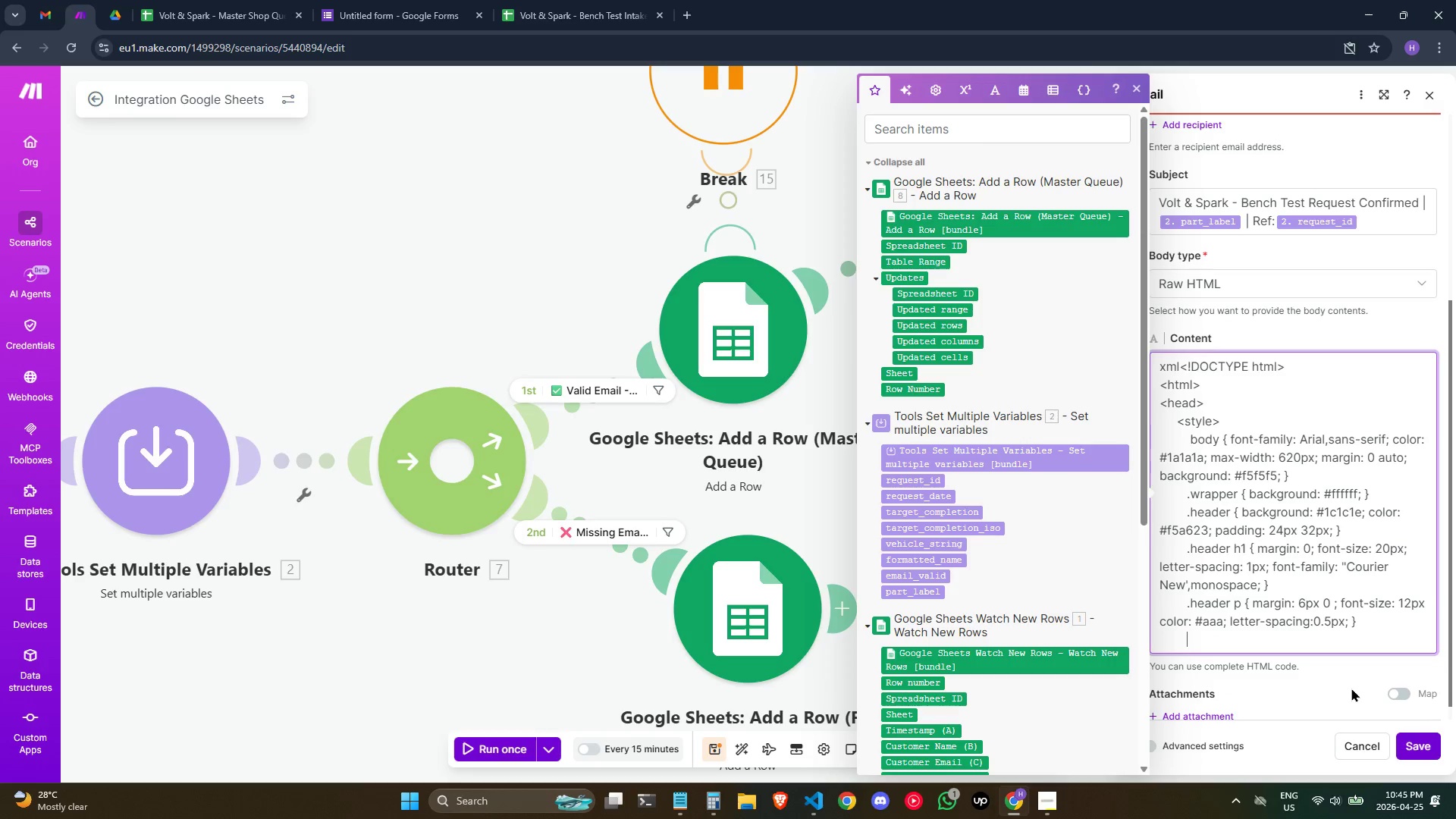 
key(Period)
 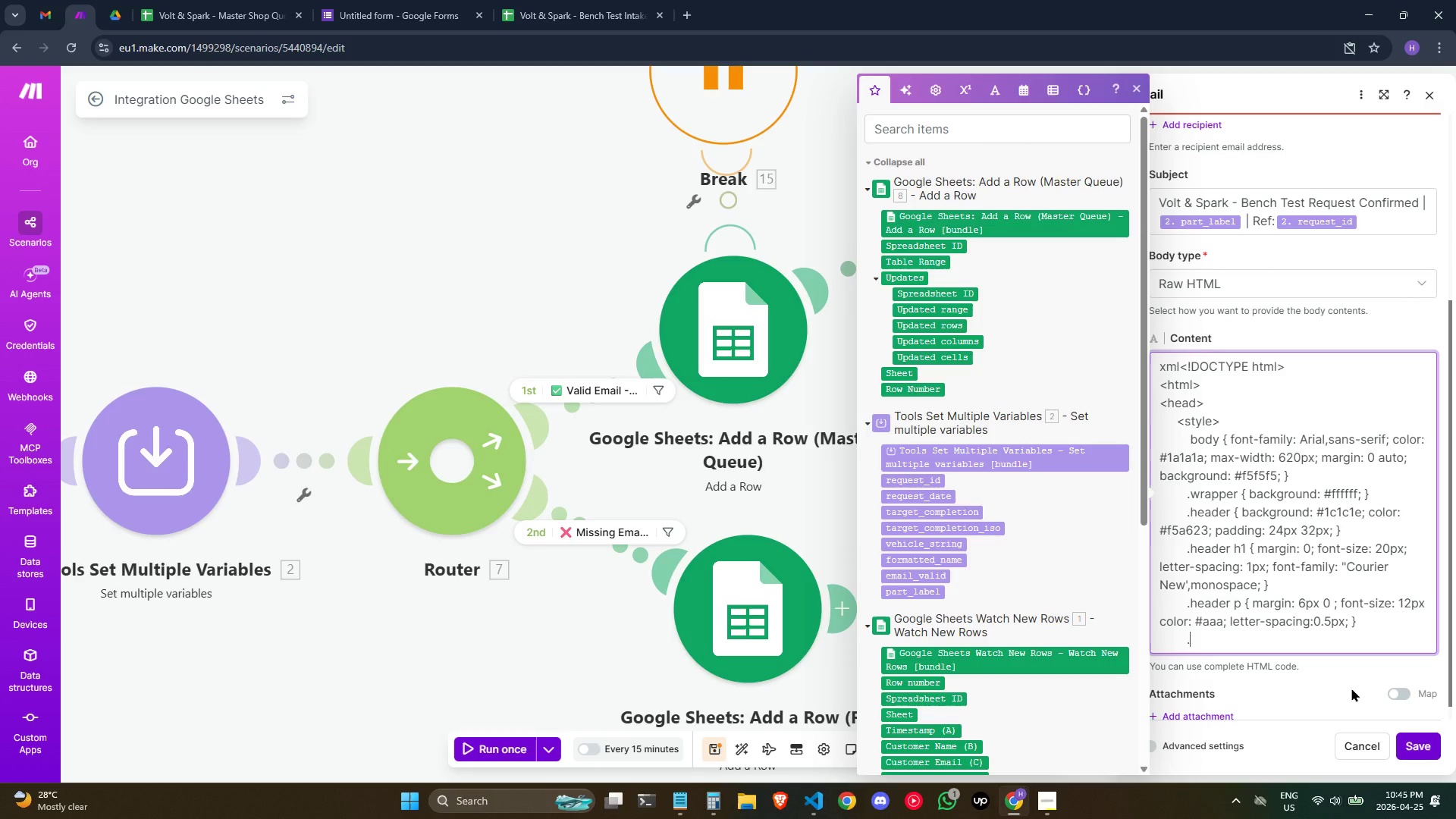 
wait(5.86)
 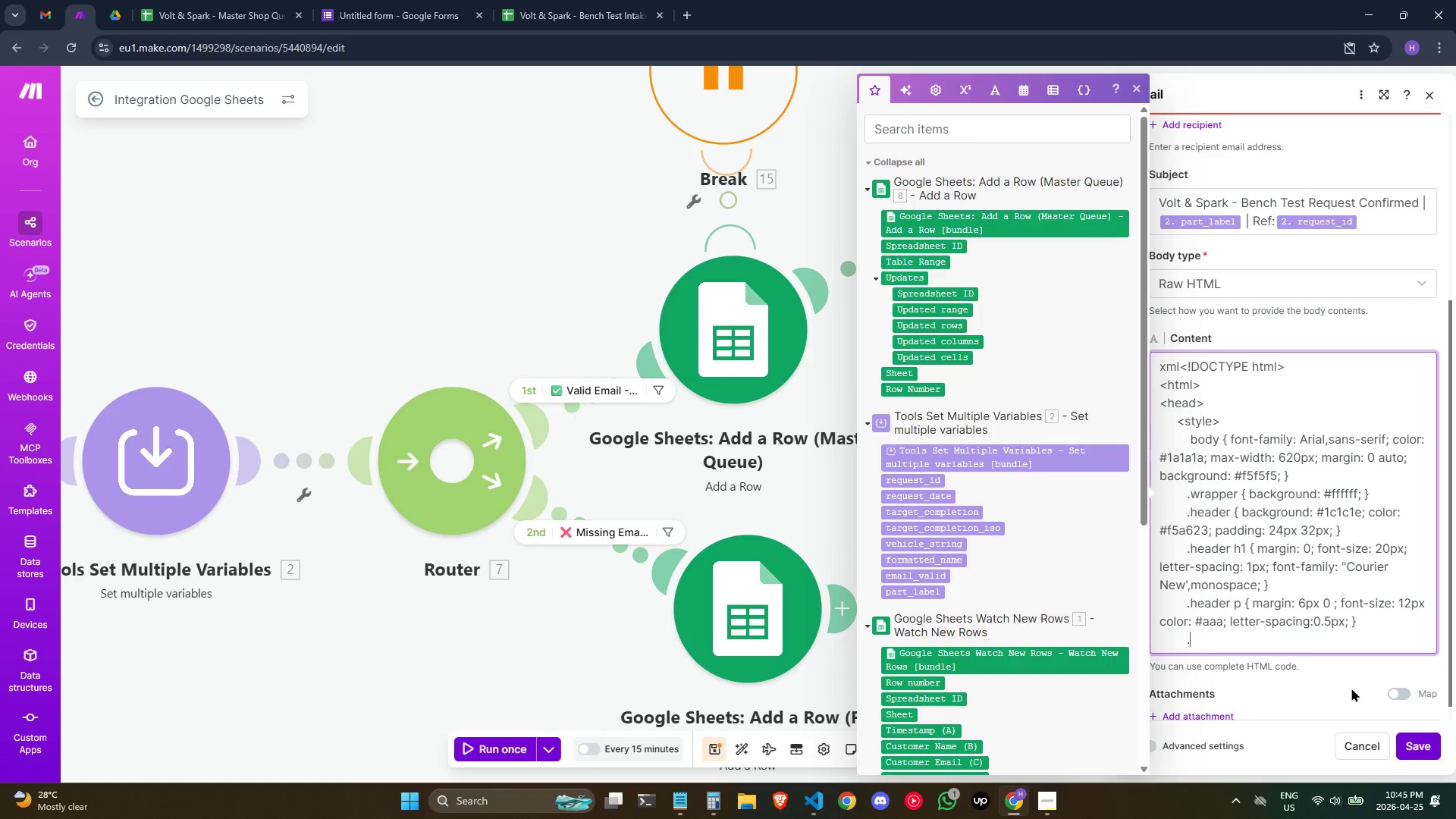 
type(confirmed-bar { background:)
 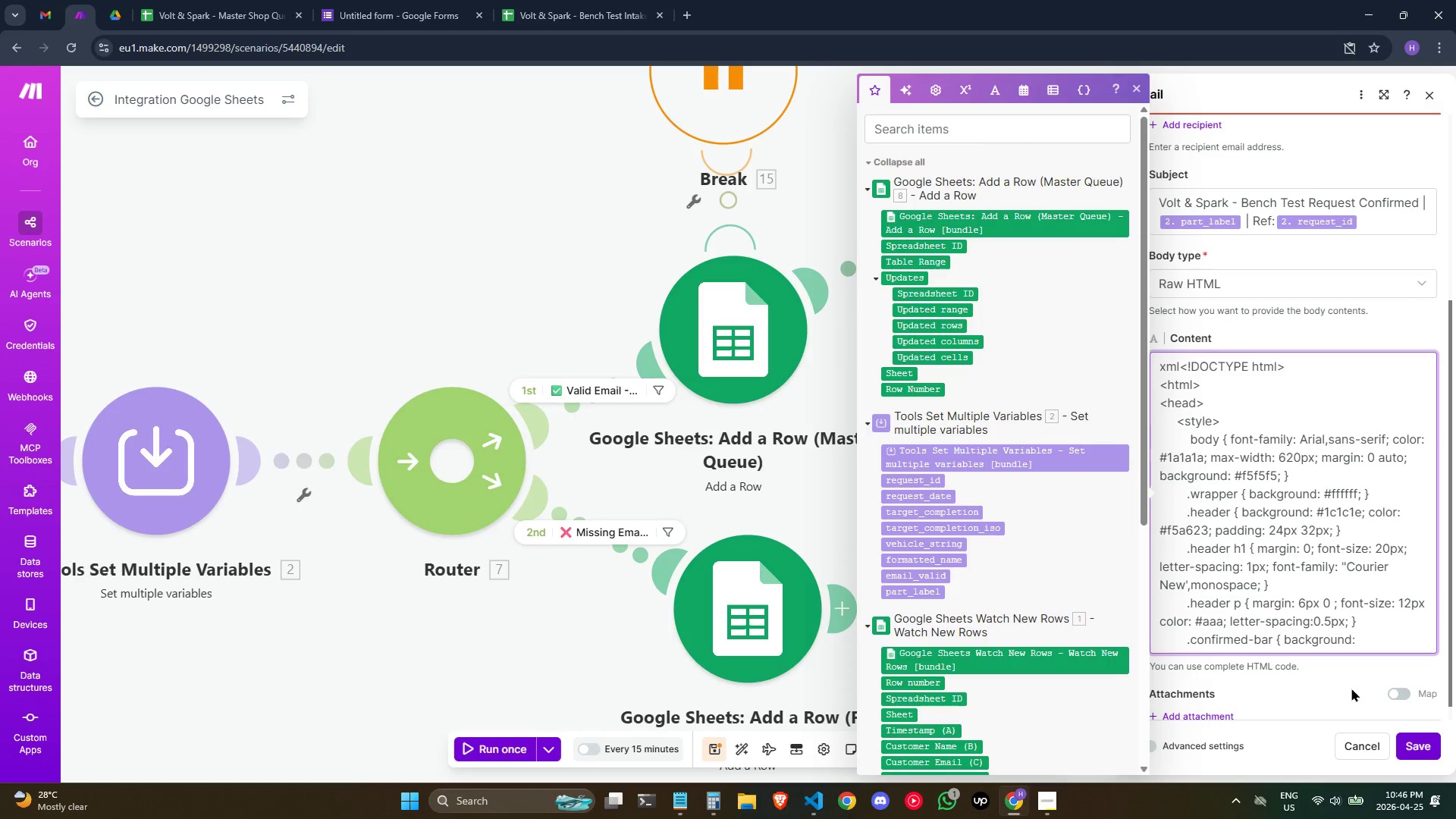 
key(Shift+3)
 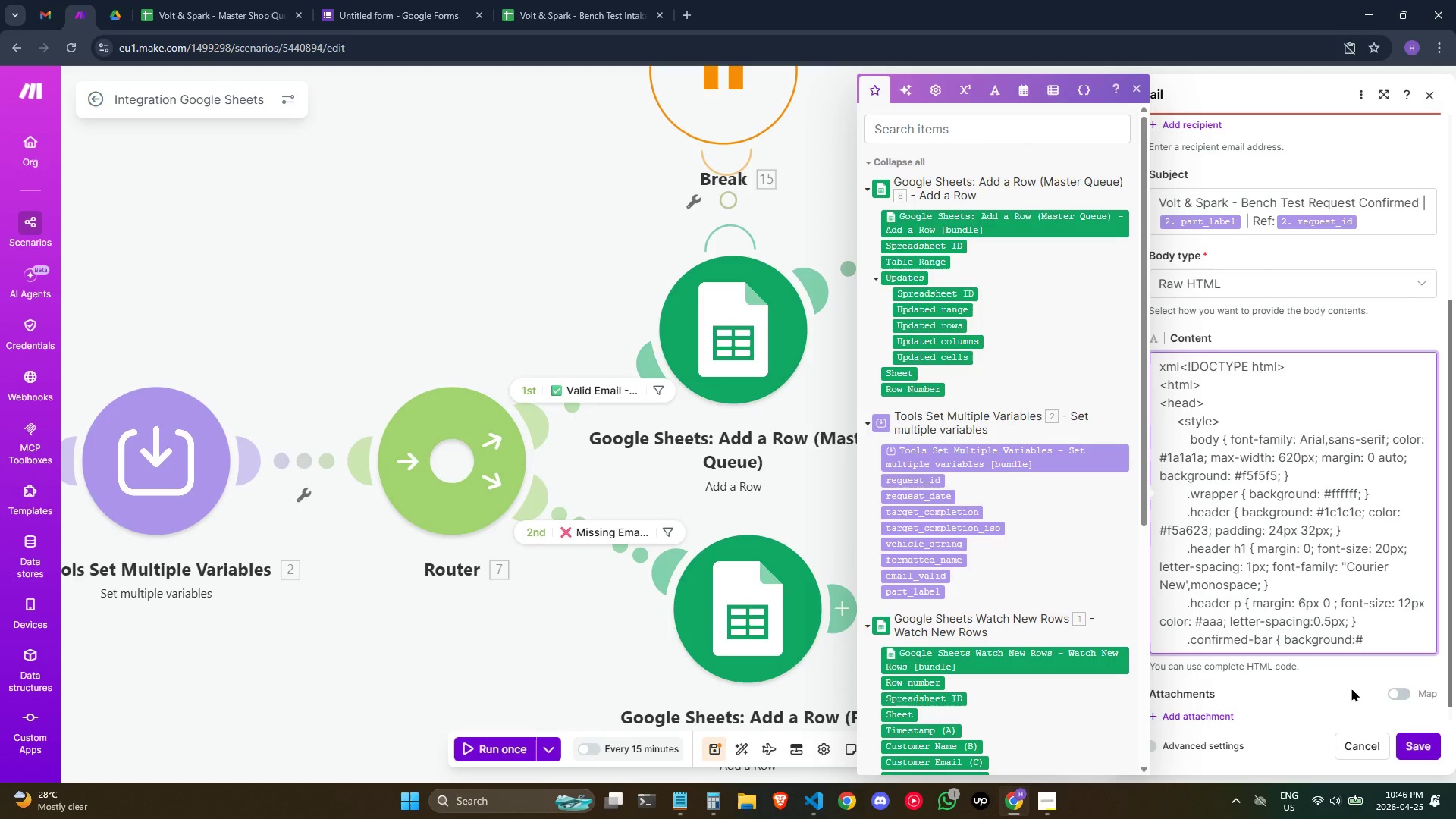 
key(F)
 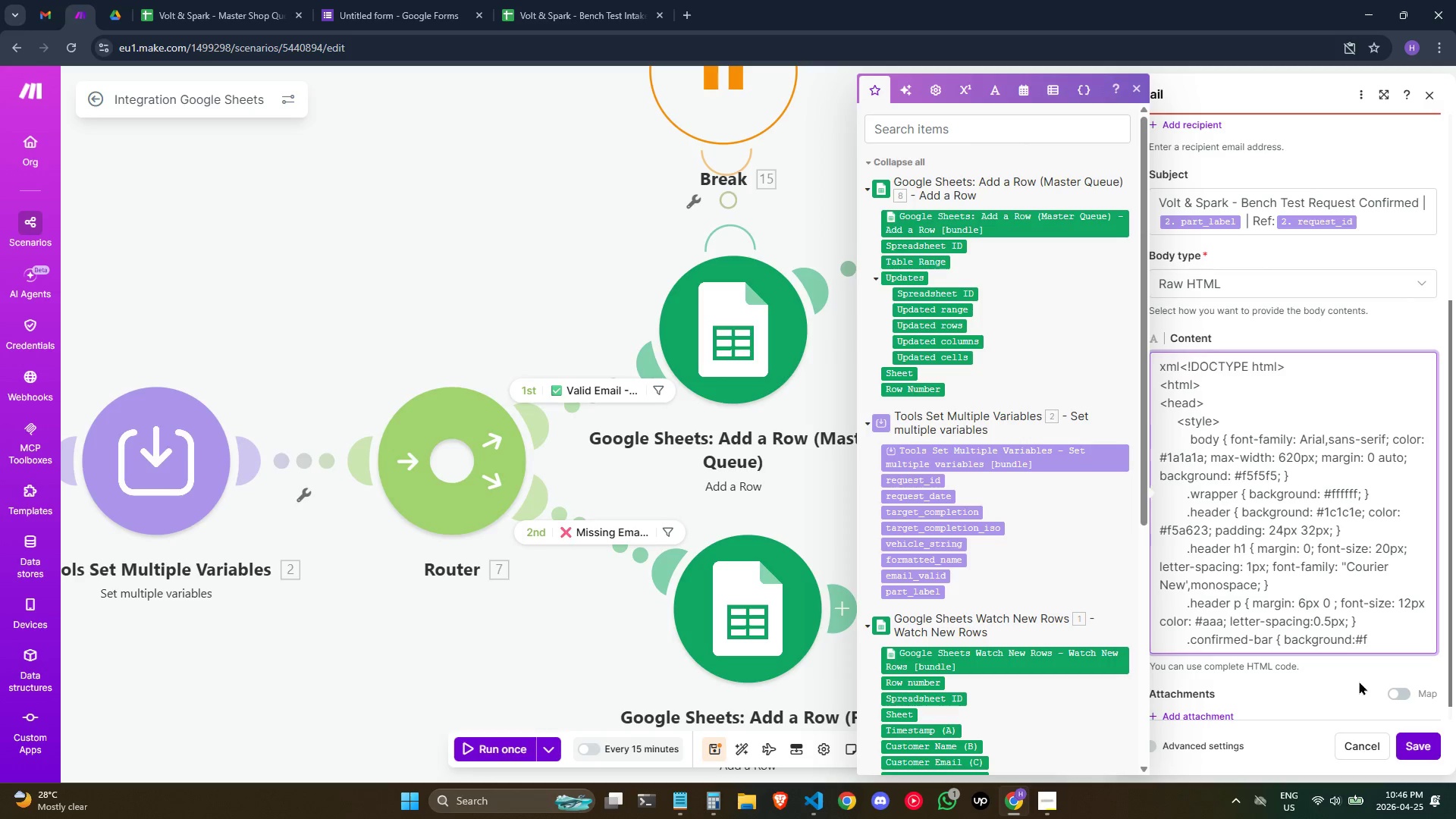 
type(5a)
 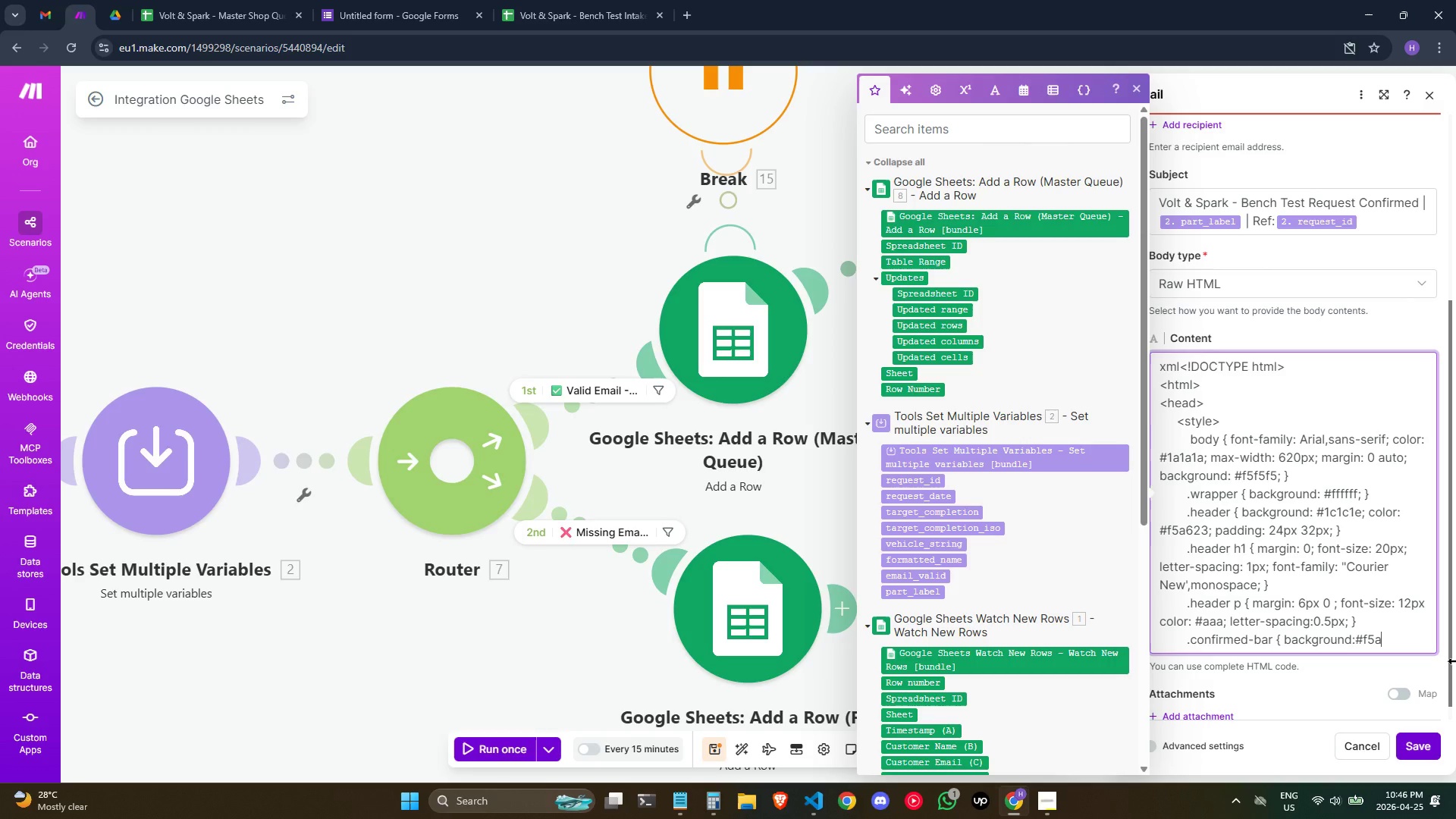 
type(623)
 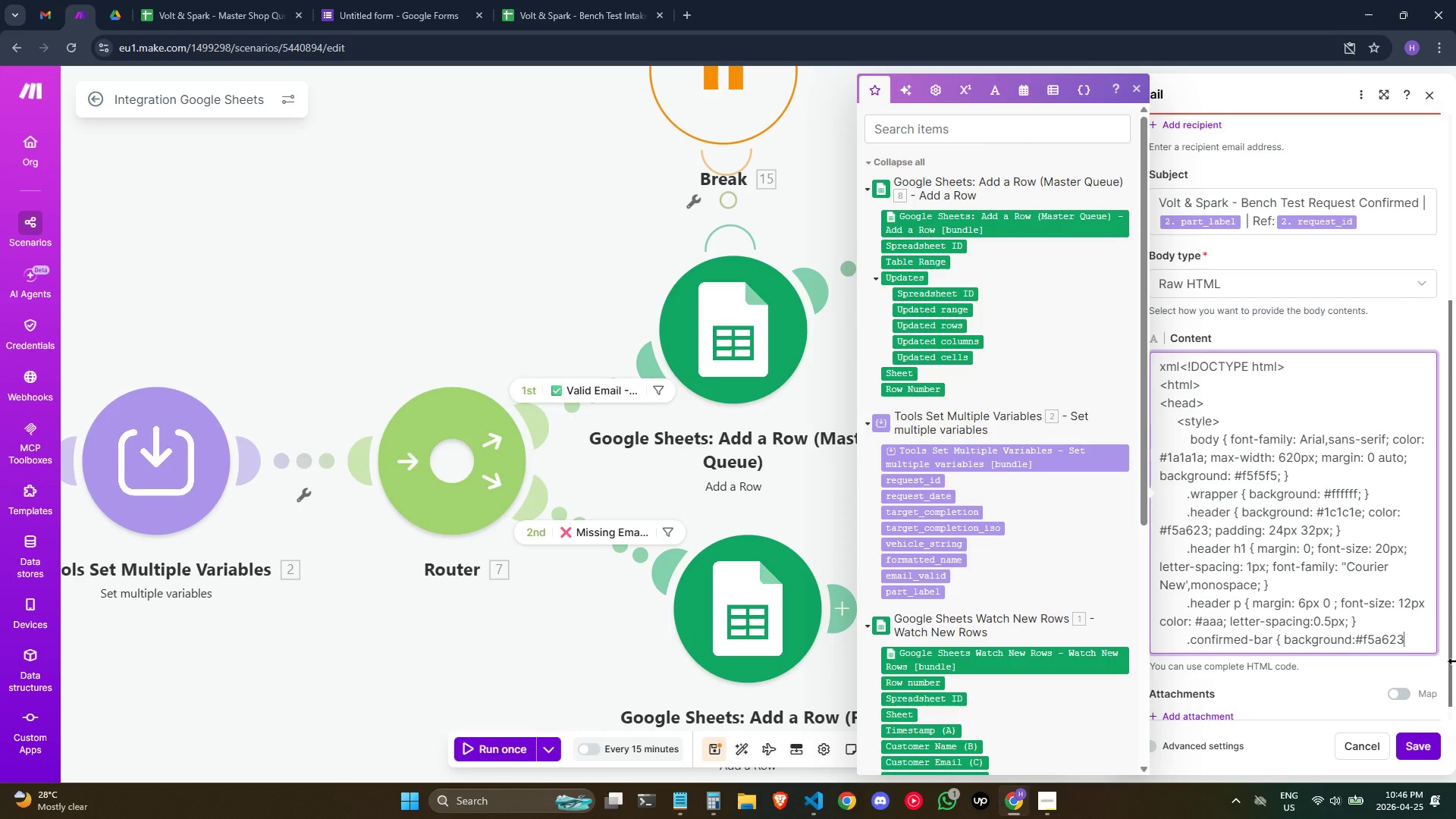 
type(; color: 1)
key(Backspace)
type(1)
key(Backspace)
type(#)
 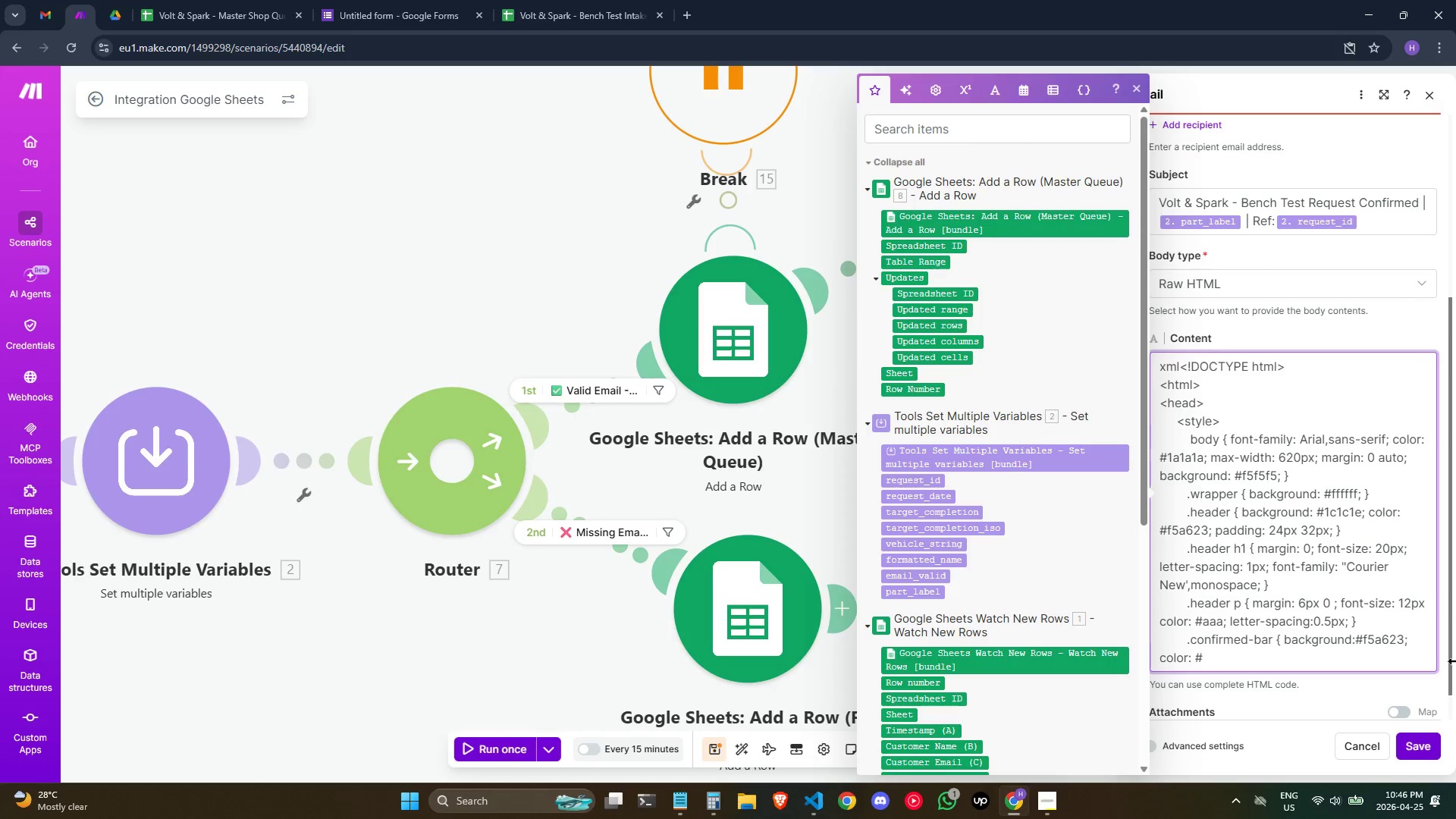 
wait(6.34)
 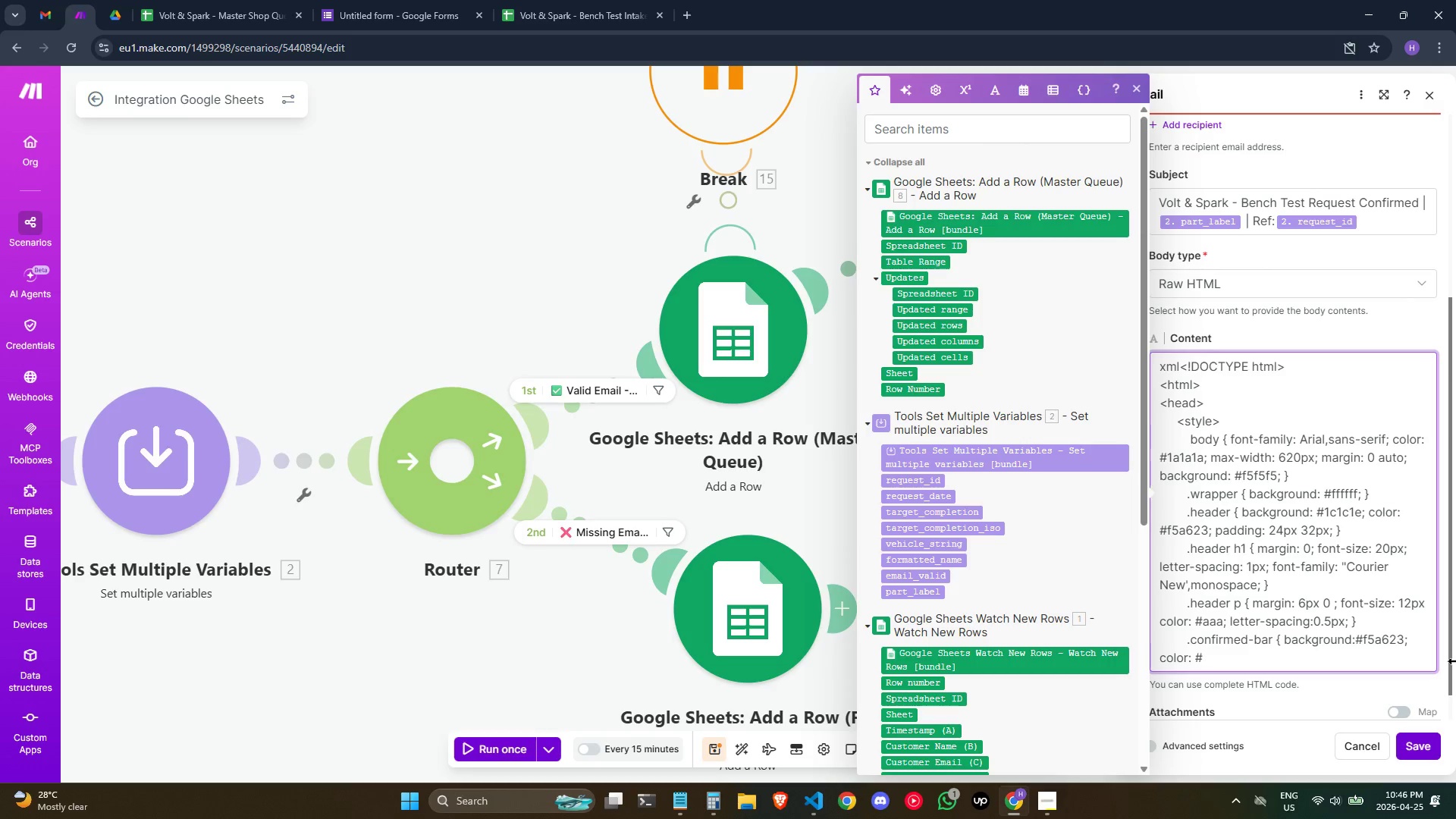 
type(1c1c1)
 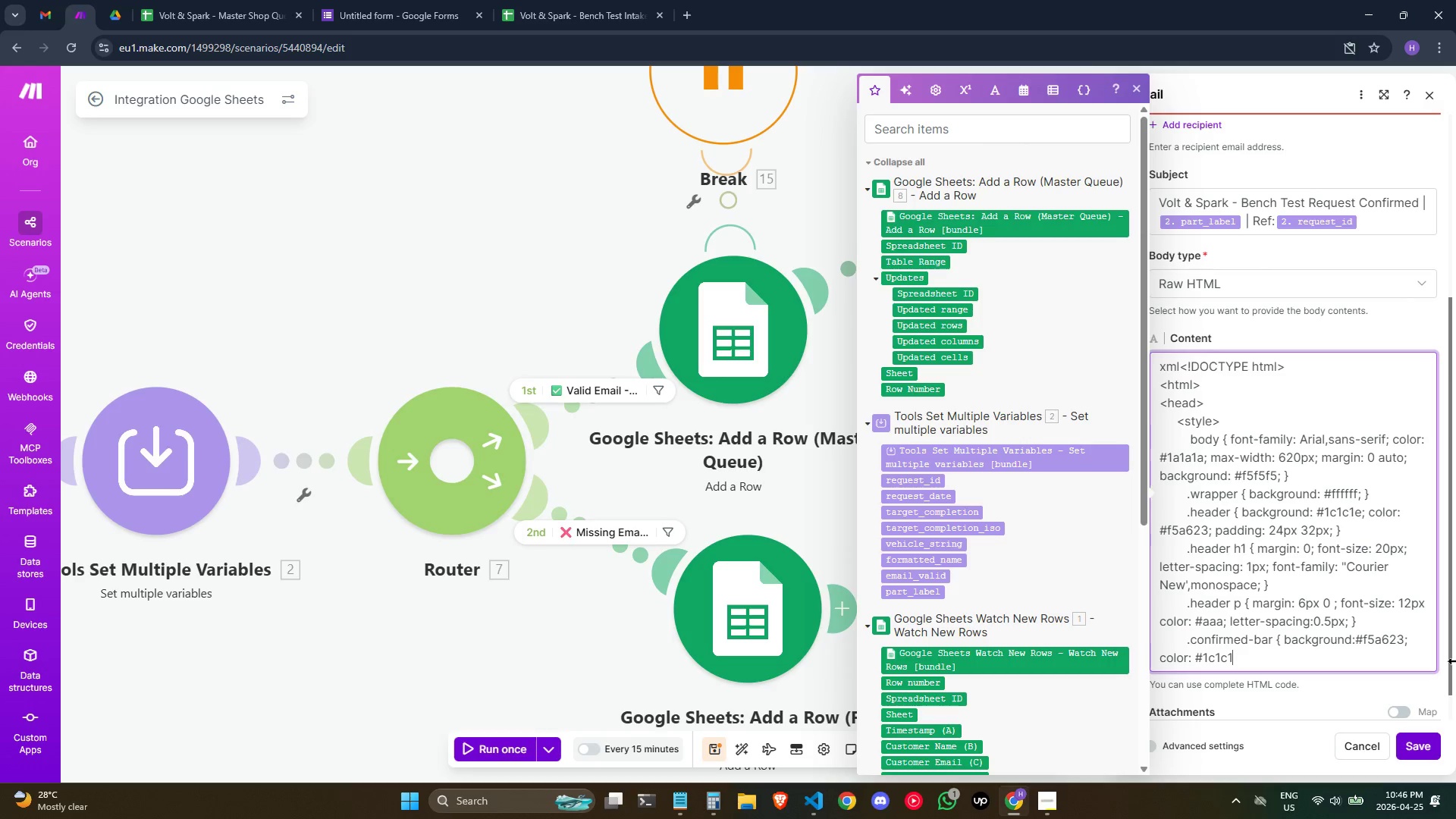 
type(e; padding: 14px 3px; font-weight: bold; font-size: 14px; })
 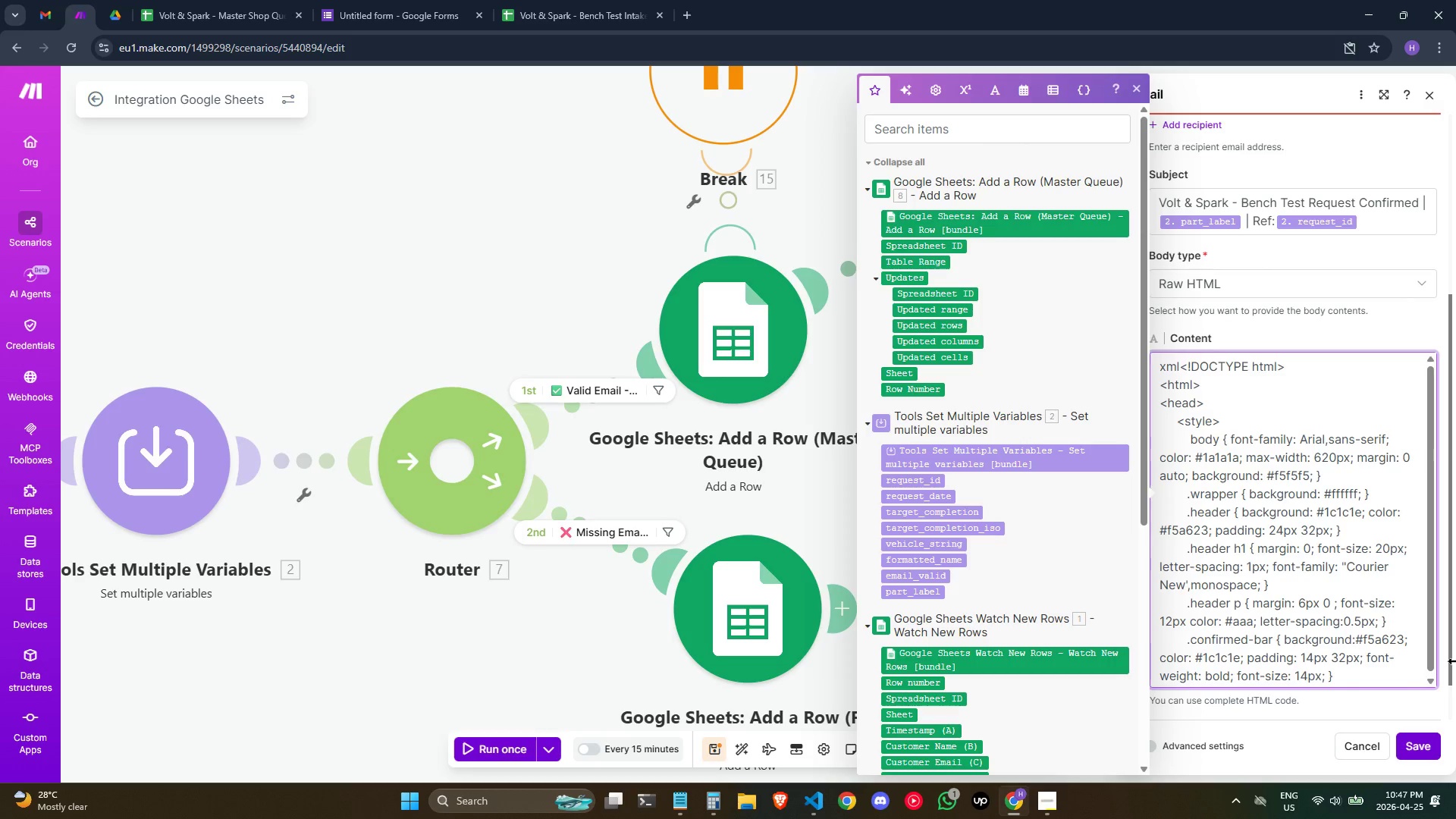 
hold_key(key=2, duration=0.42)
 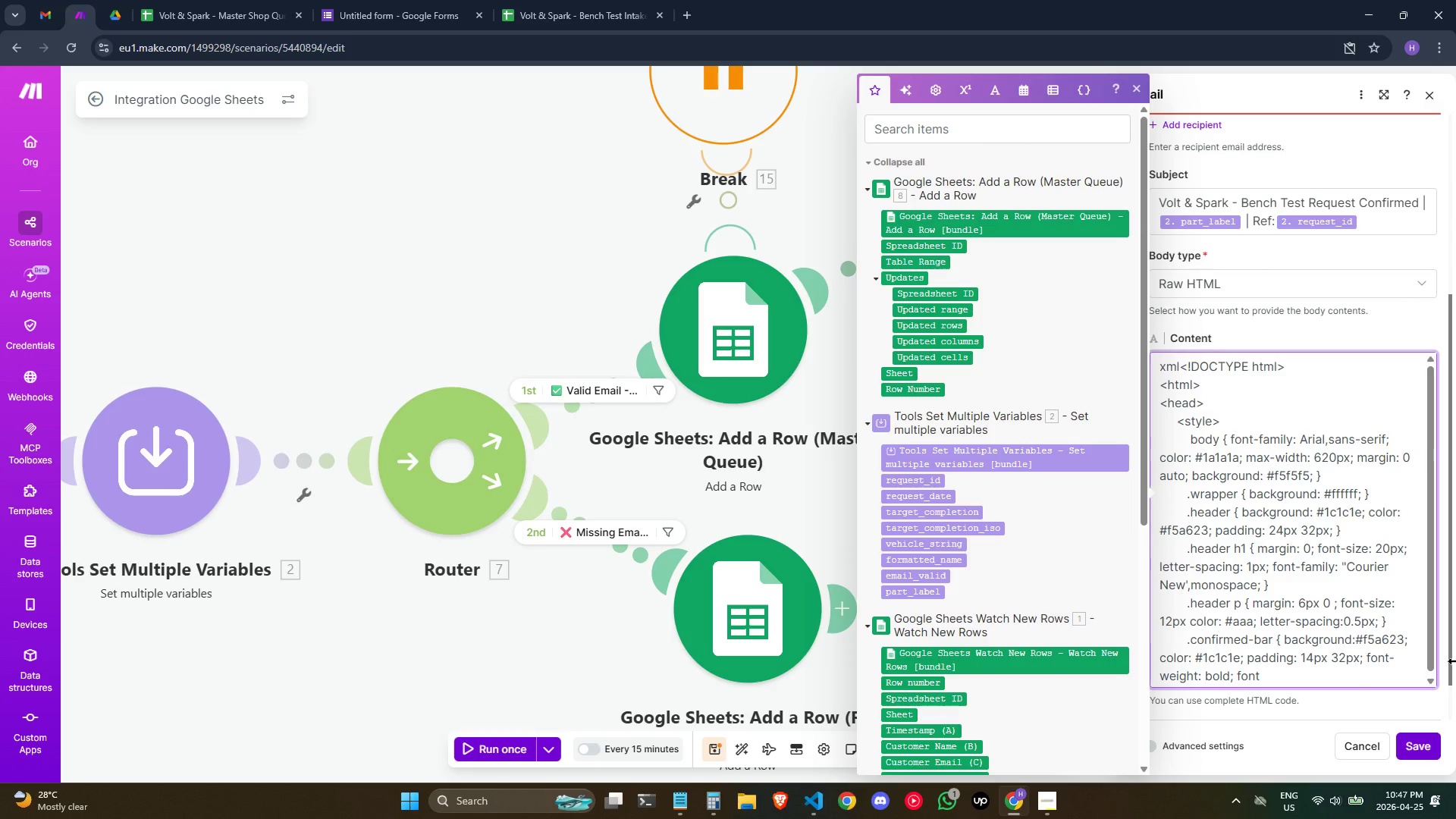 
key(Enter)
 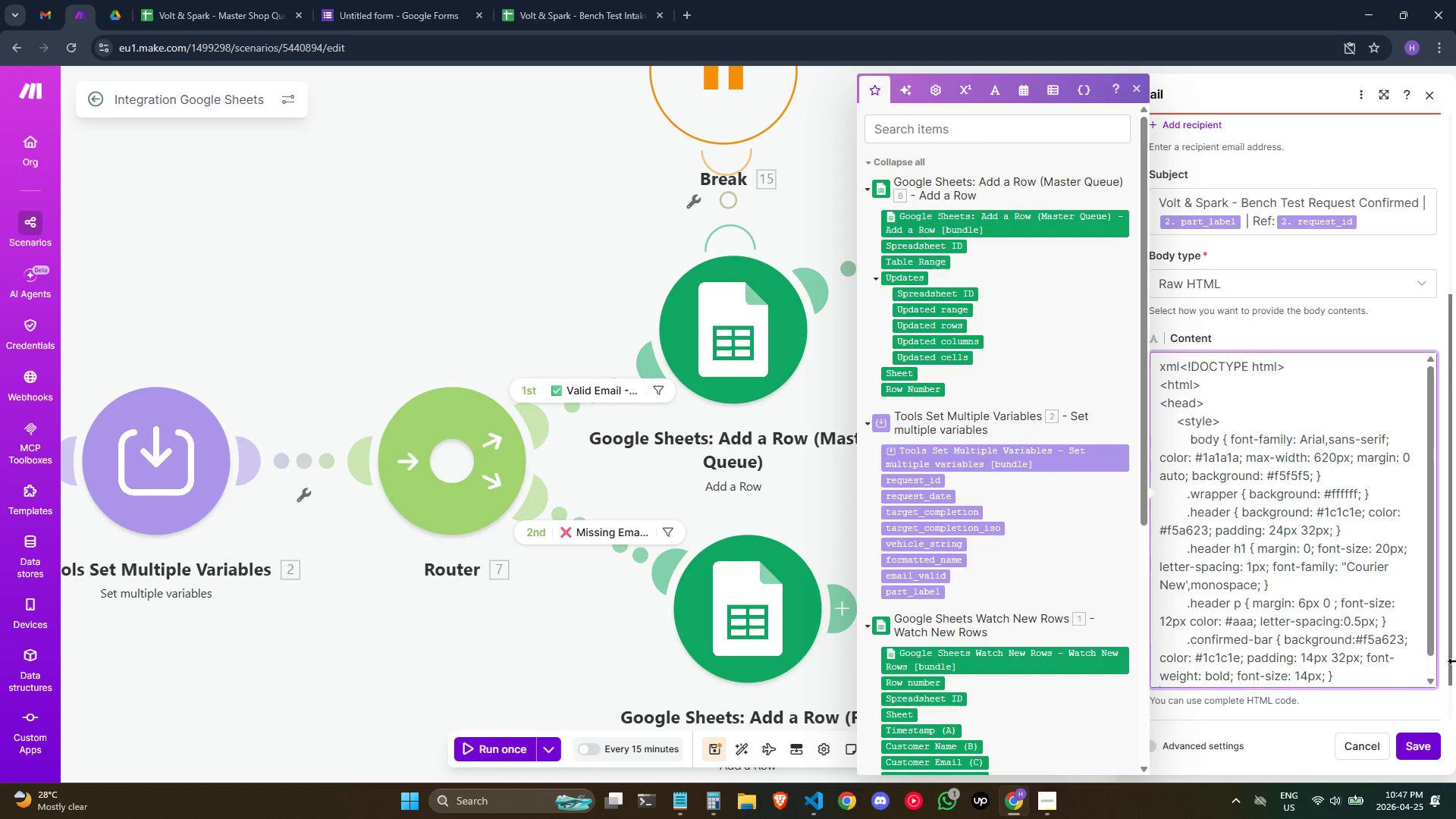 
wait(6.2)
 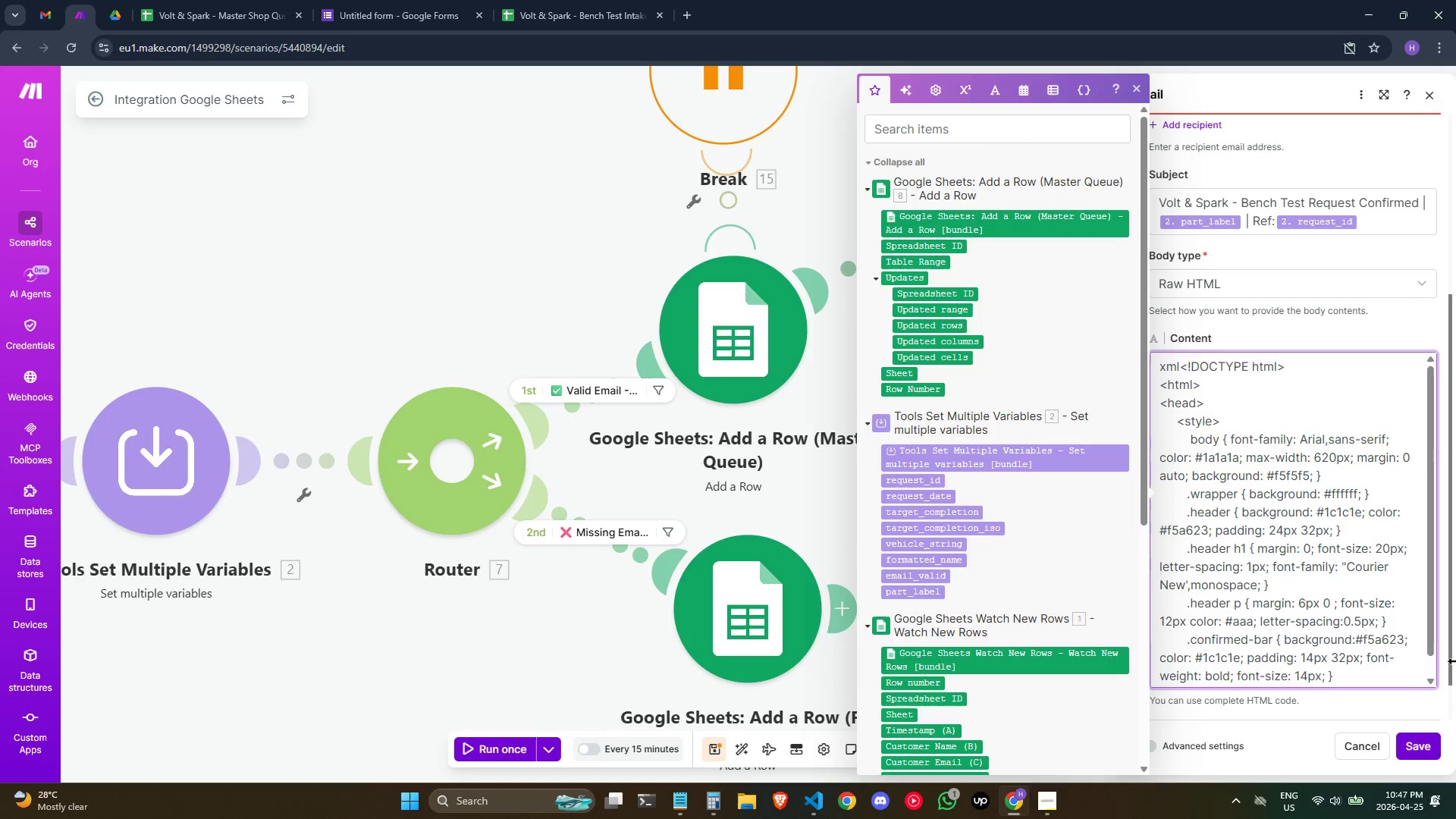 
scroll: coordinate [1357, 635], scroll_direction: down, amount: 5.0
 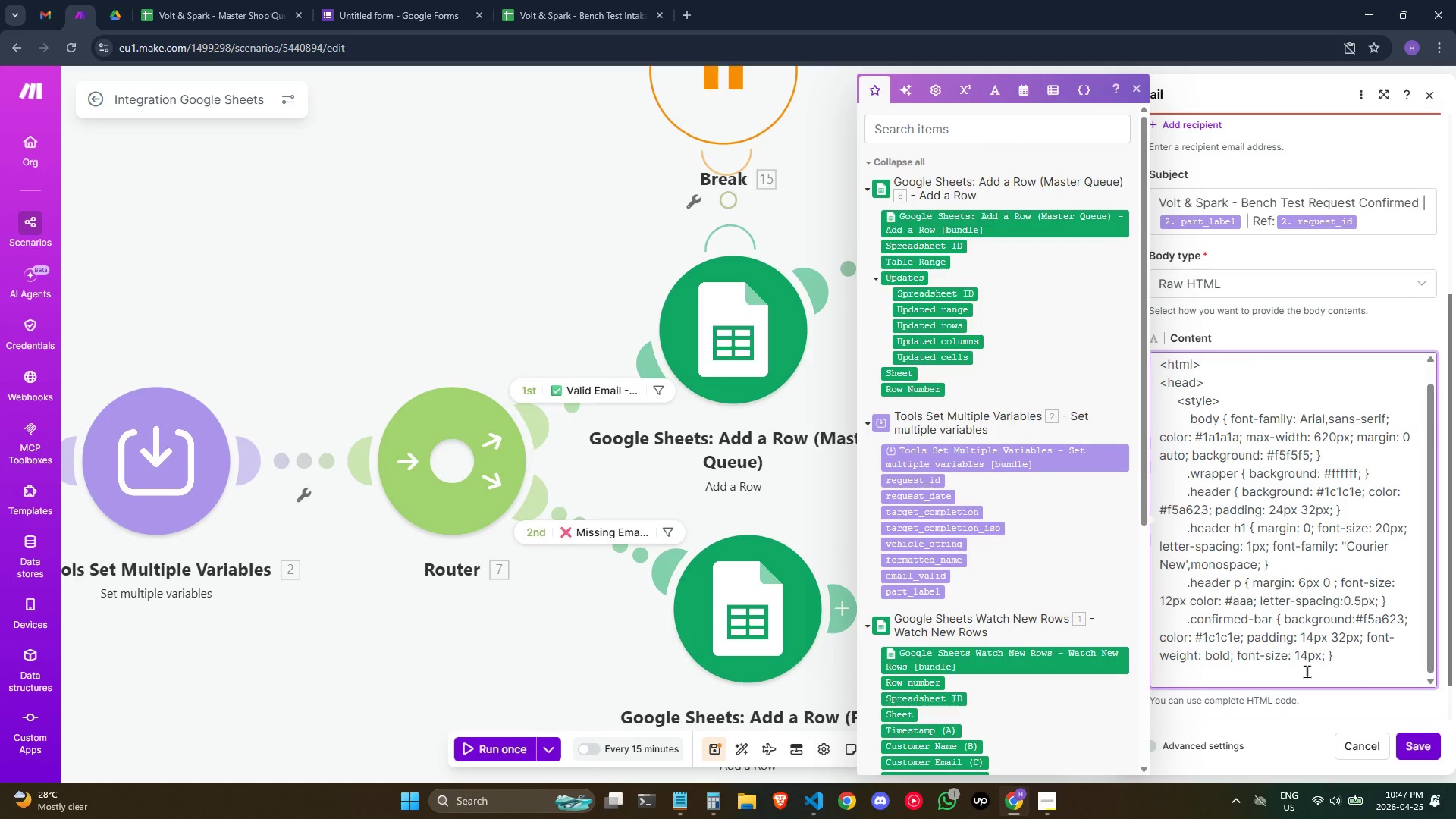 
hold_key(key=Space, duration=0.7)
 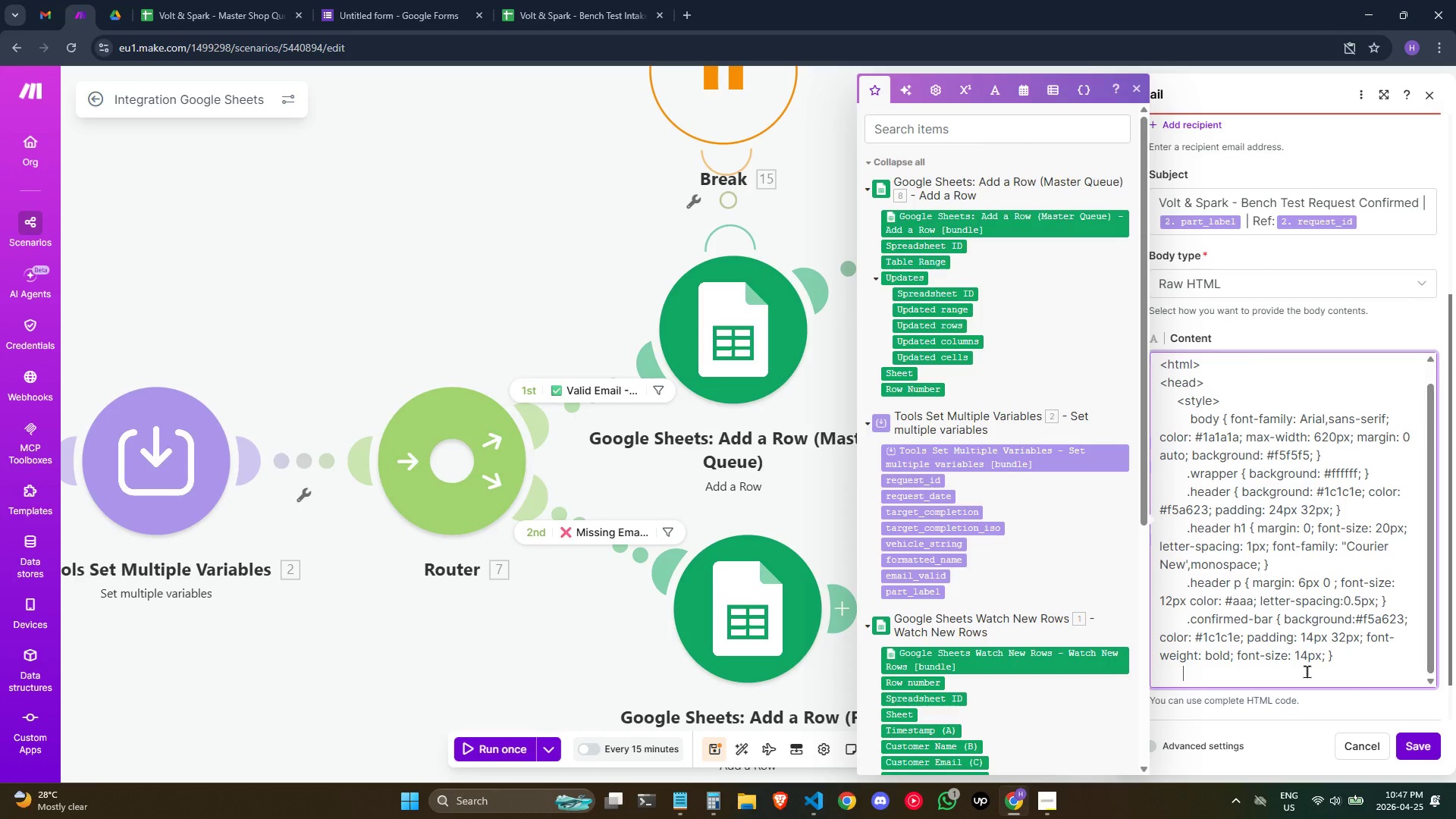 
type( .body { padding: 28px 32px; })
 